 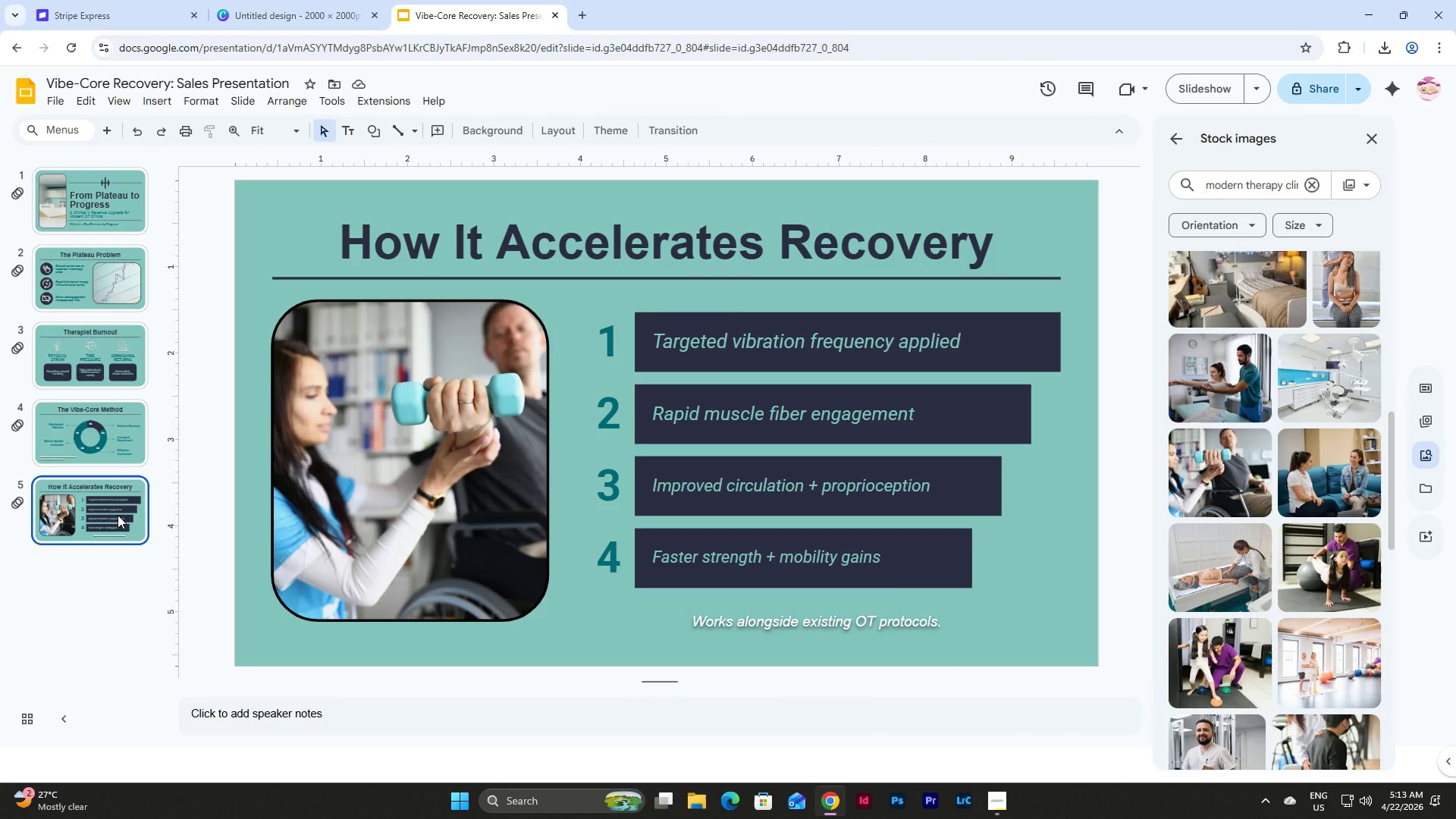 
double_click([270, 126])
 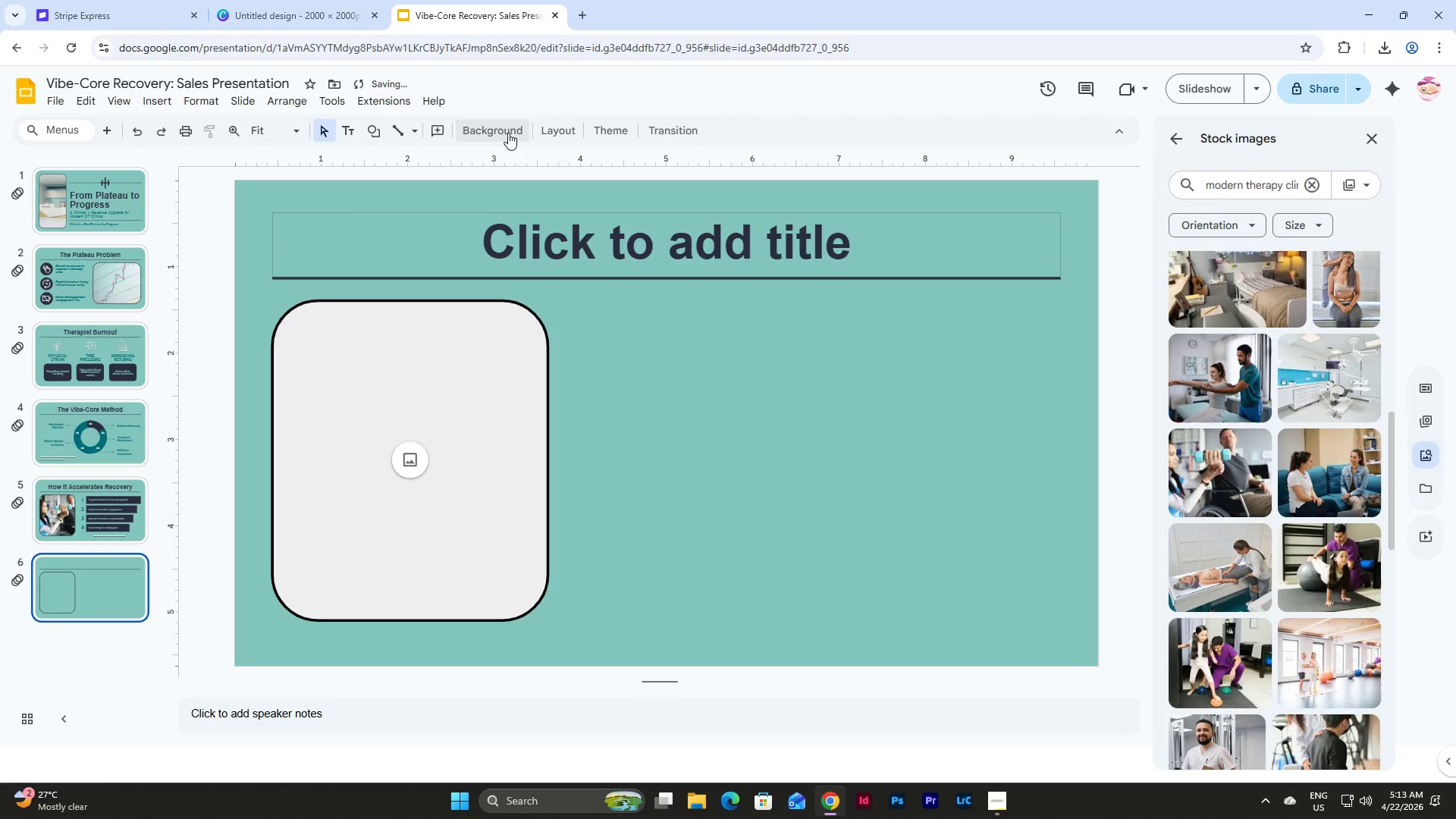 
left_click([542, 132])
 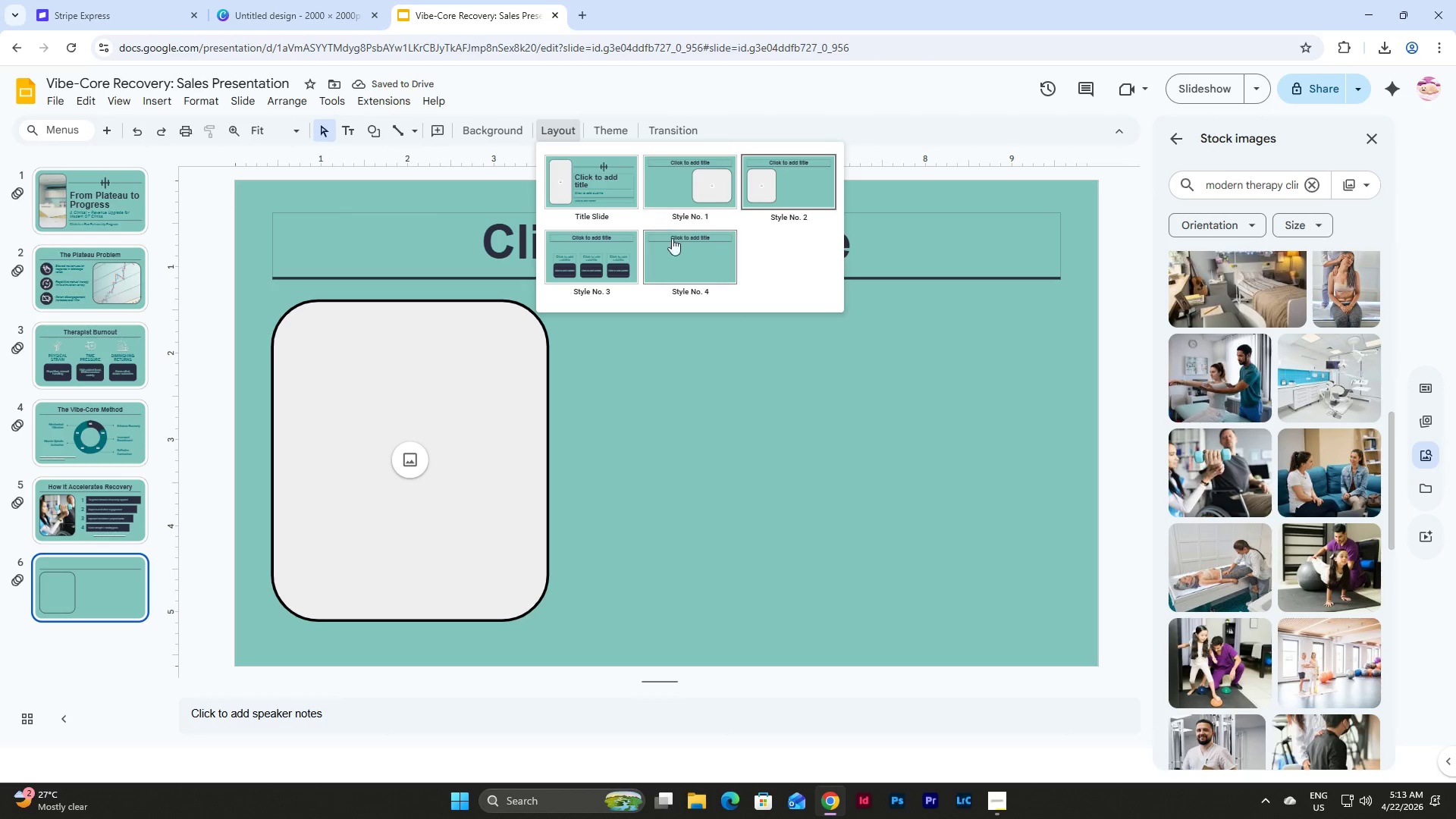 
left_click([684, 257])
 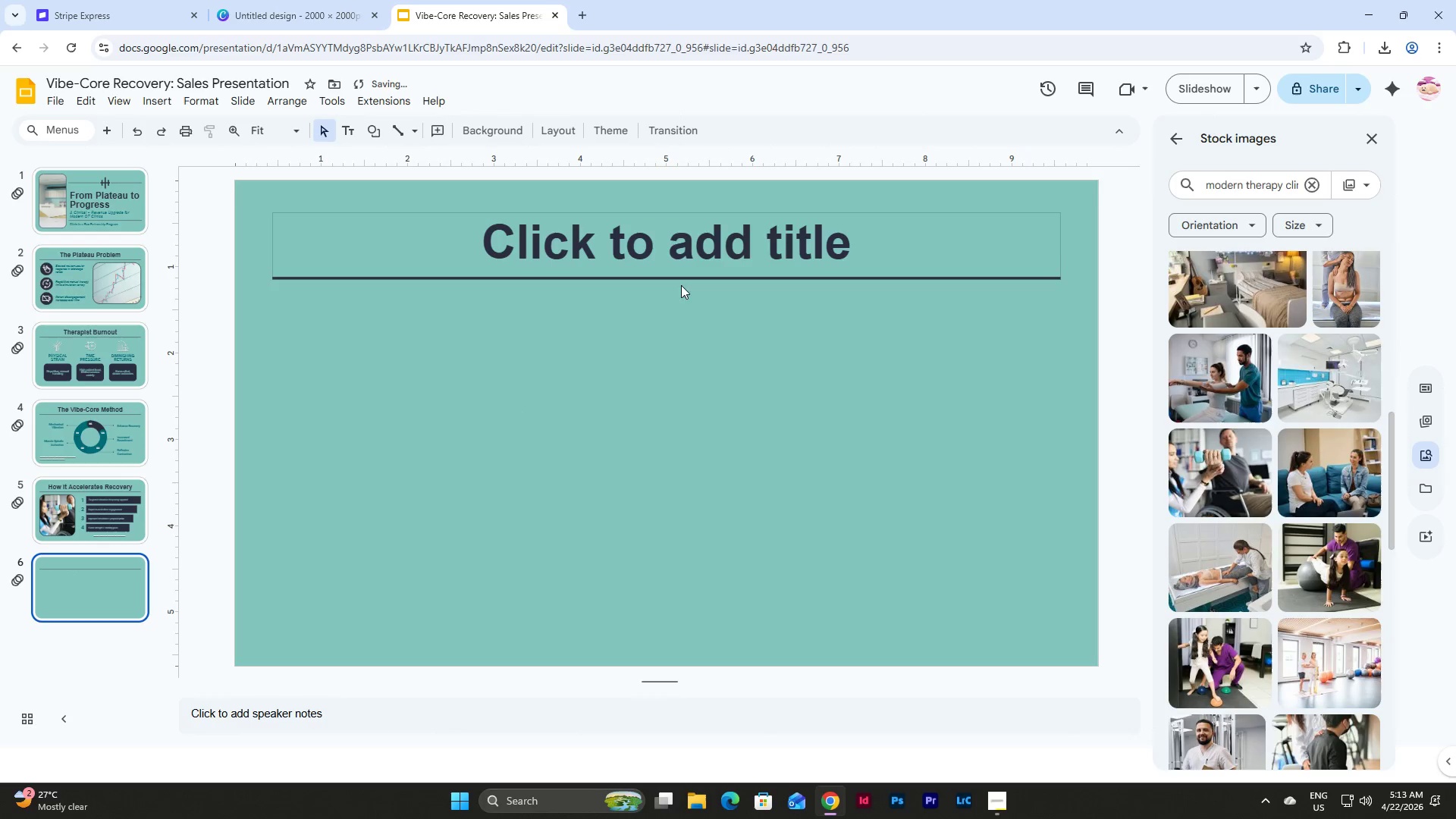 
left_click([839, 223])
 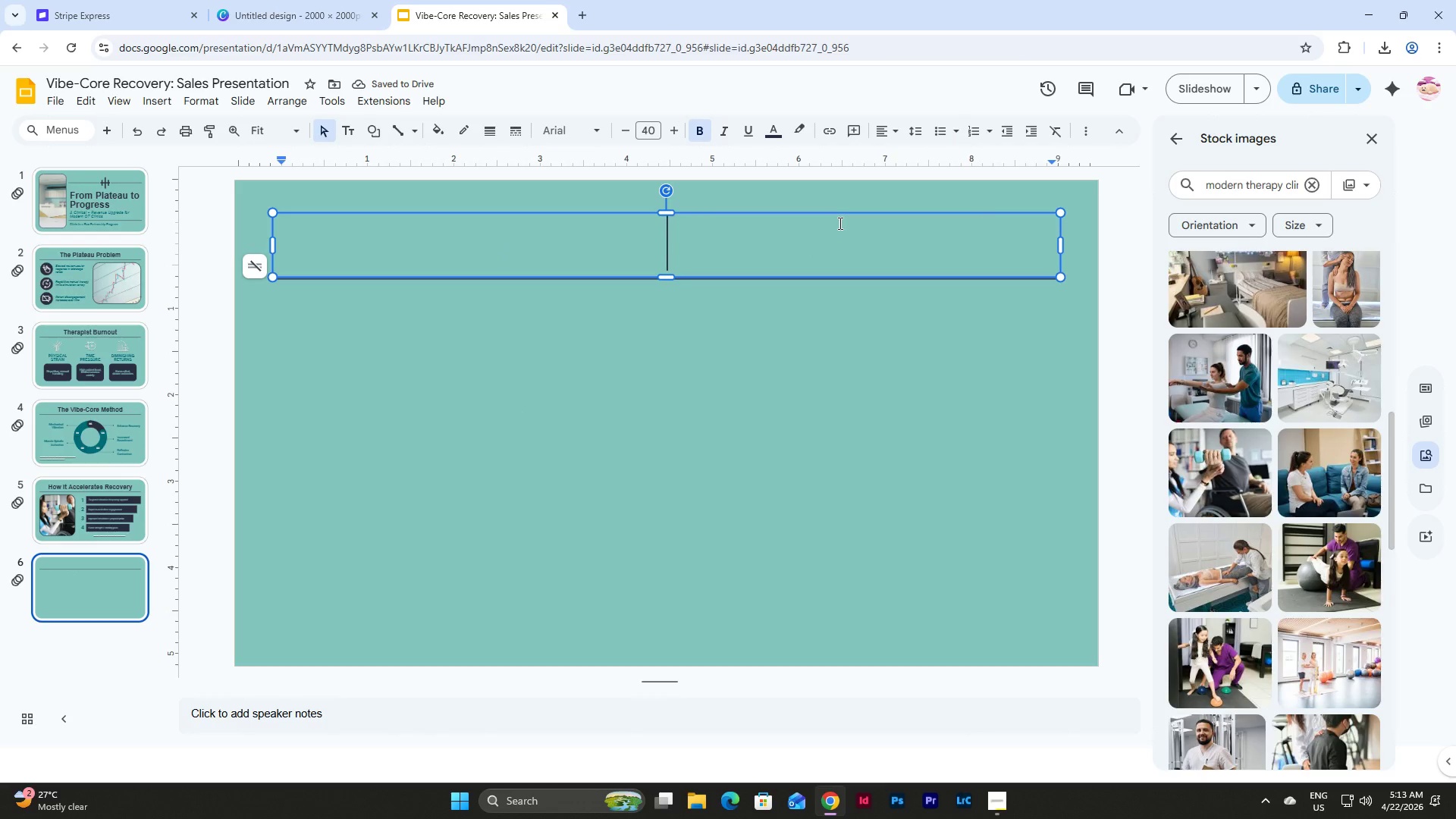 
type(Hardware Spotlight)
 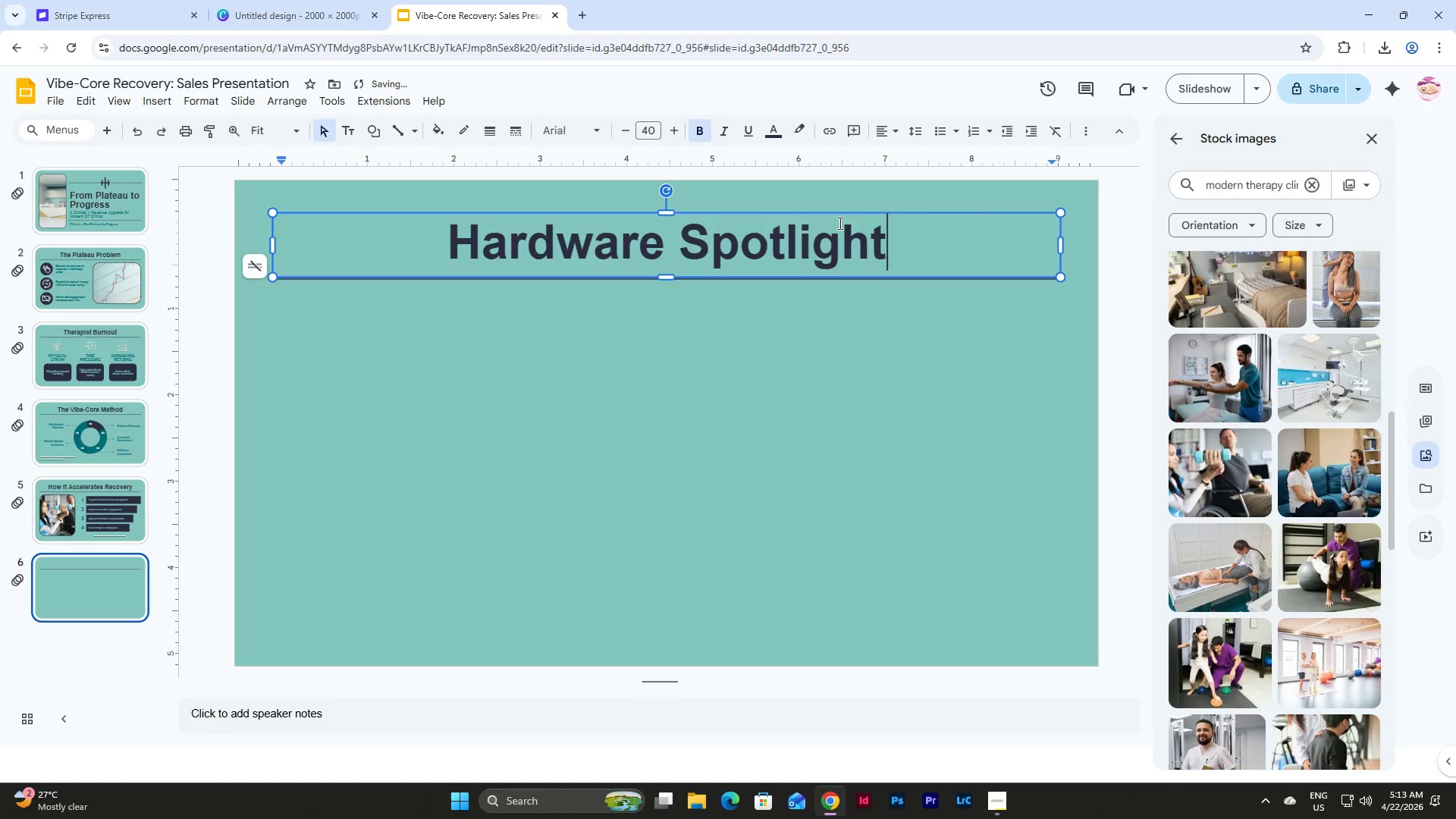 
wait(8.95)
 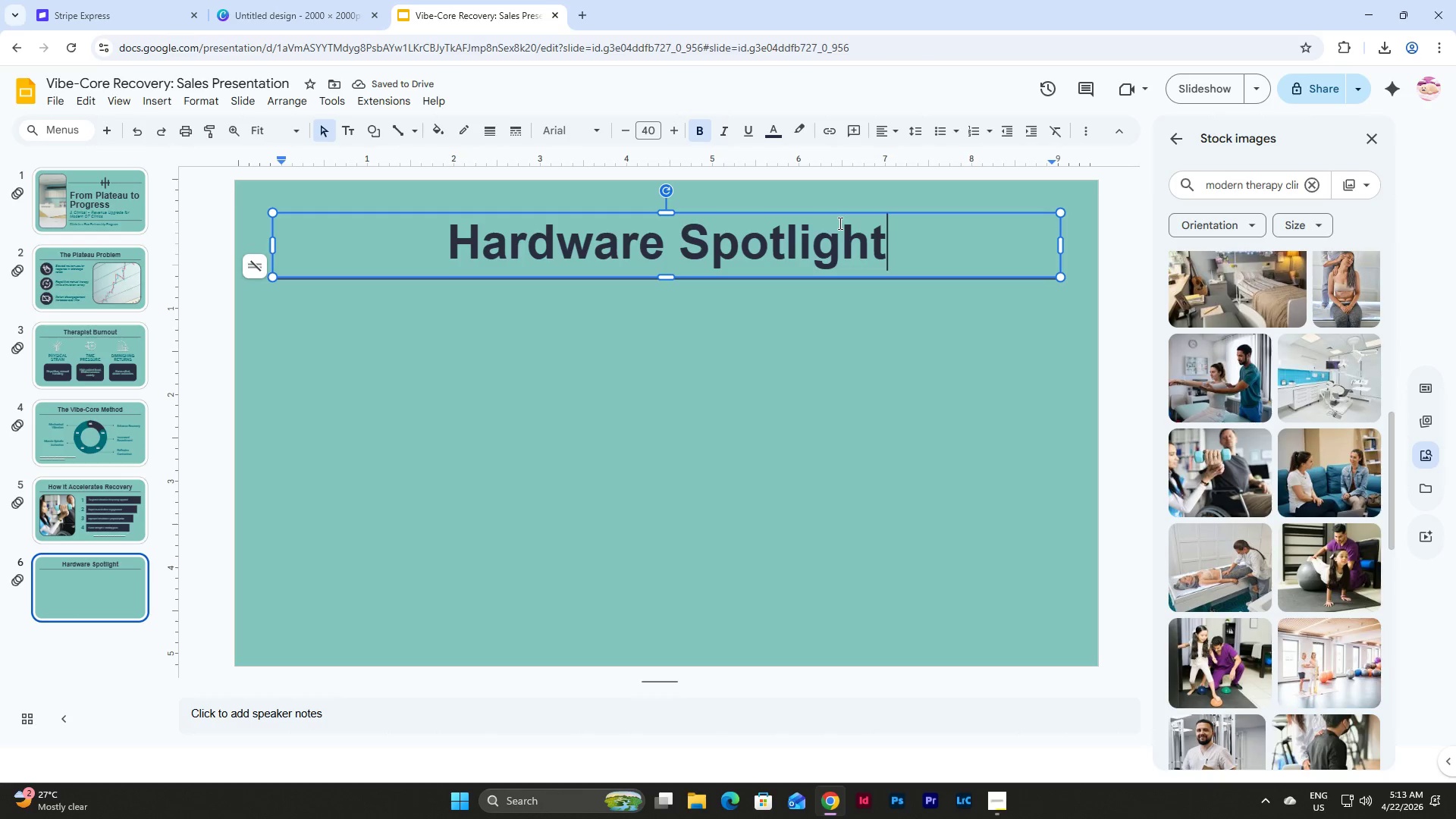 
left_click([787, 363])
 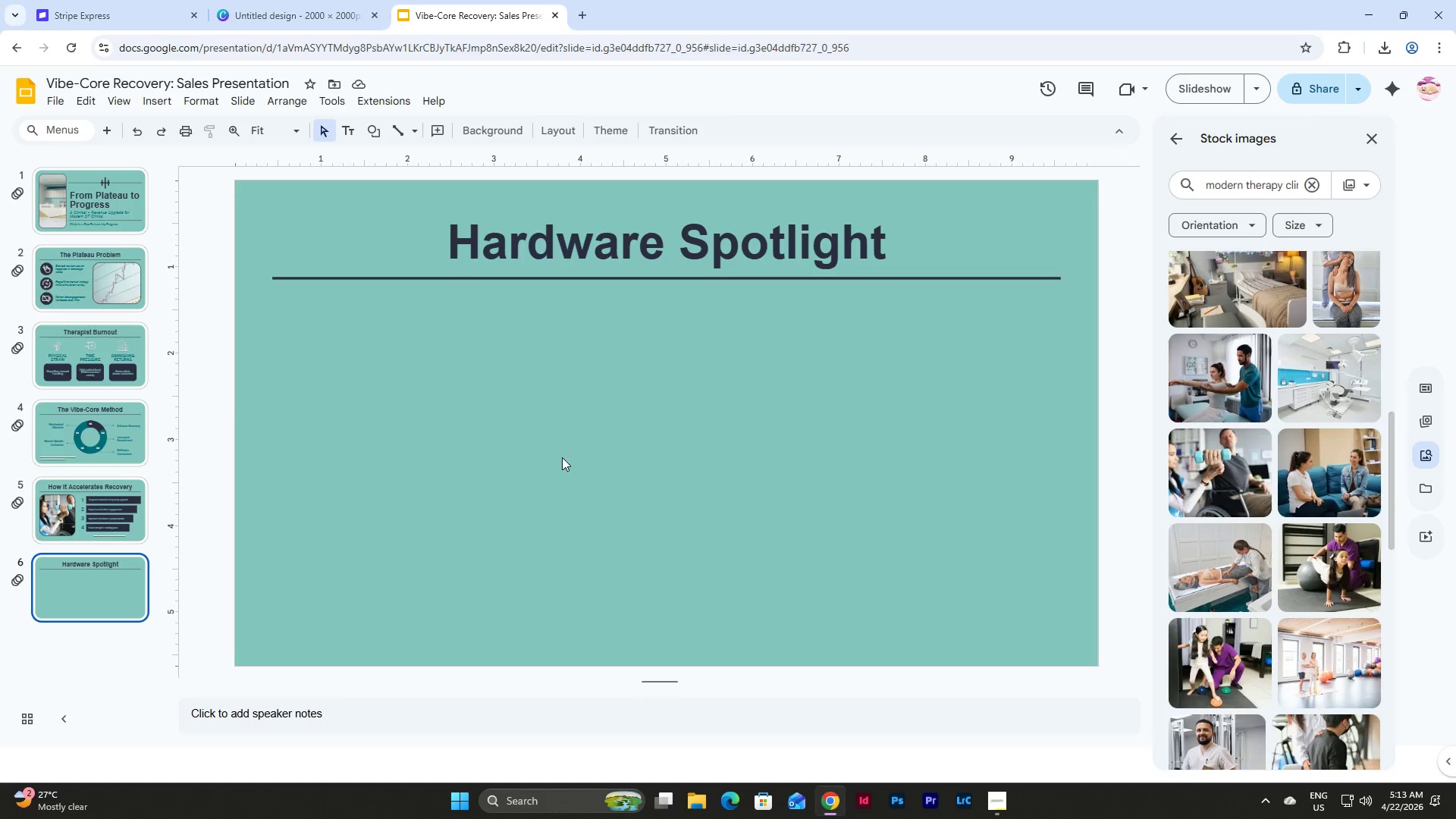 
left_click([55, 270])
 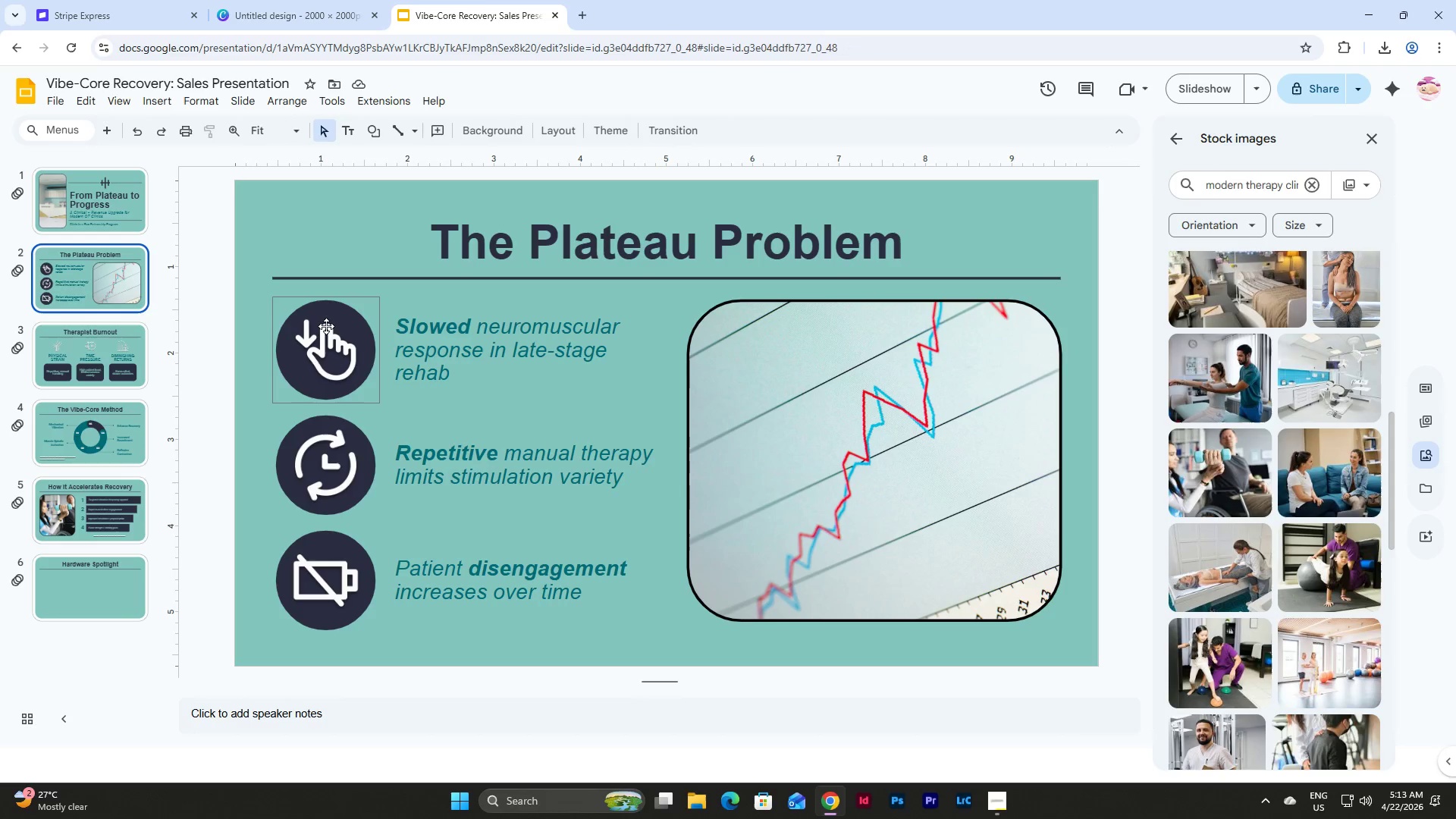 
left_click_drag(start_coordinate=[271, 308], to_coordinate=[420, 608])
 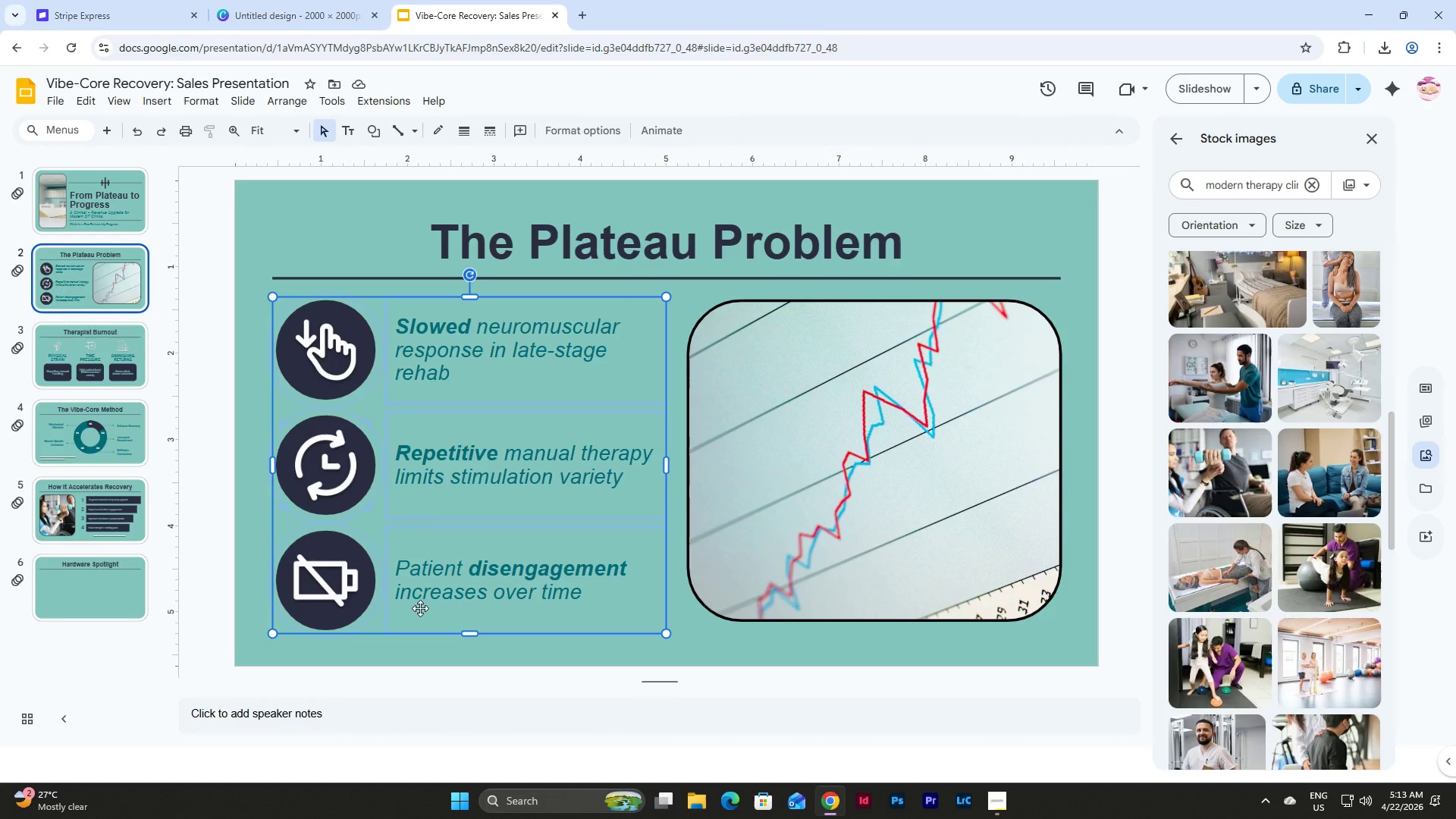 
key(Control+C)
 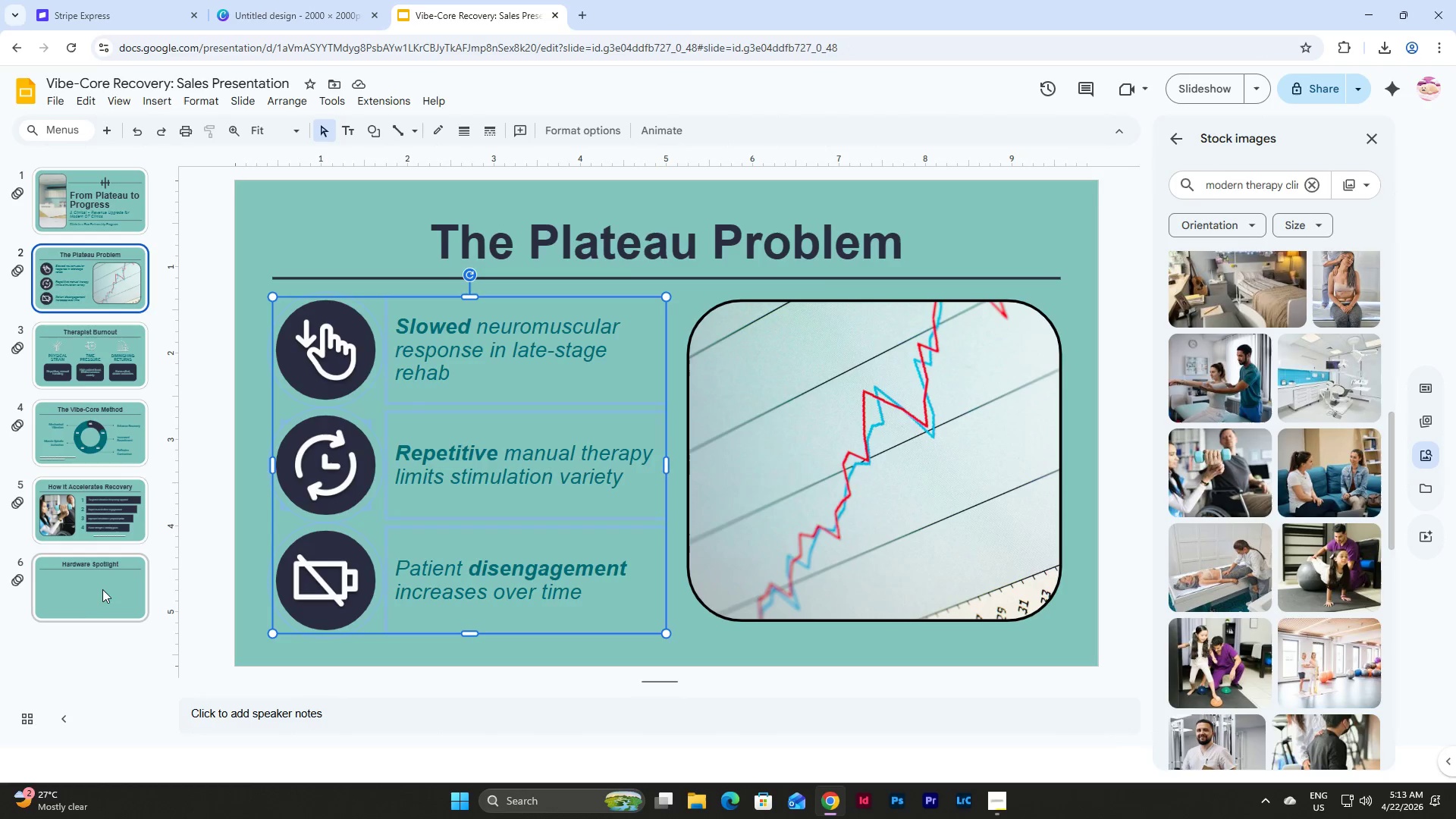 
left_click([103, 588])
 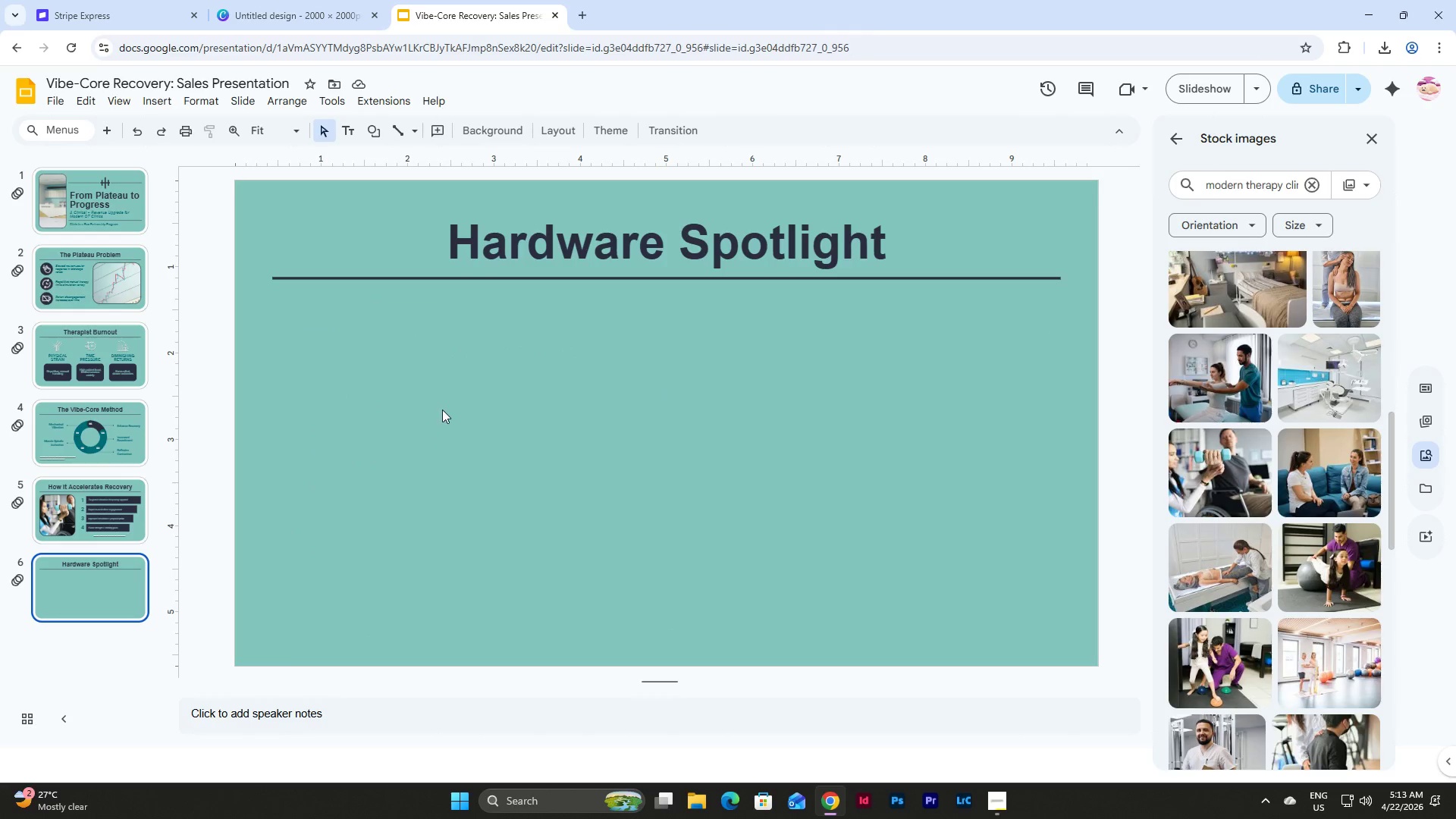 
left_click([442, 410])
 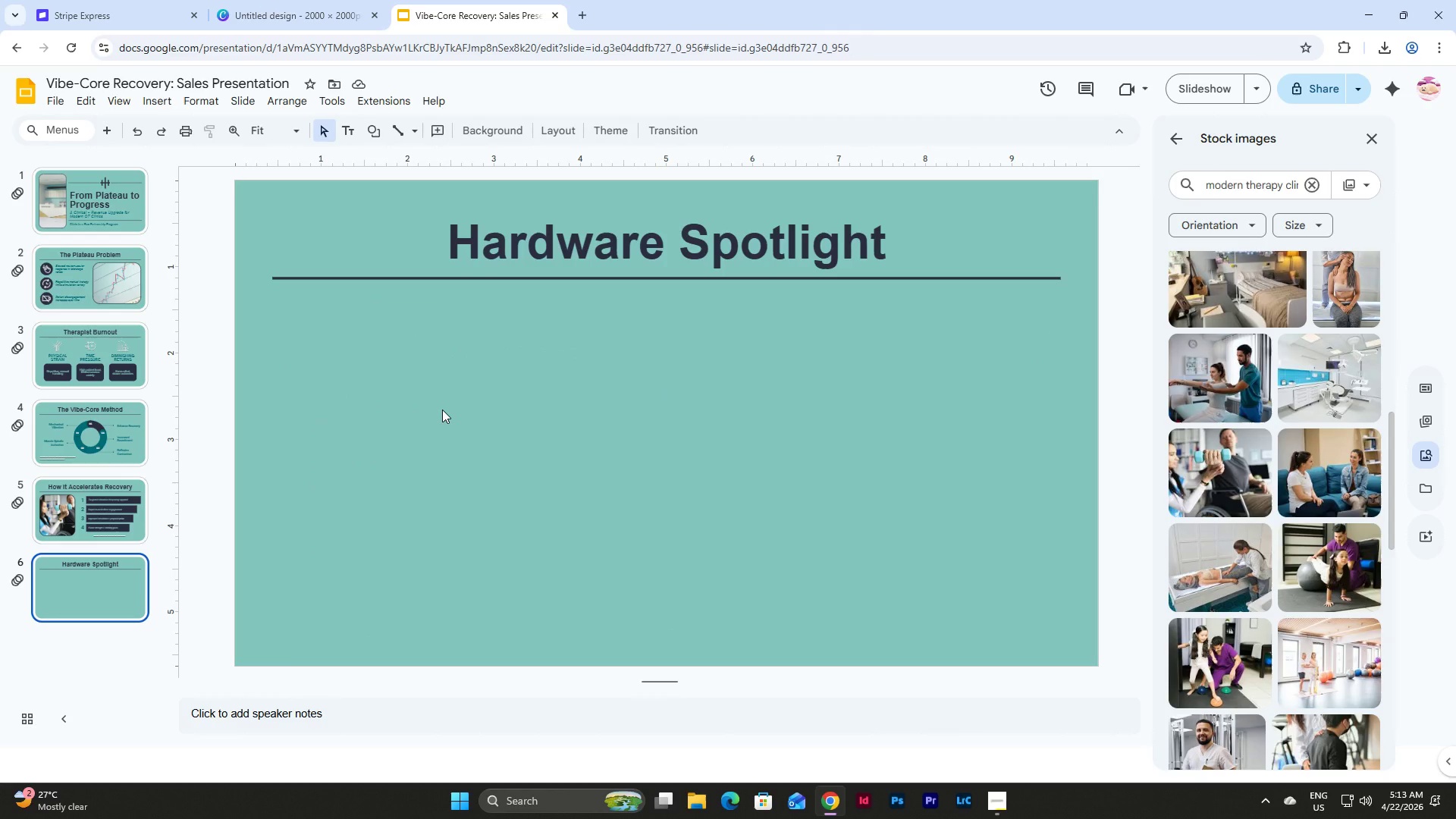 
key(Control+V)
 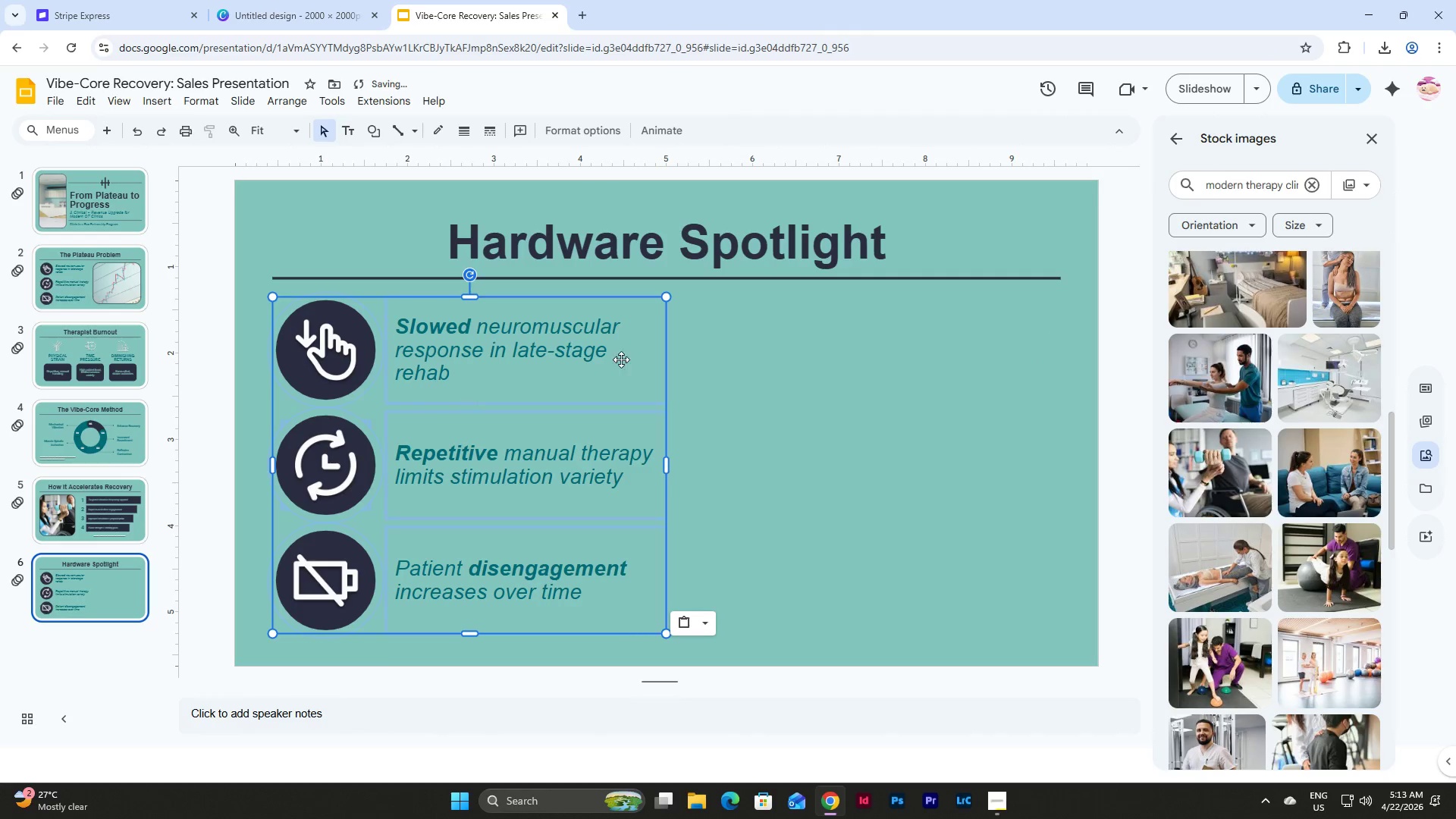 
left_click([704, 347])
 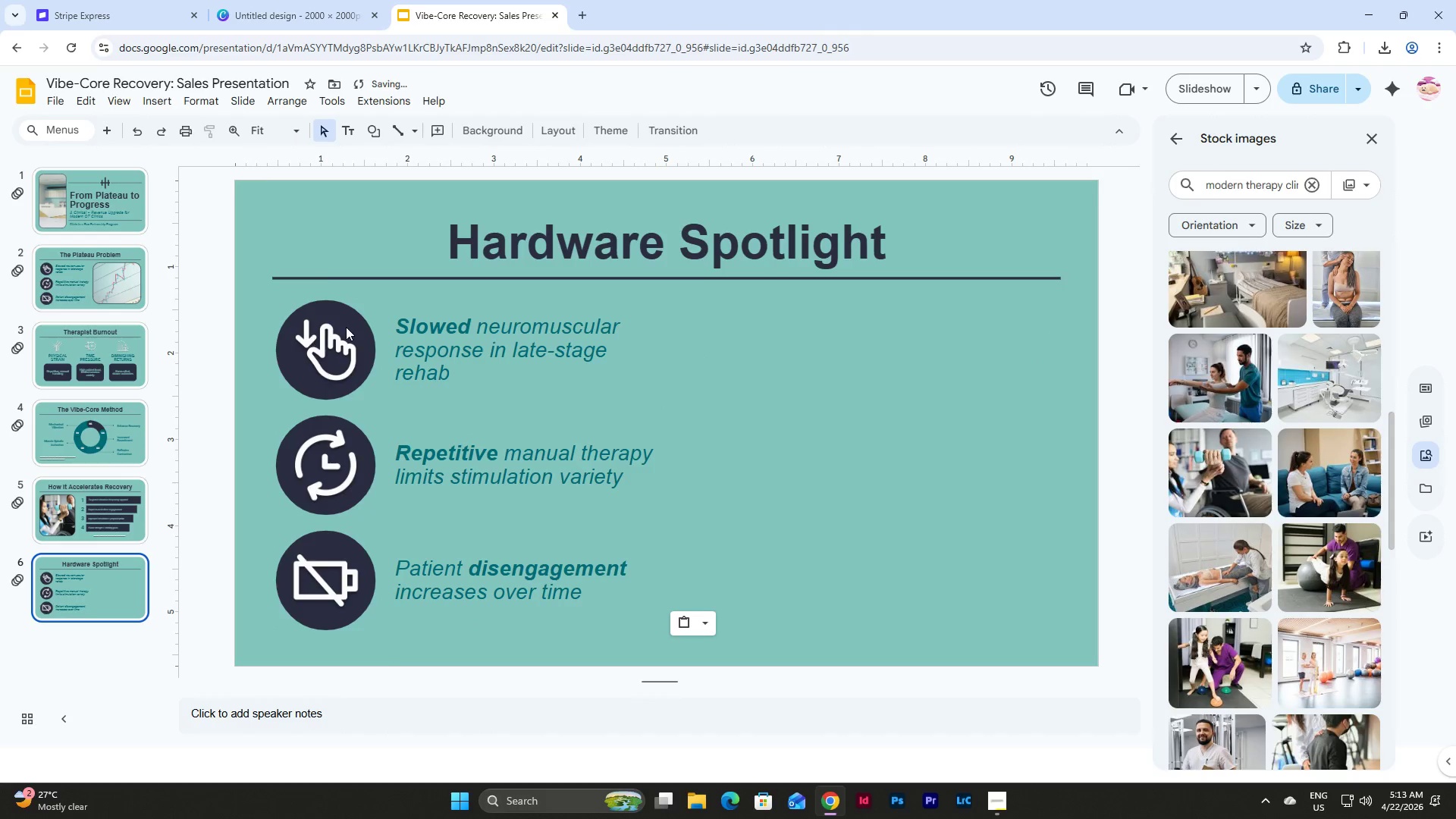 
left_click([346, 327])
 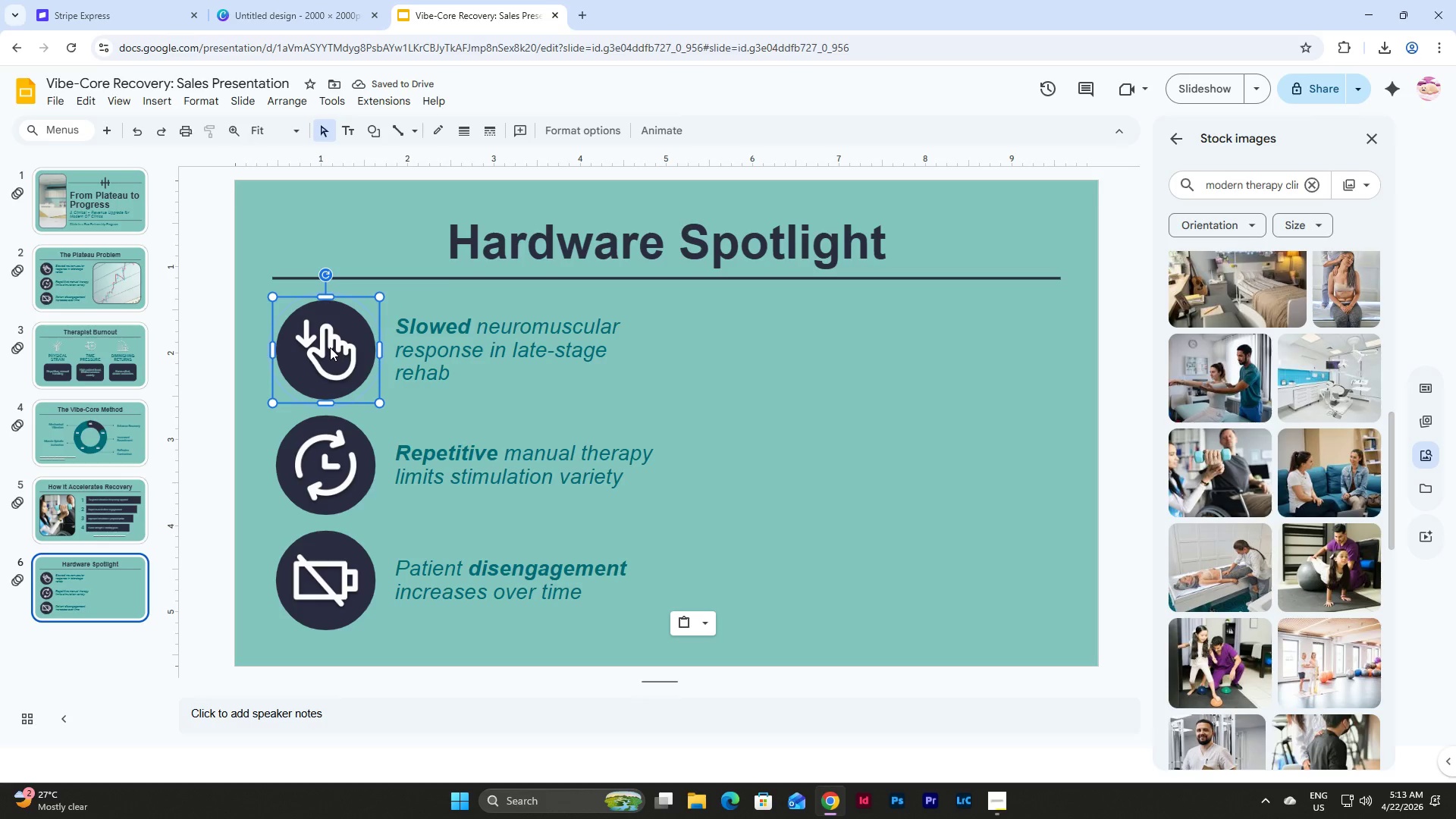 
right_click([330, 347])
 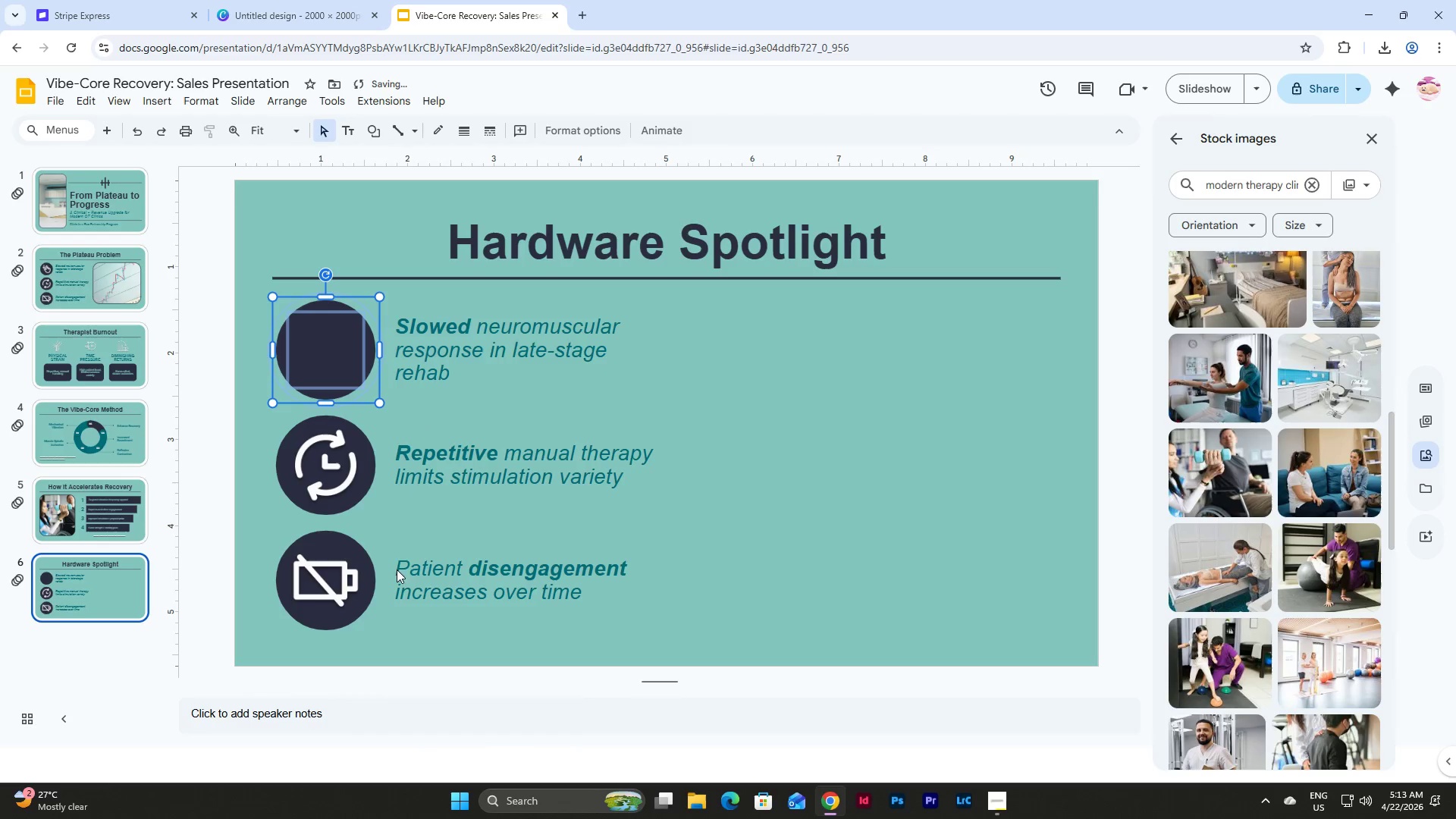 
double_click([702, 392])
 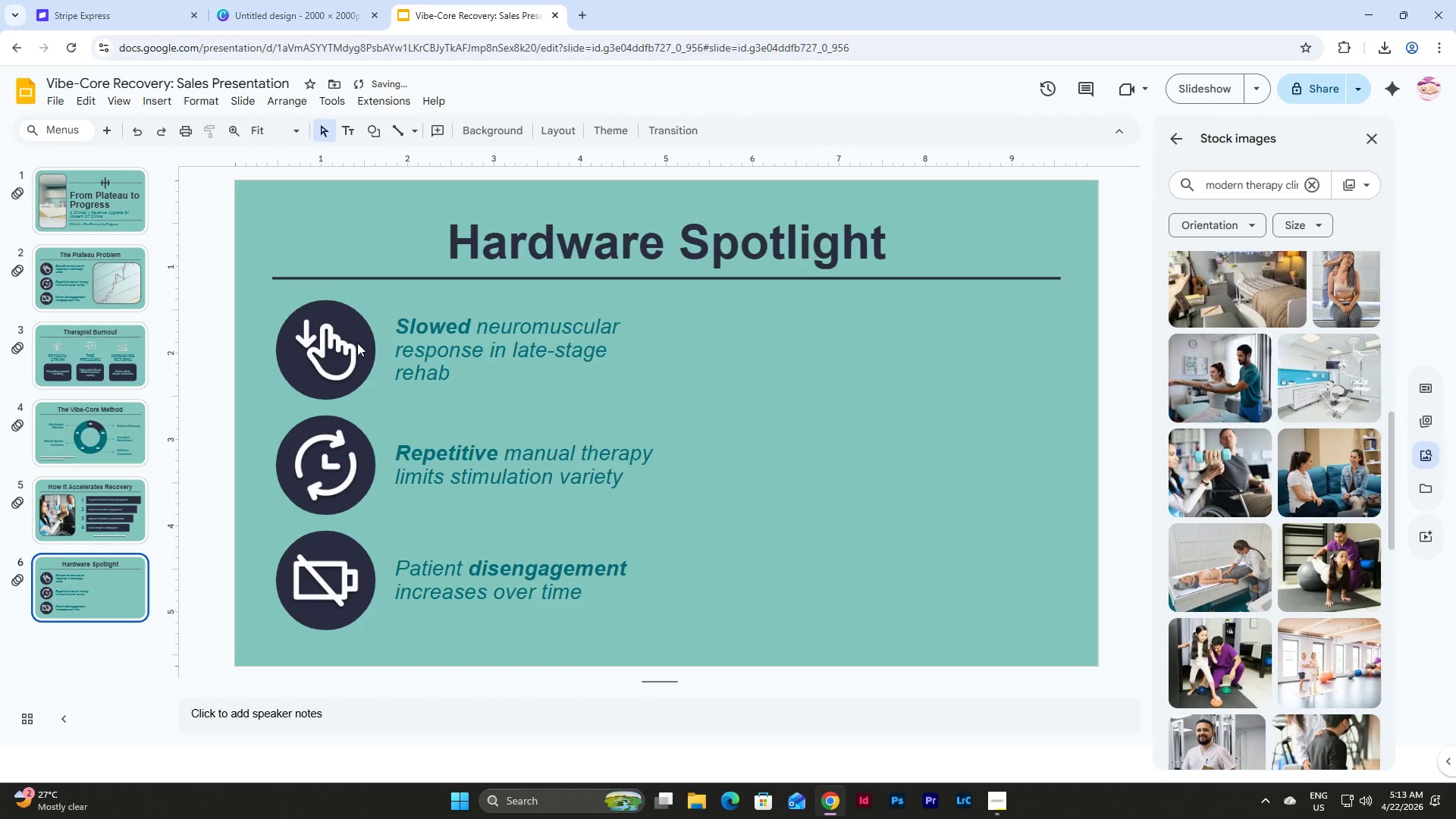 
left_click([341, 347])
 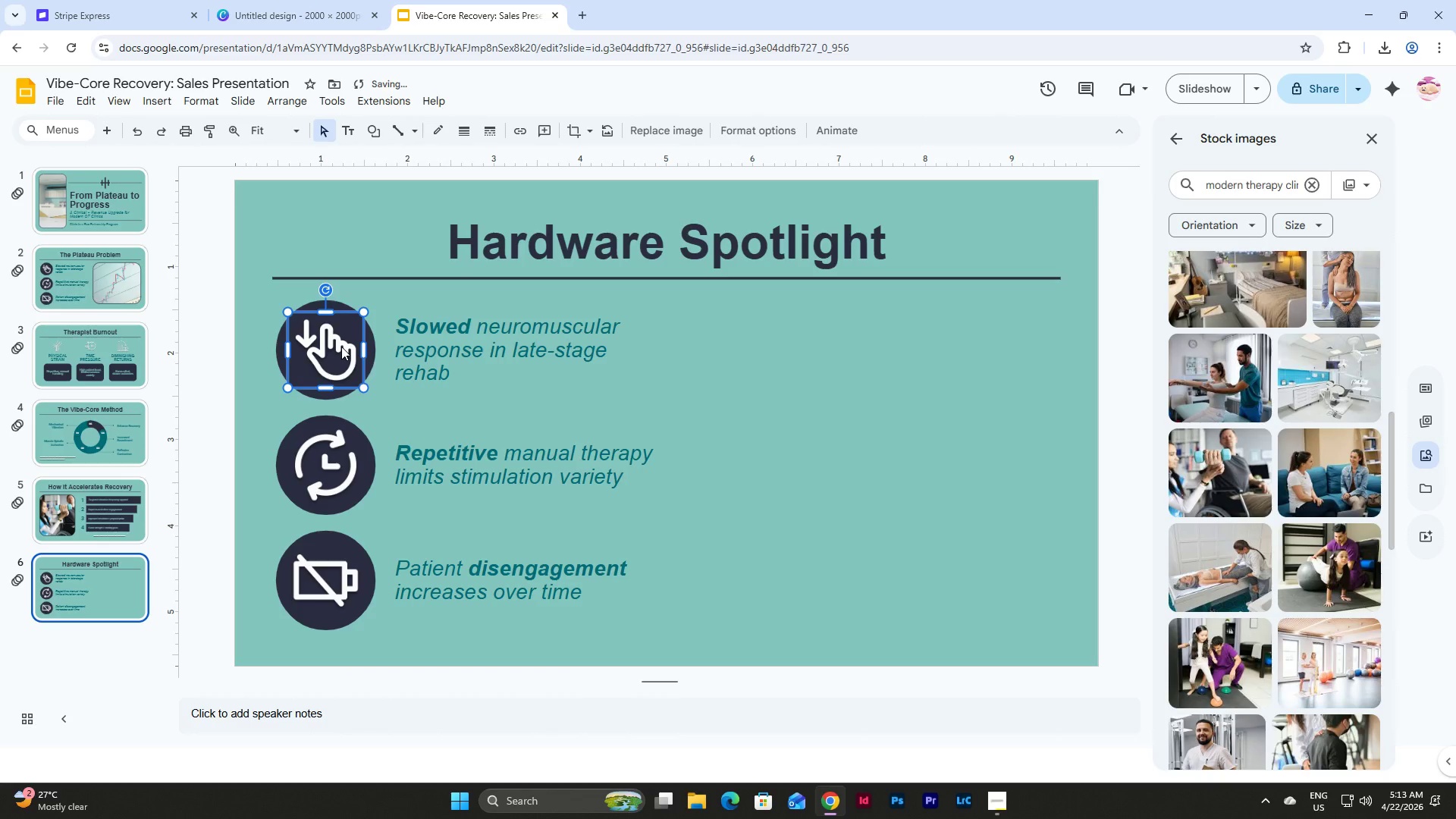 
key(Backspace)
 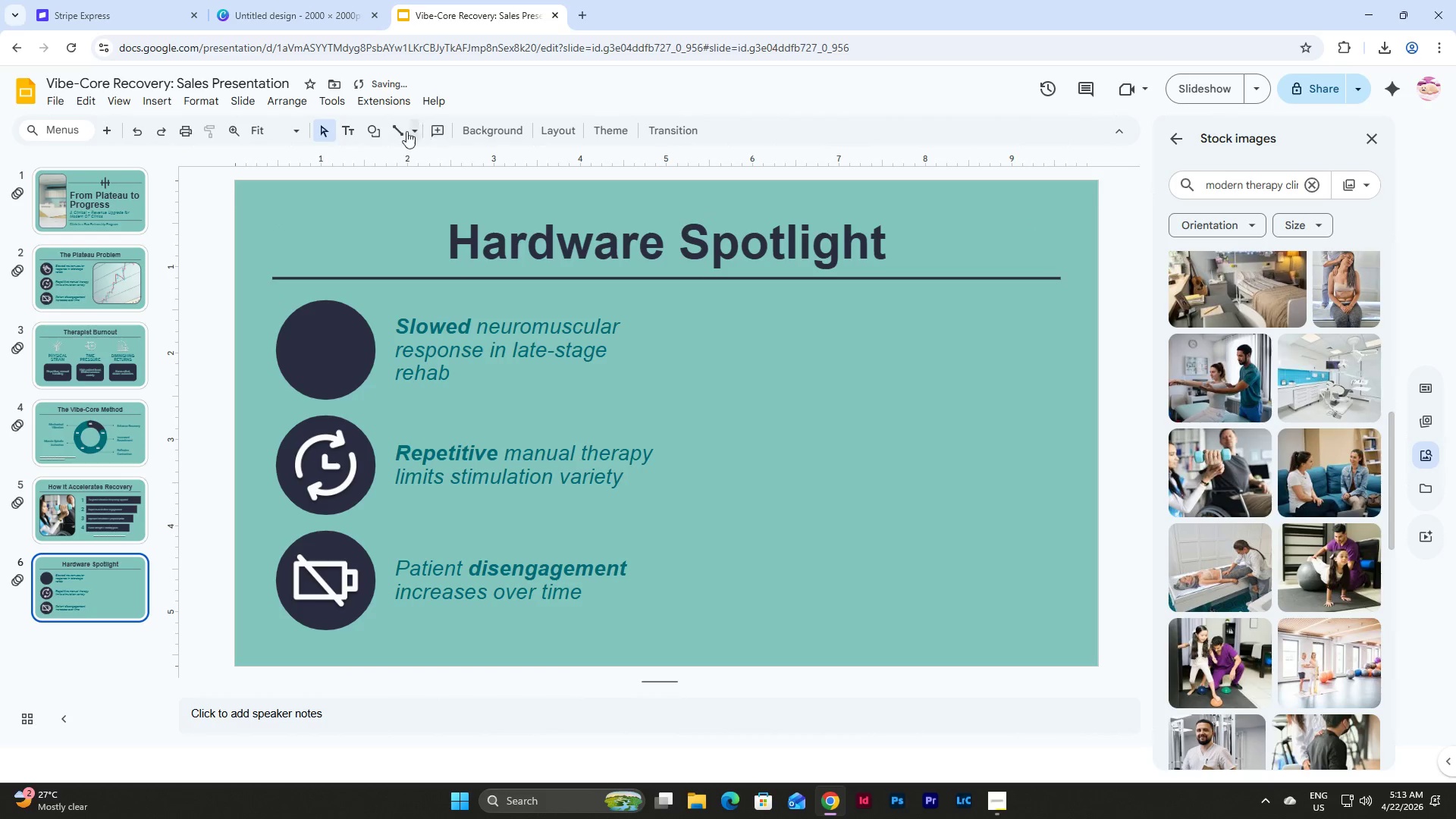 
left_click([375, 129])
 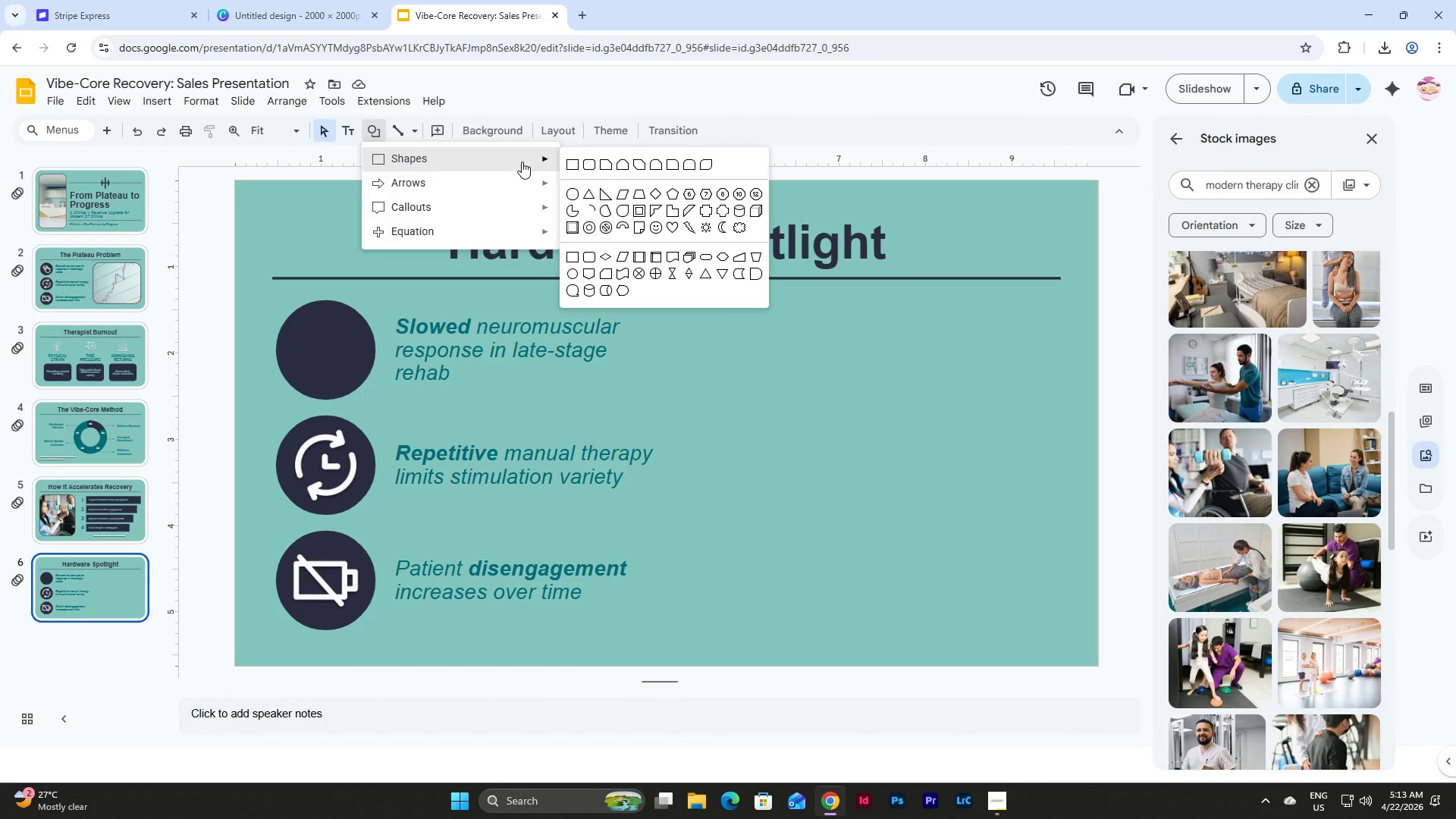 
wait(6.37)
 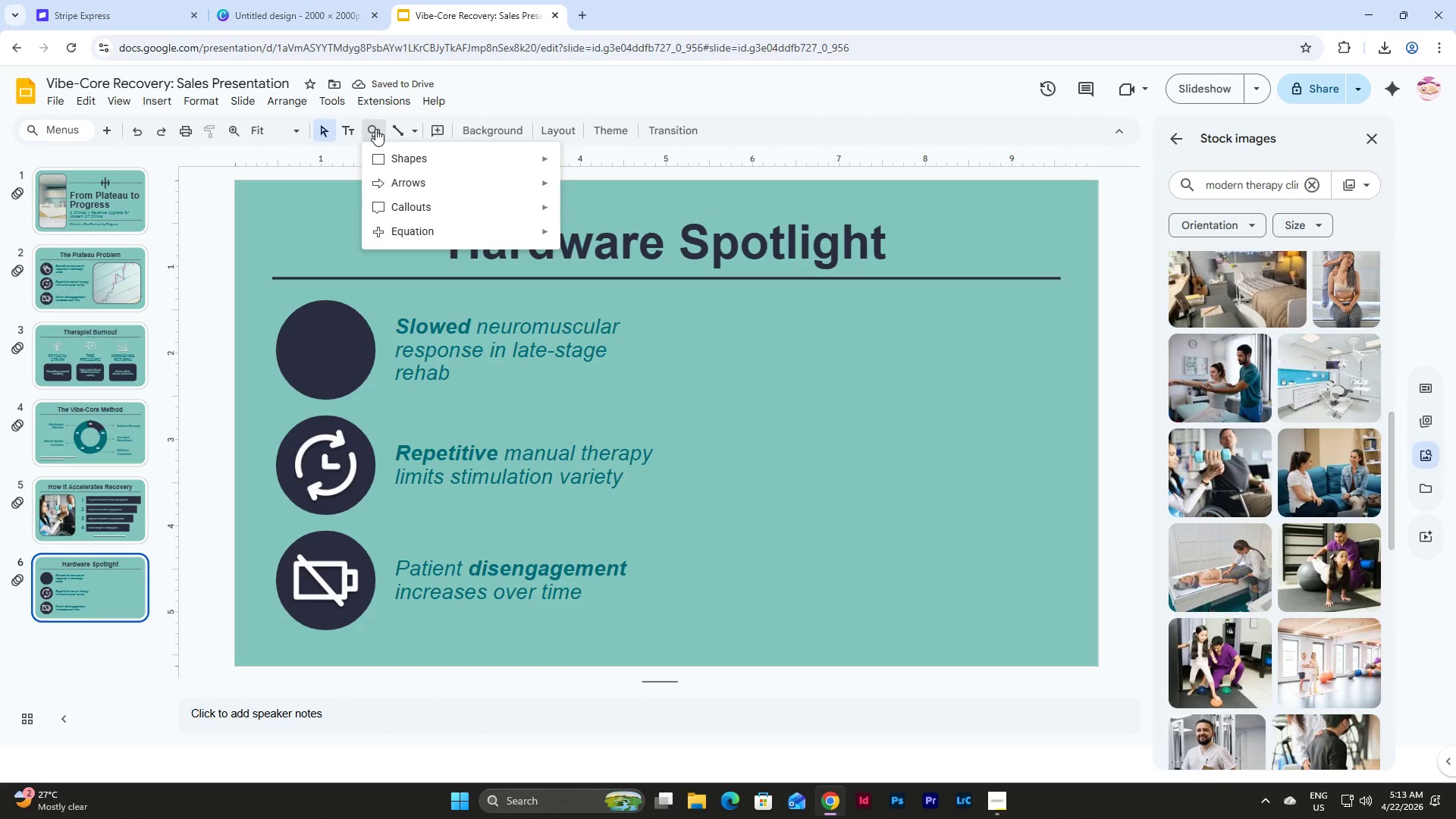 
mouse_move([585, 240])
 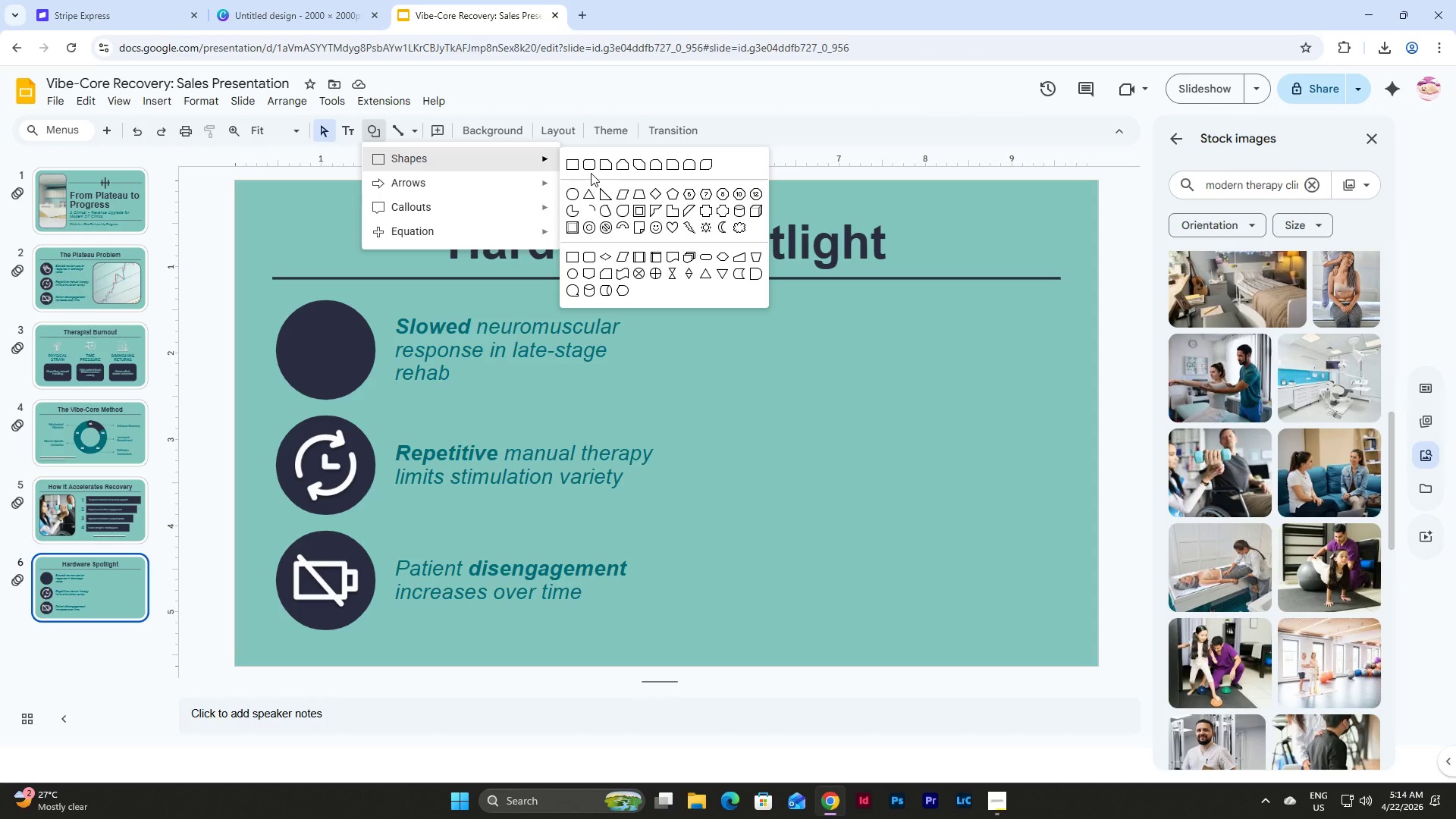 
wait(5.97)
 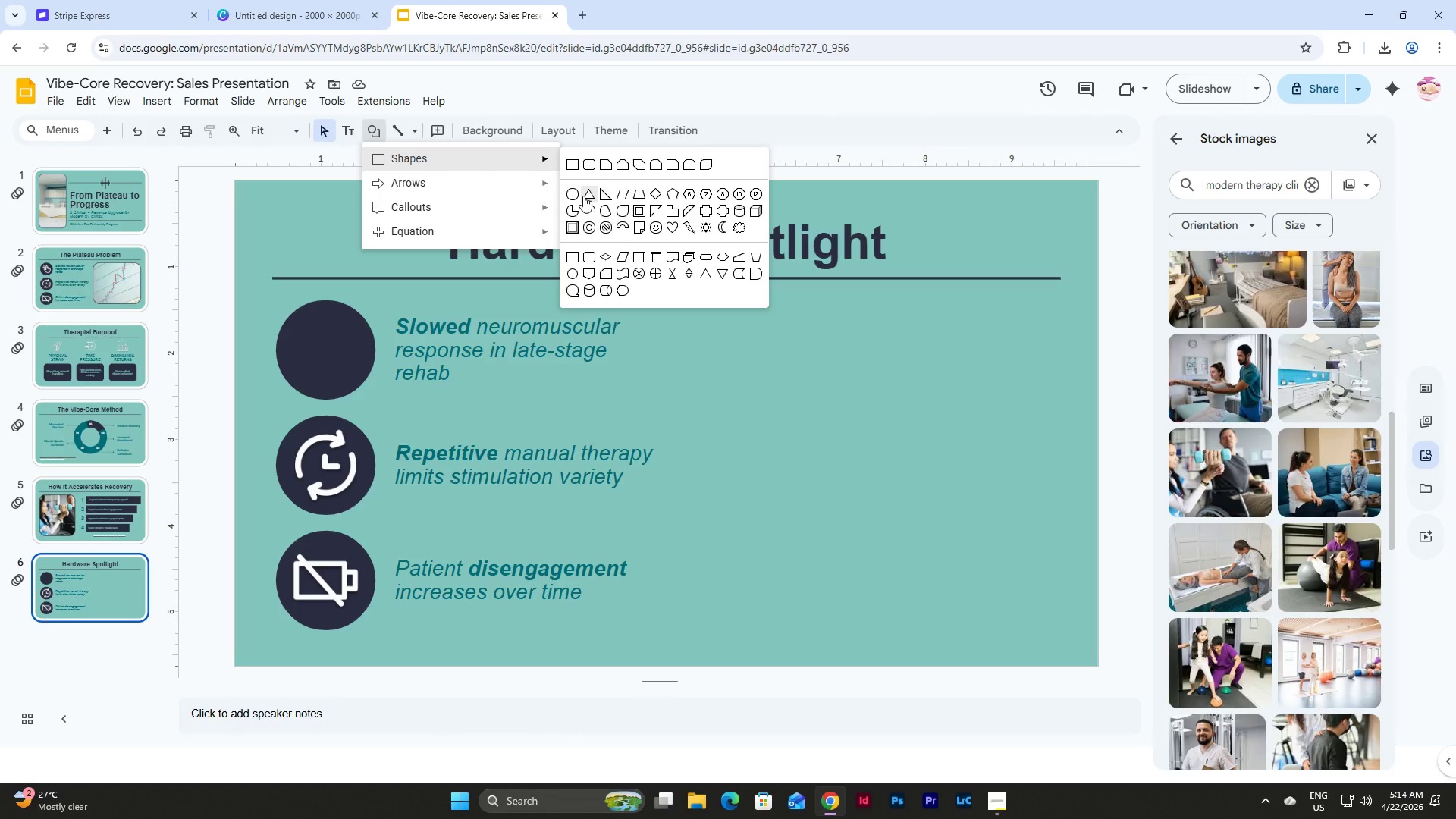 
left_click([343, 327])
 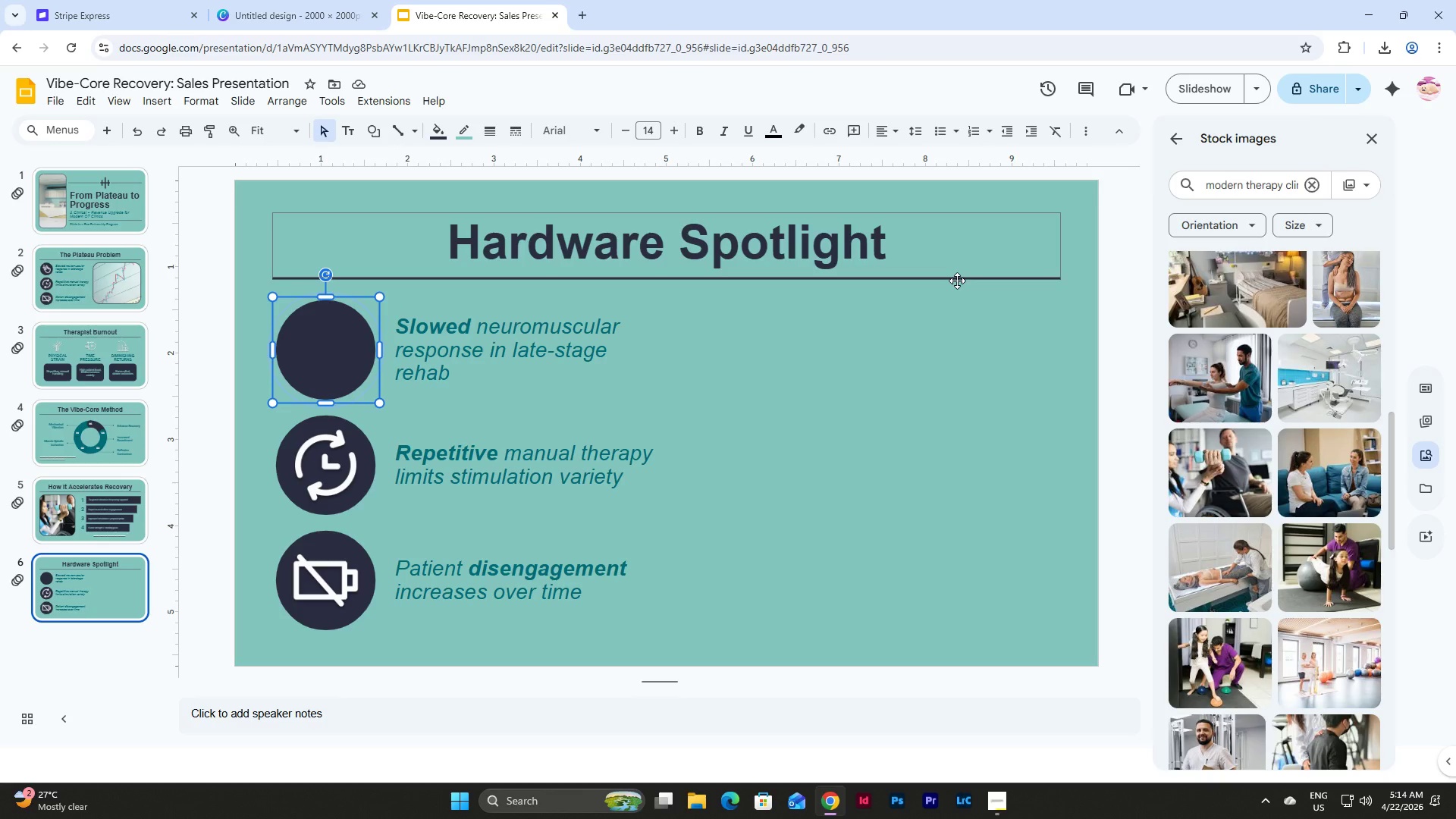 
wait(8.52)
 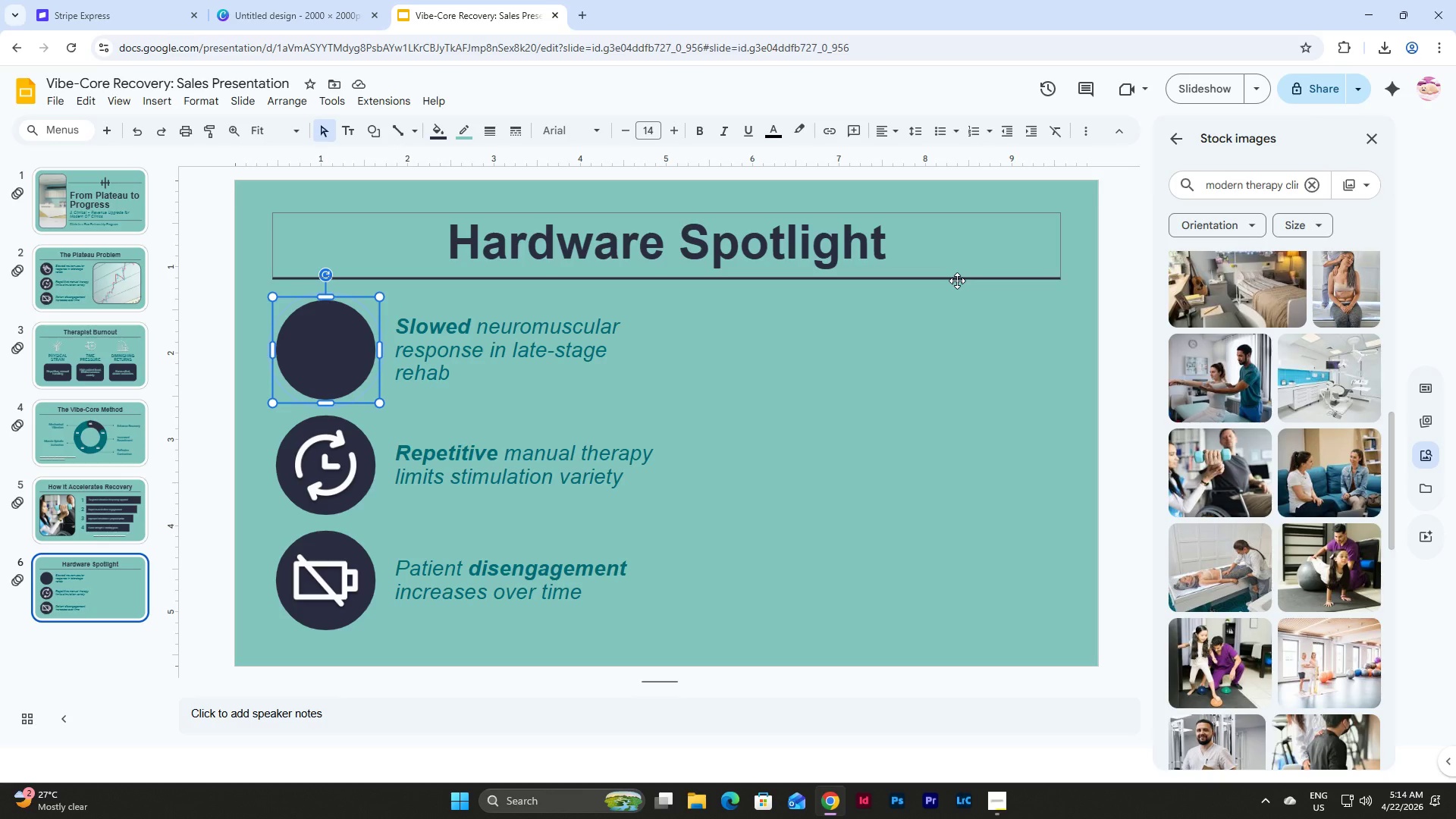 
left_click([1364, 136])
 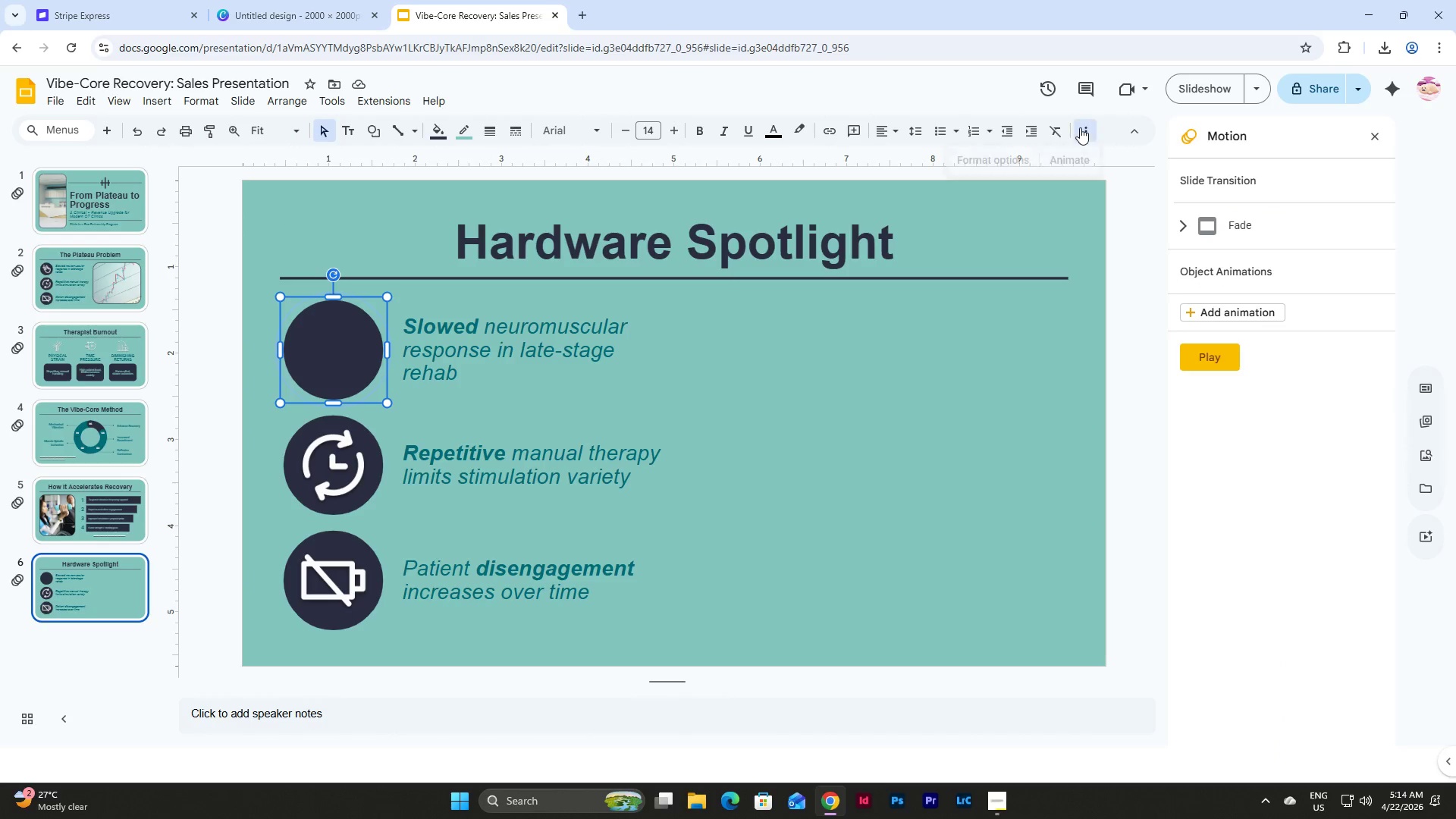 
left_click([1002, 165])
 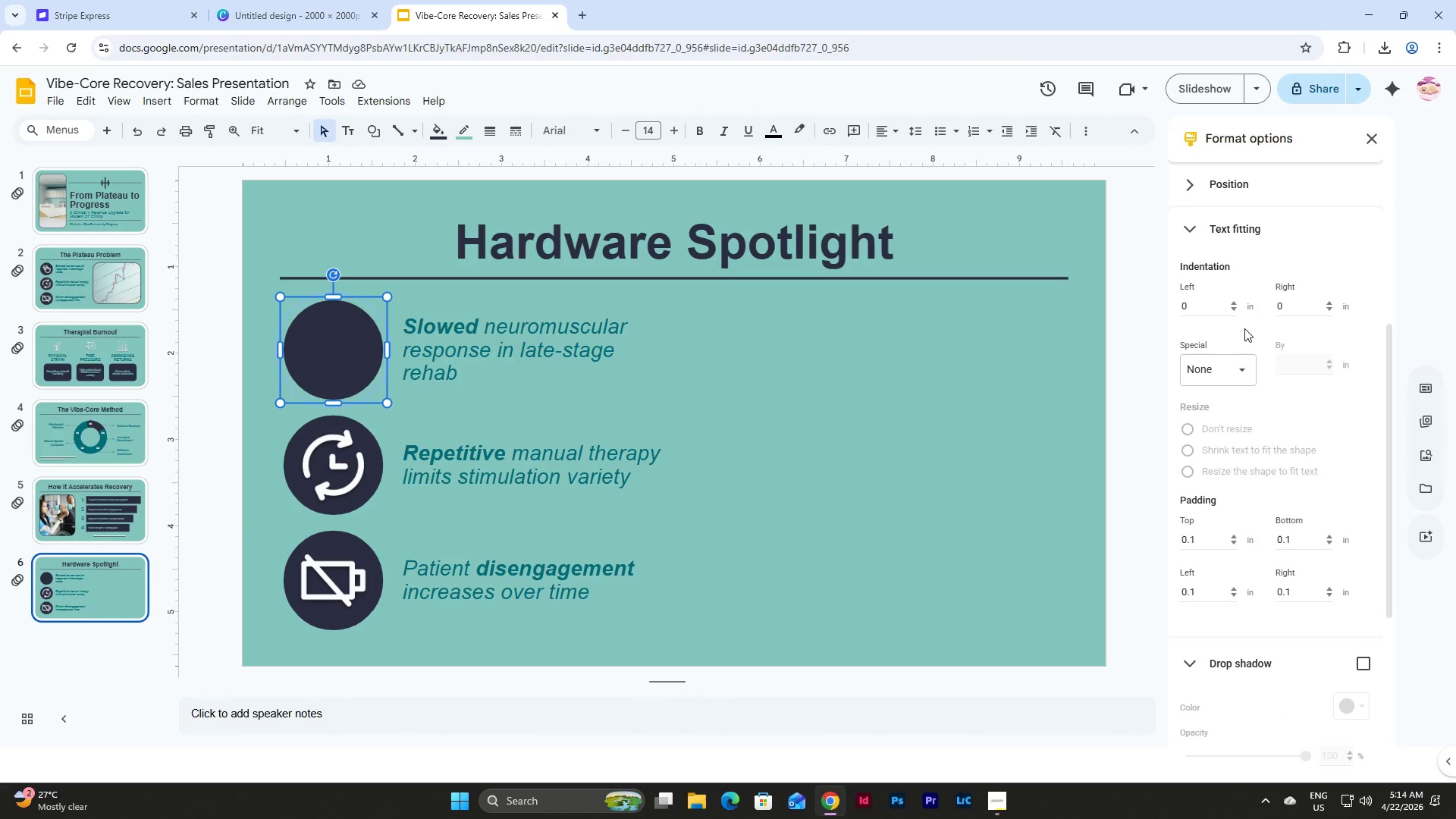 
scroll: coordinate [1236, 234], scroll_direction: up, amount: 10.0
 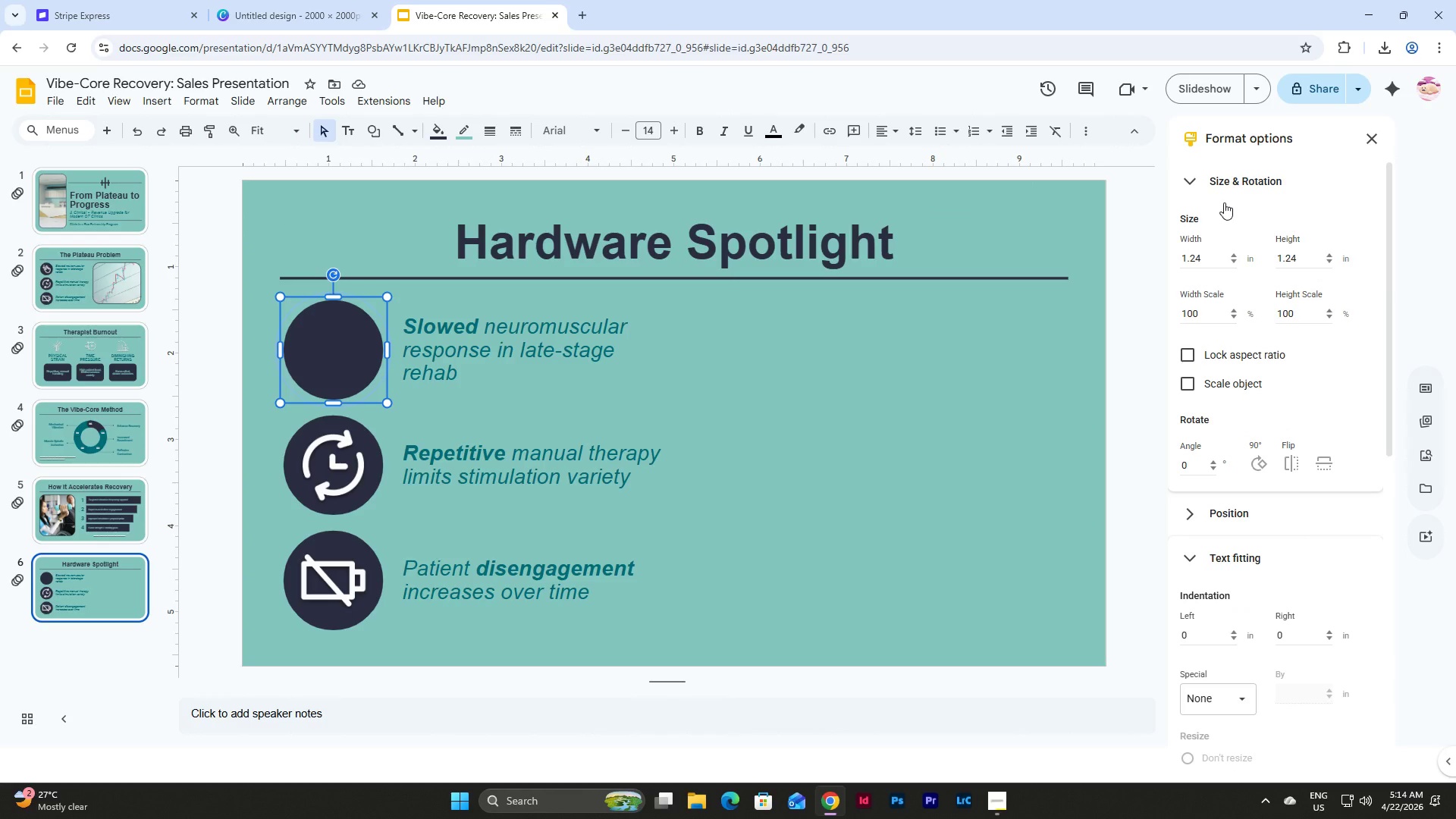 
wait(6.58)
 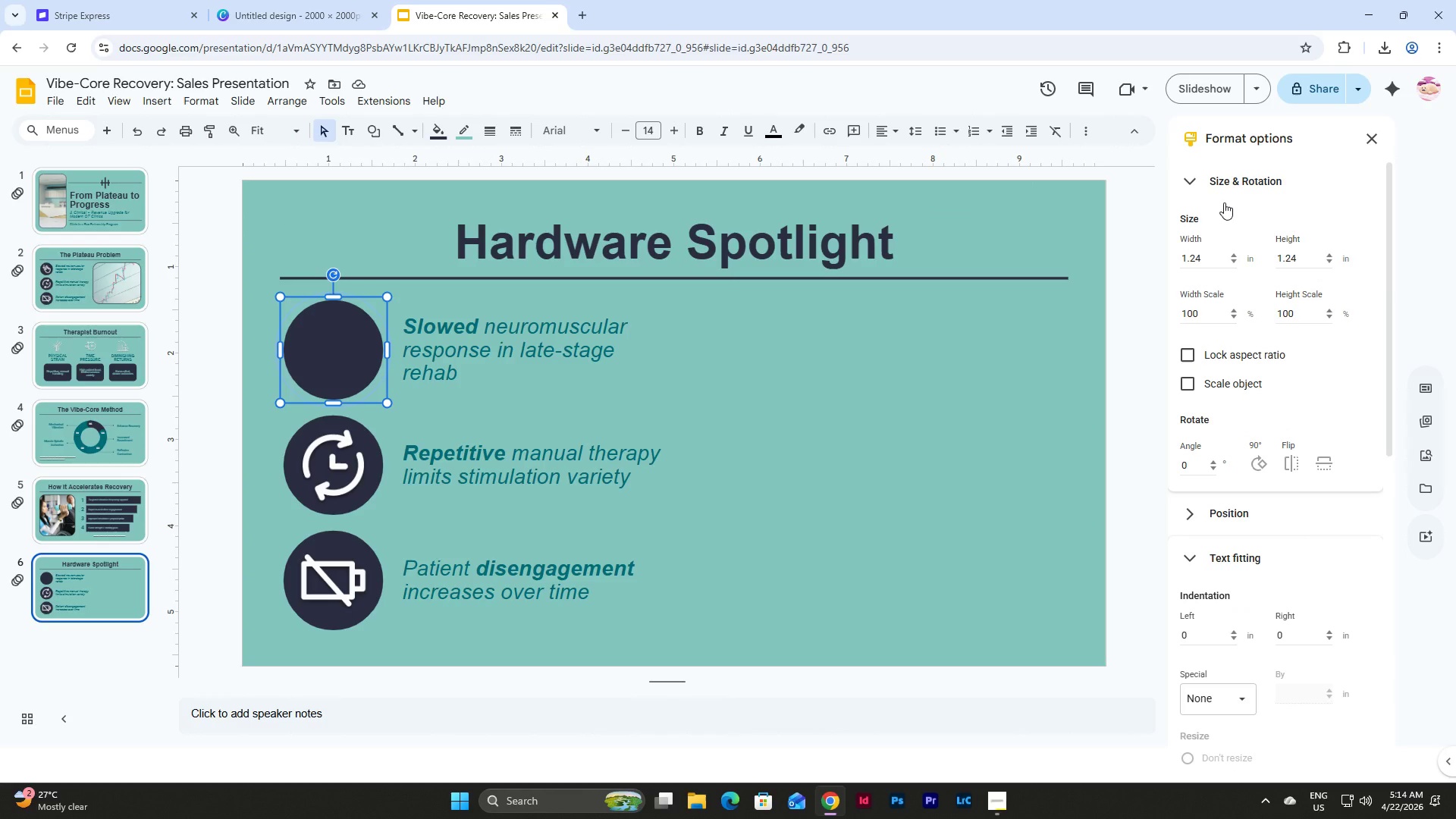 
key(Control+ControlLeft)
 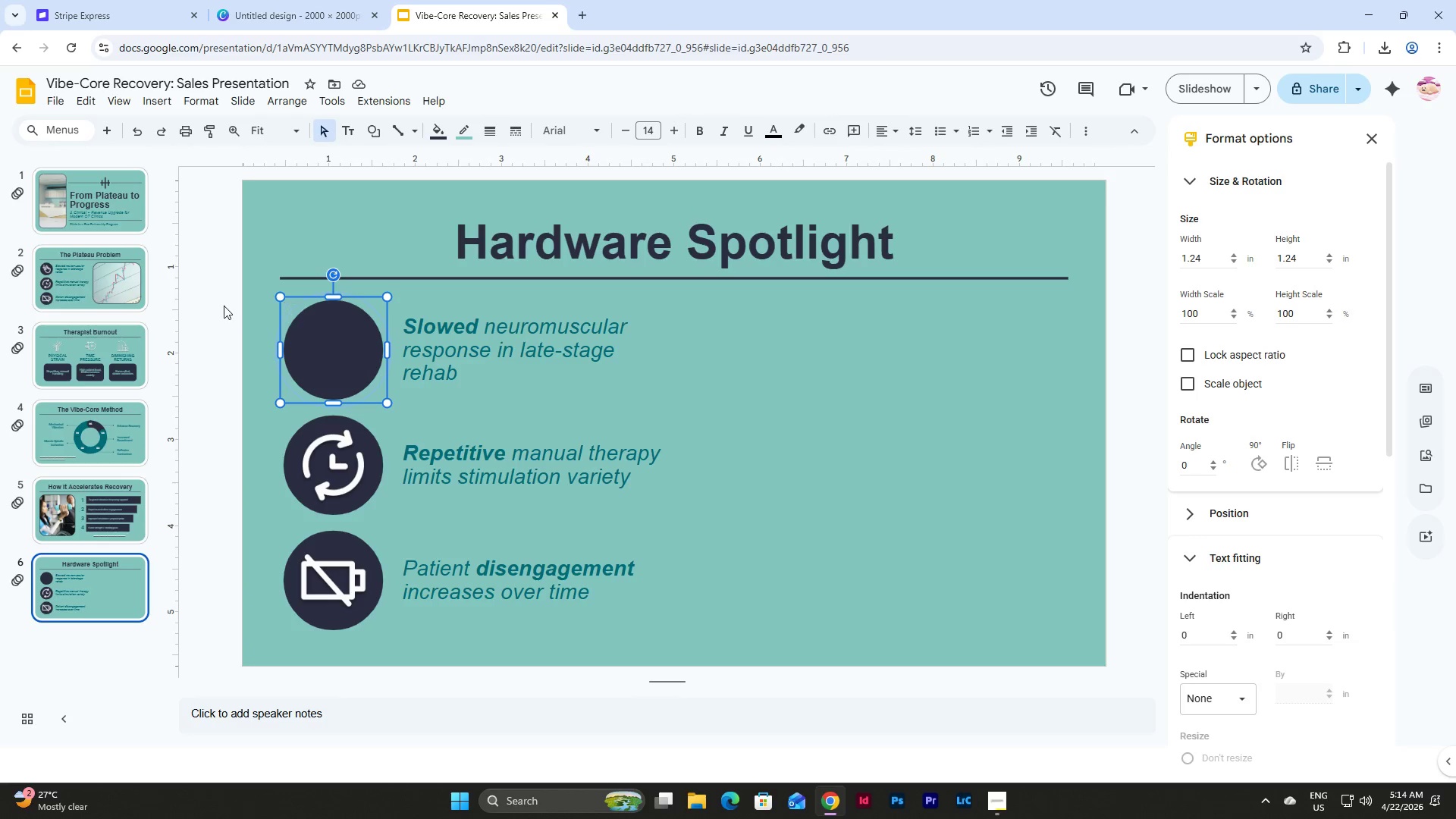 
left_click_drag(start_coordinate=[256, 298], to_coordinate=[525, 377])
 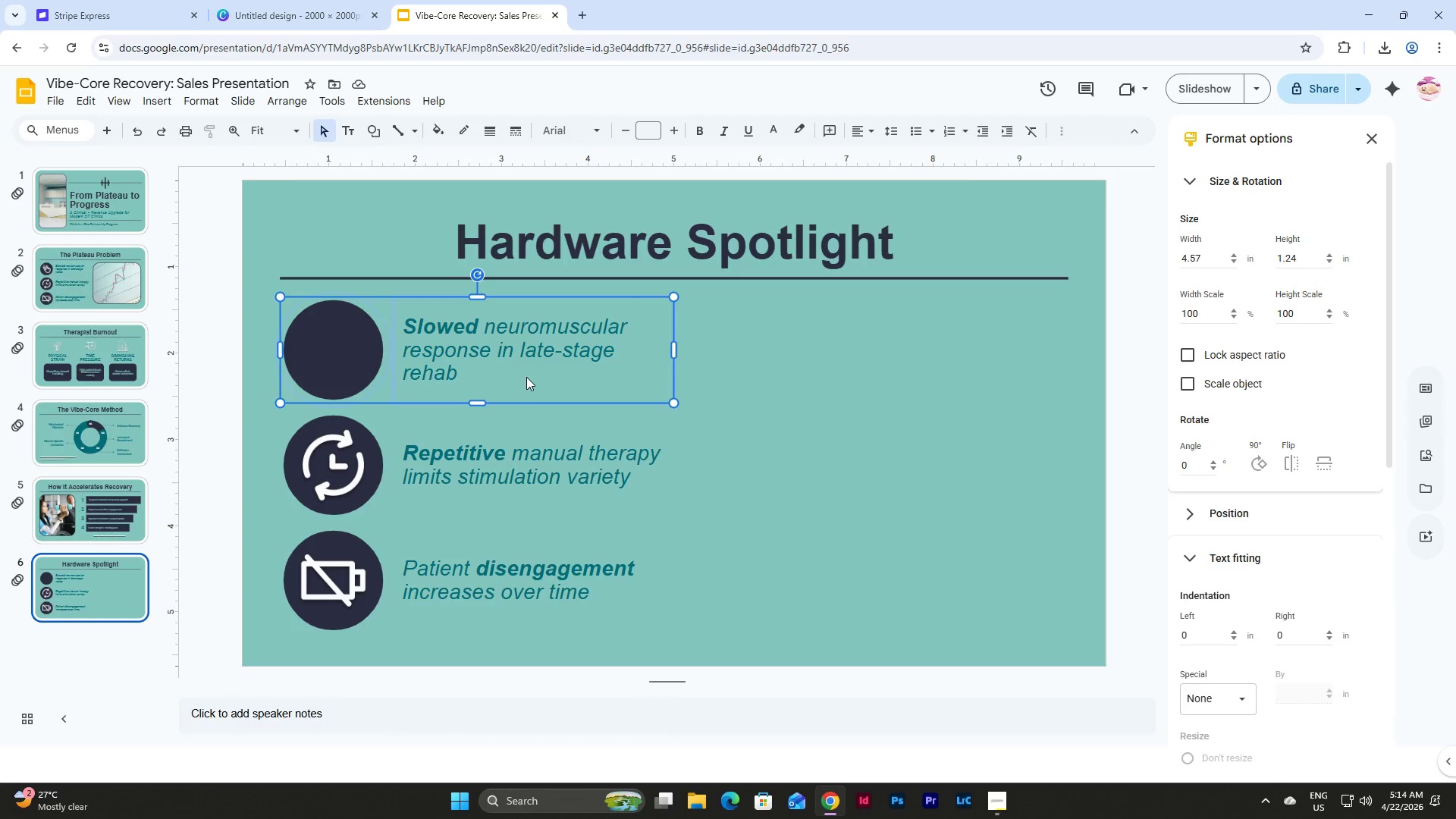 
key(Control+C)
 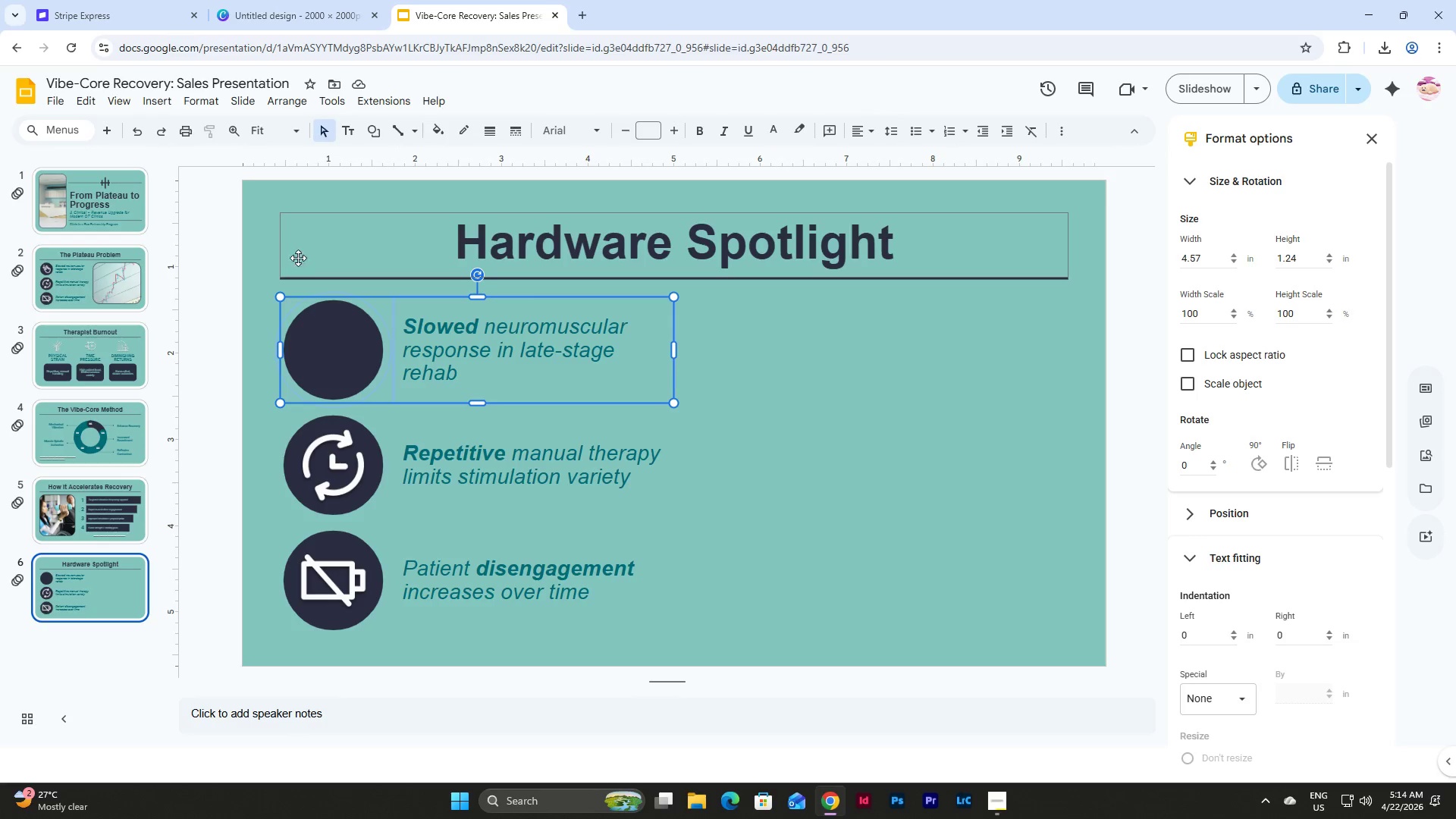 
left_click([111, 286])
 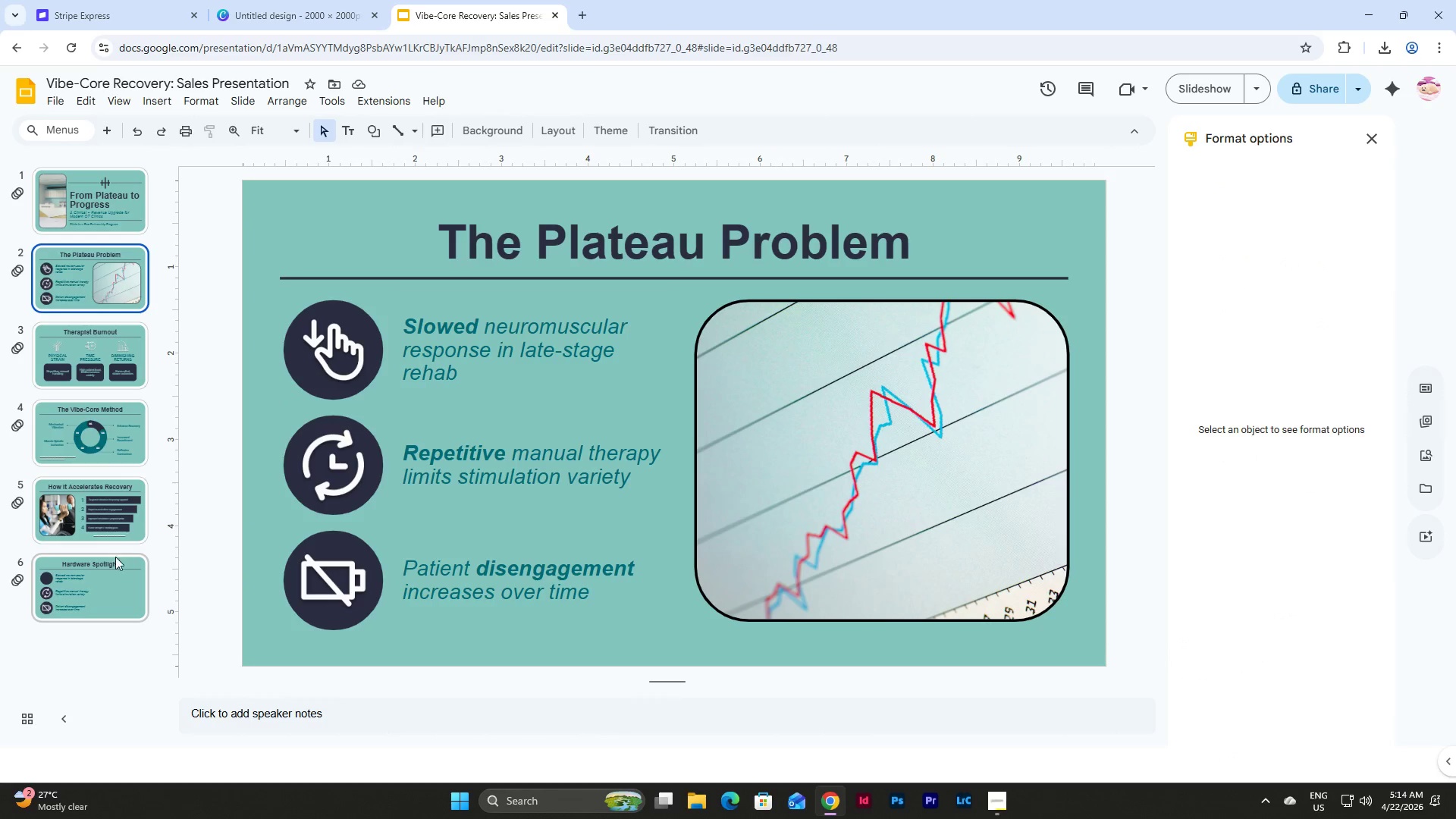 
left_click([108, 572])
 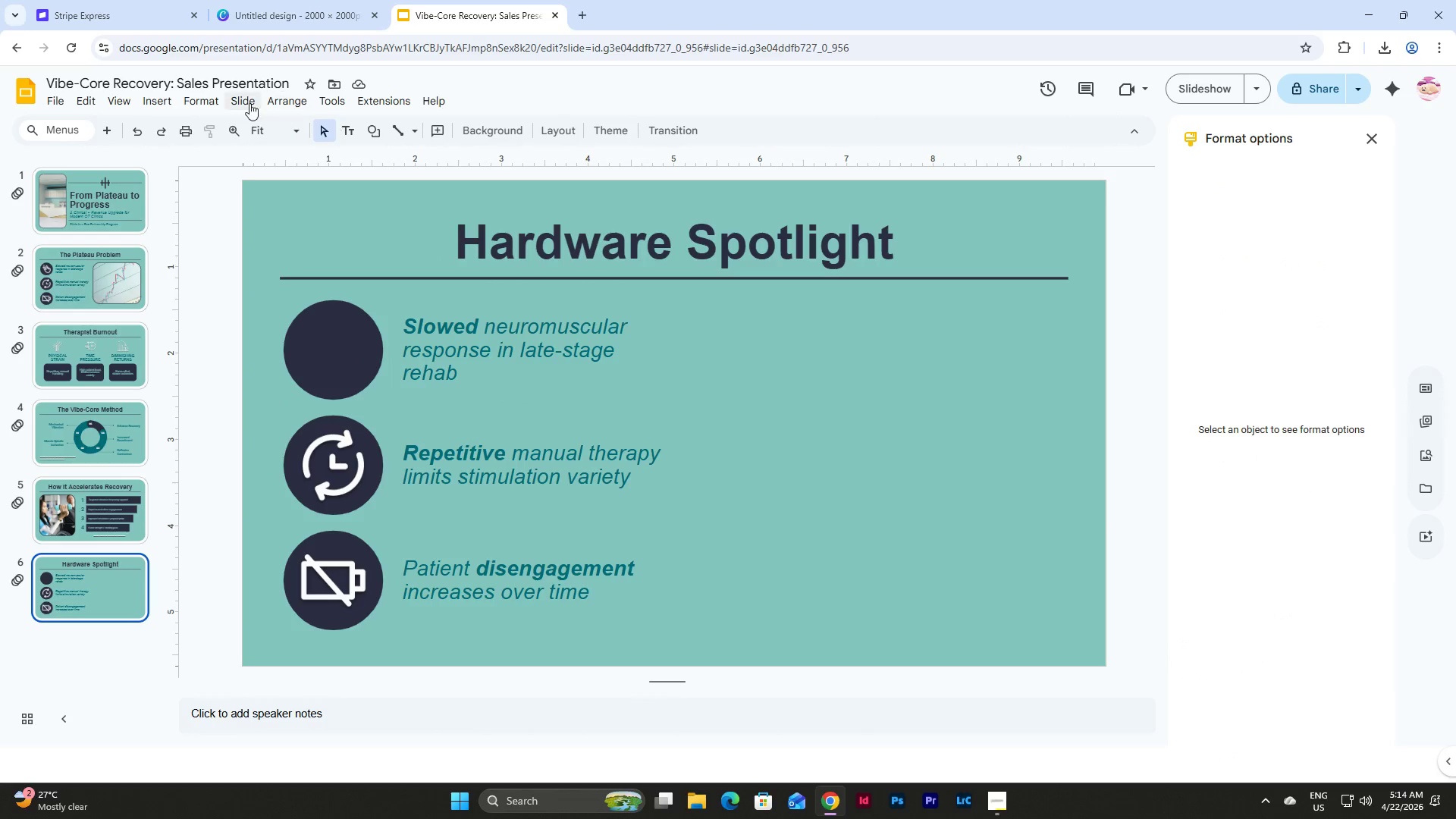 
left_click([192, 98])
 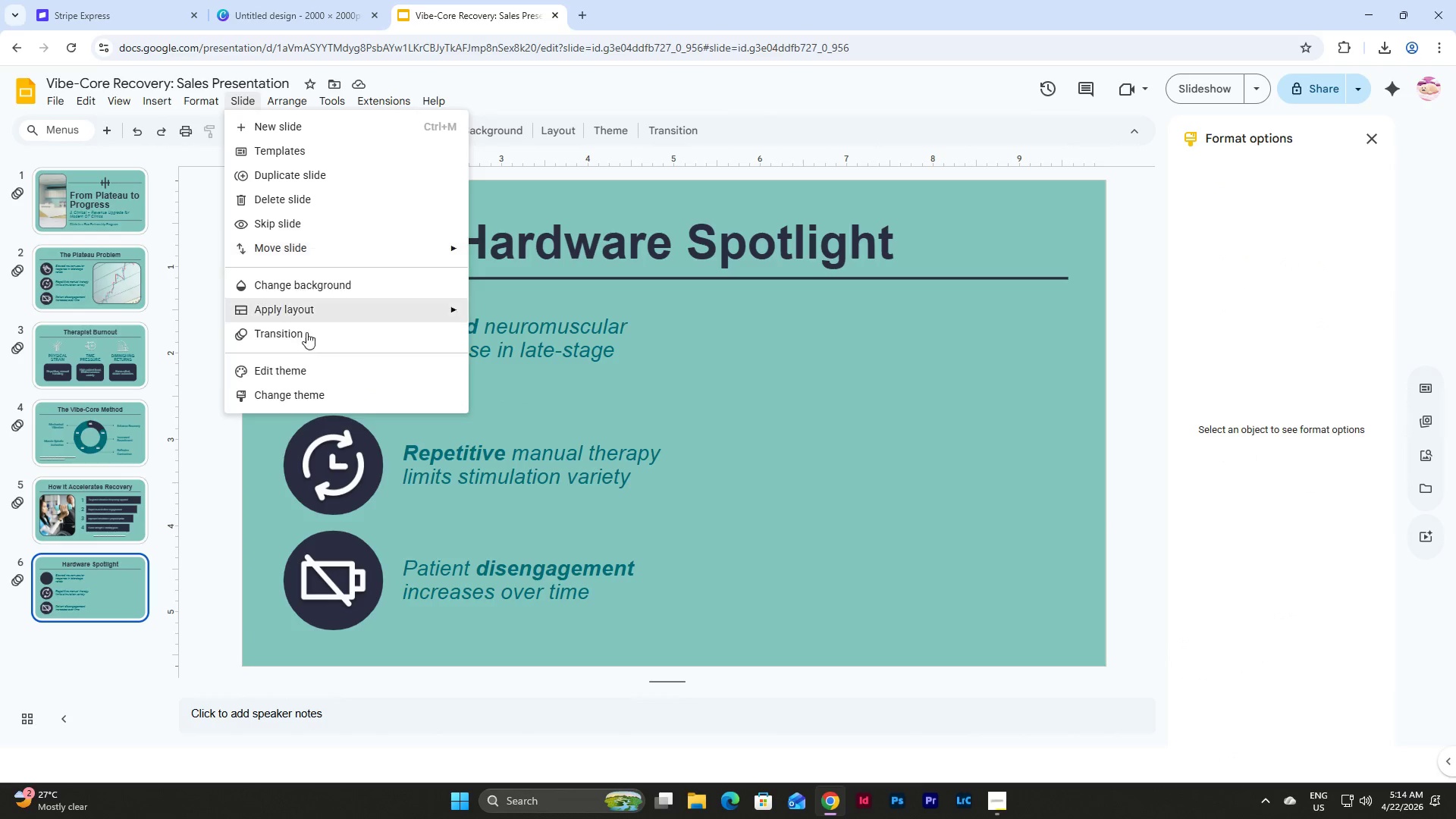 
left_click([307, 362])
 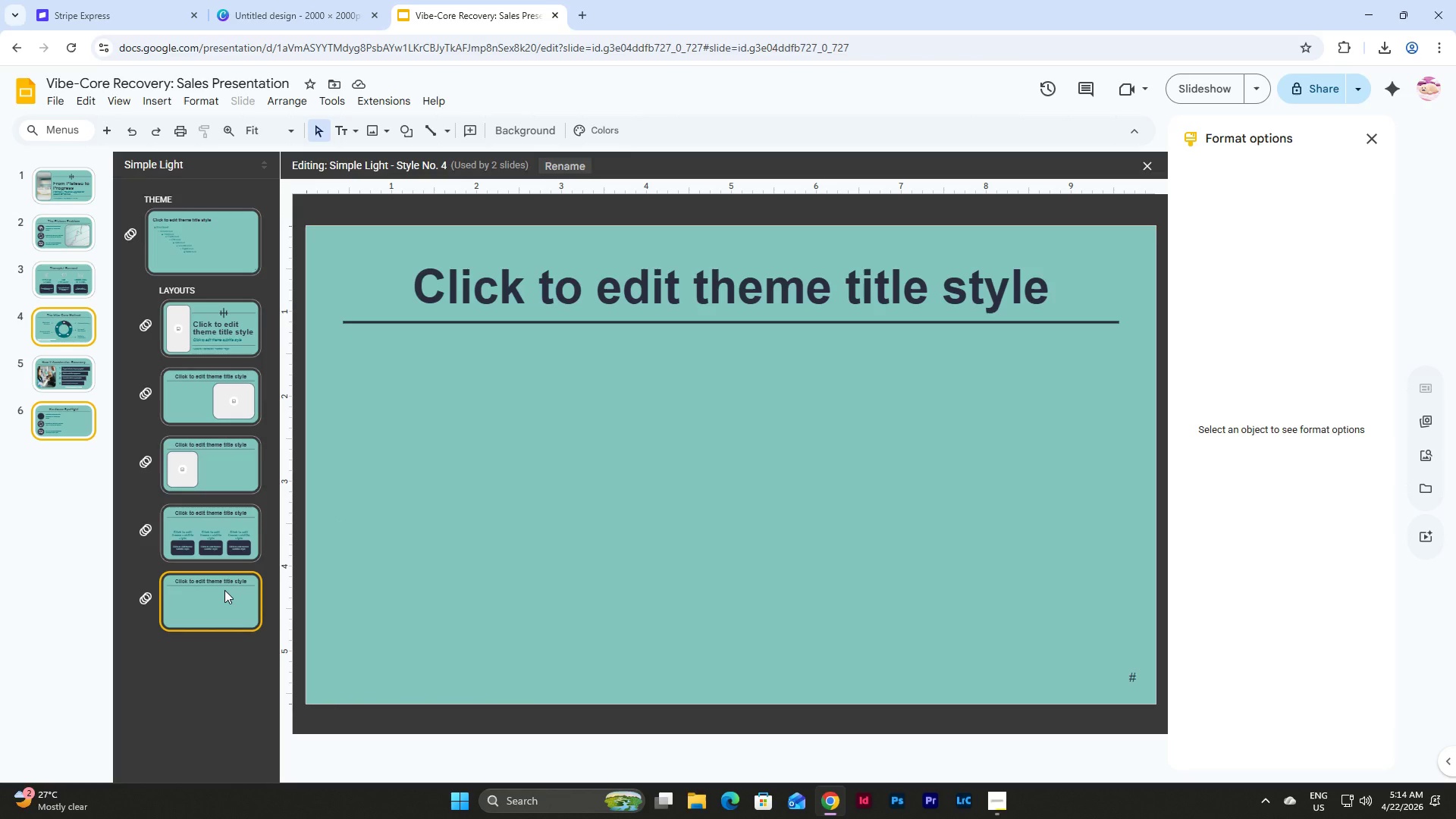 
key(Control+D)
 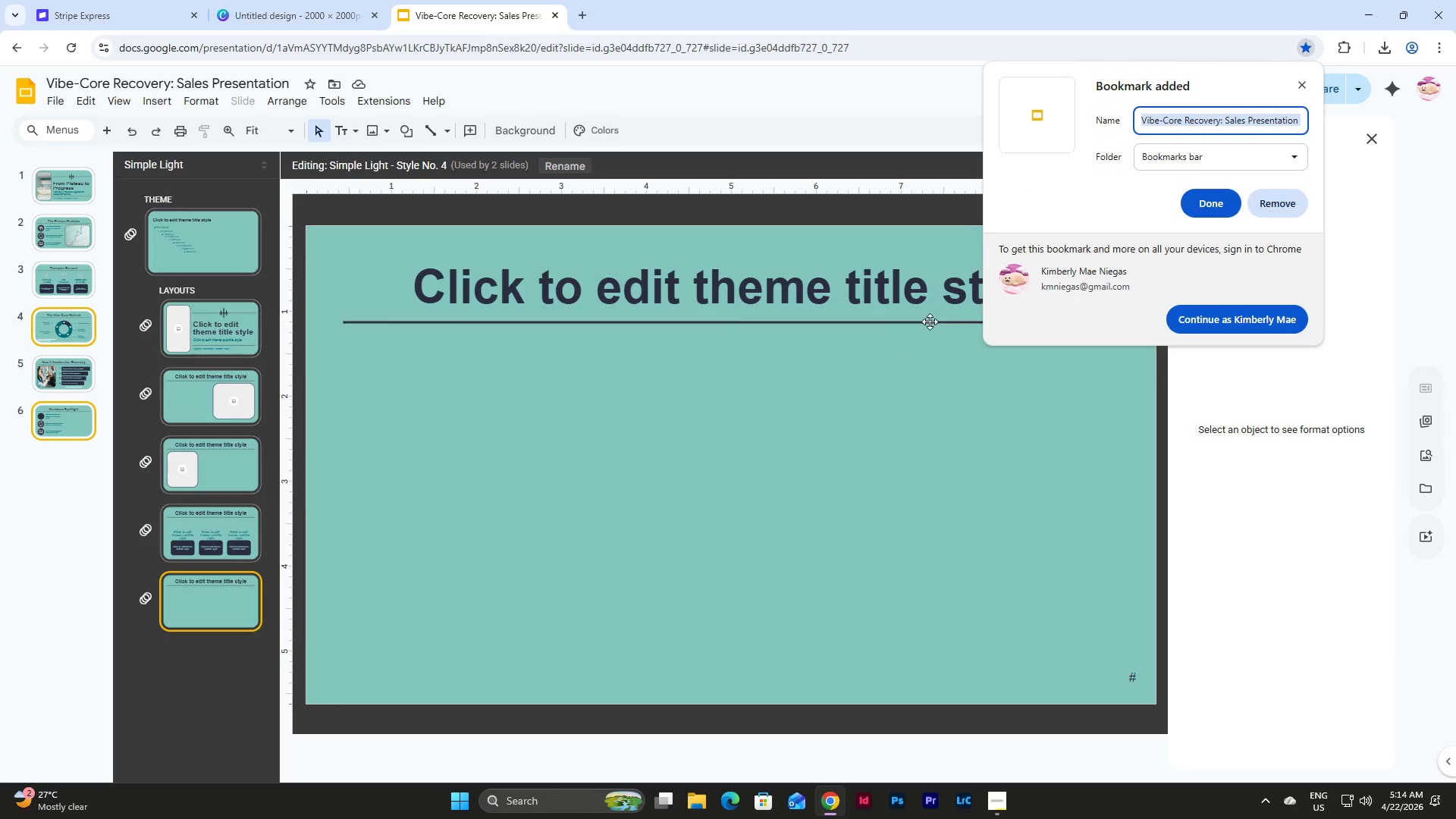 
left_click([907, 423])
 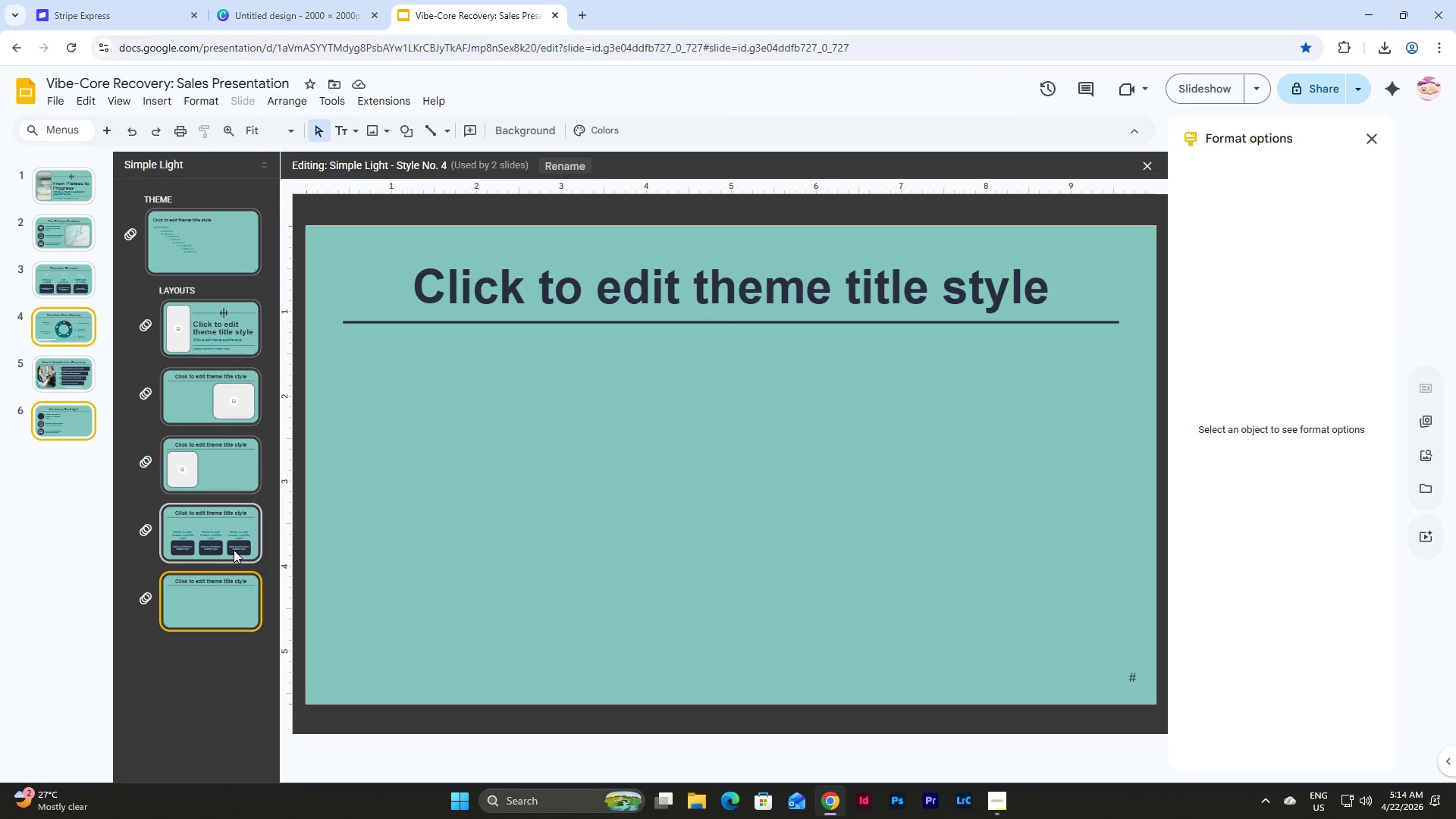 
left_click([212, 595])
 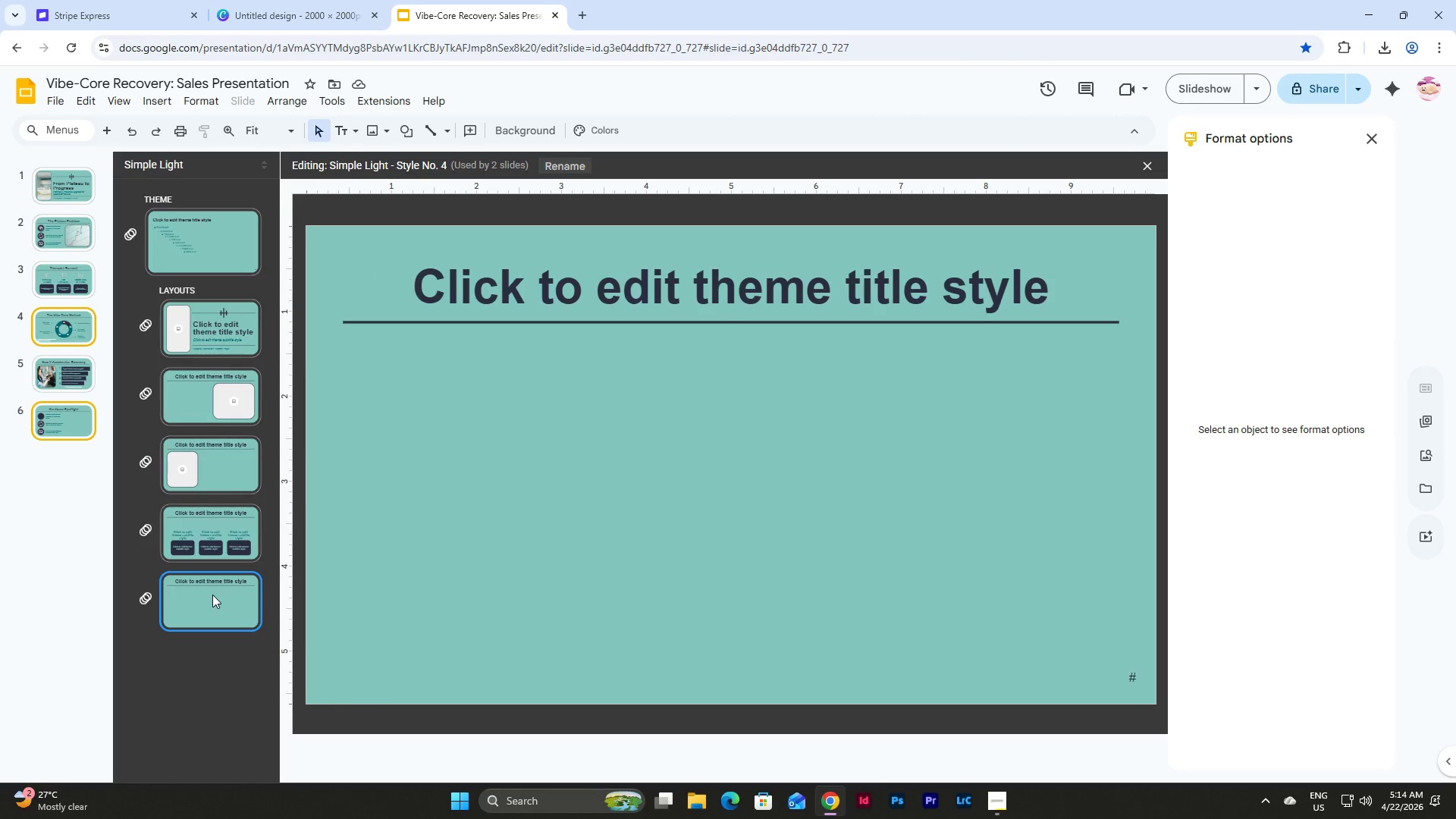 
key(Control+D)
 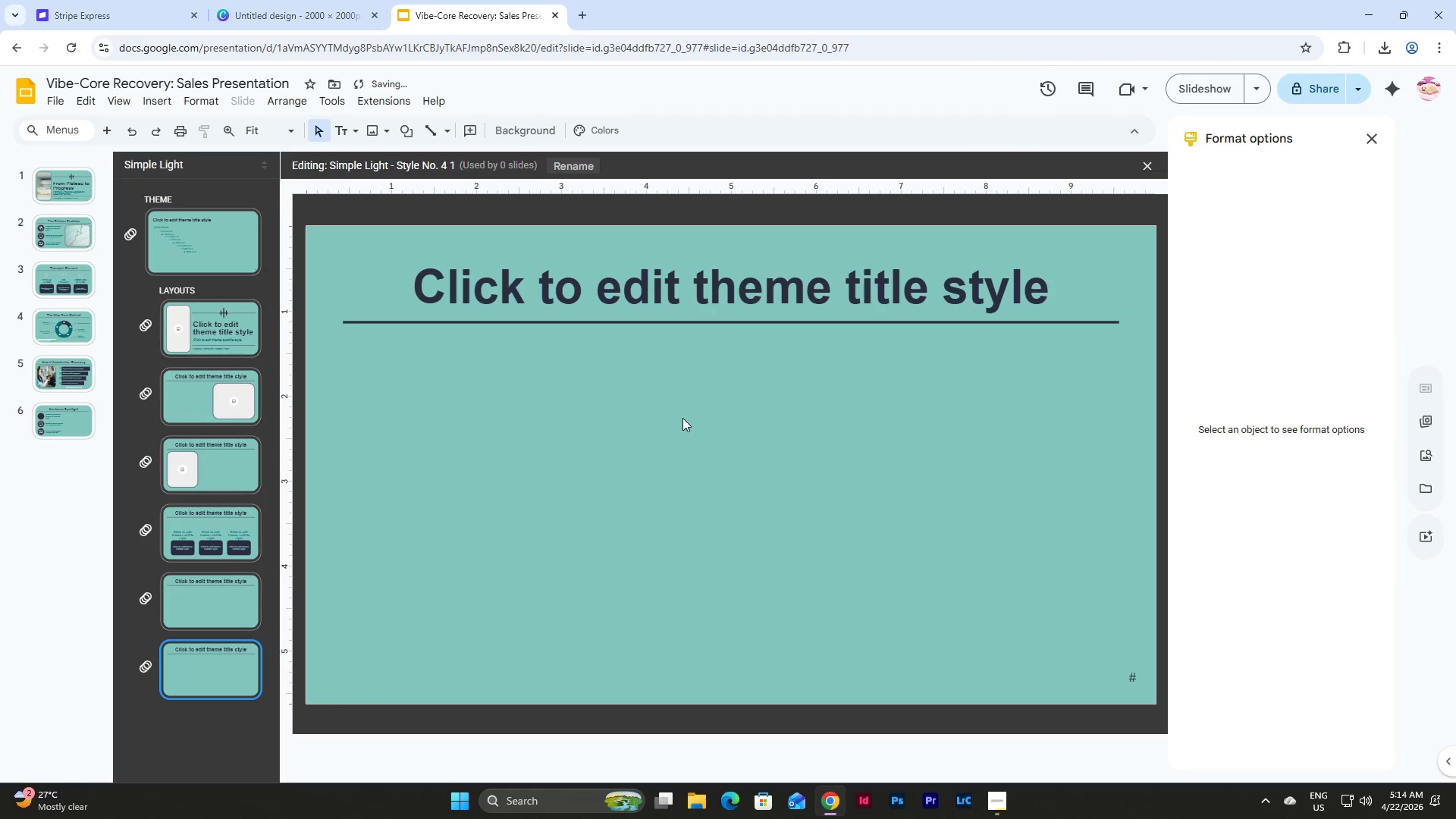 
left_click([657, 519])
 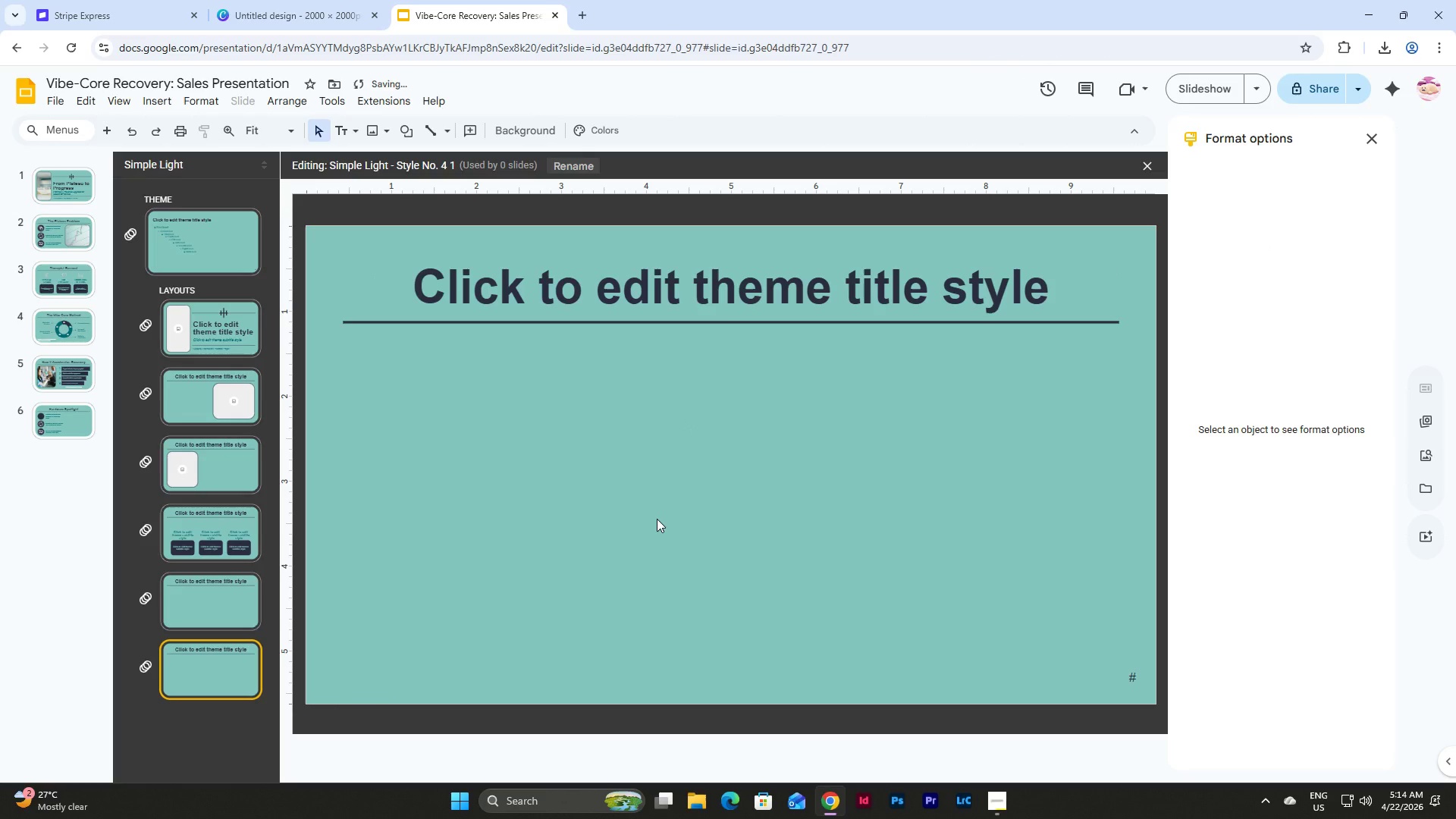 
key(Control+V)
 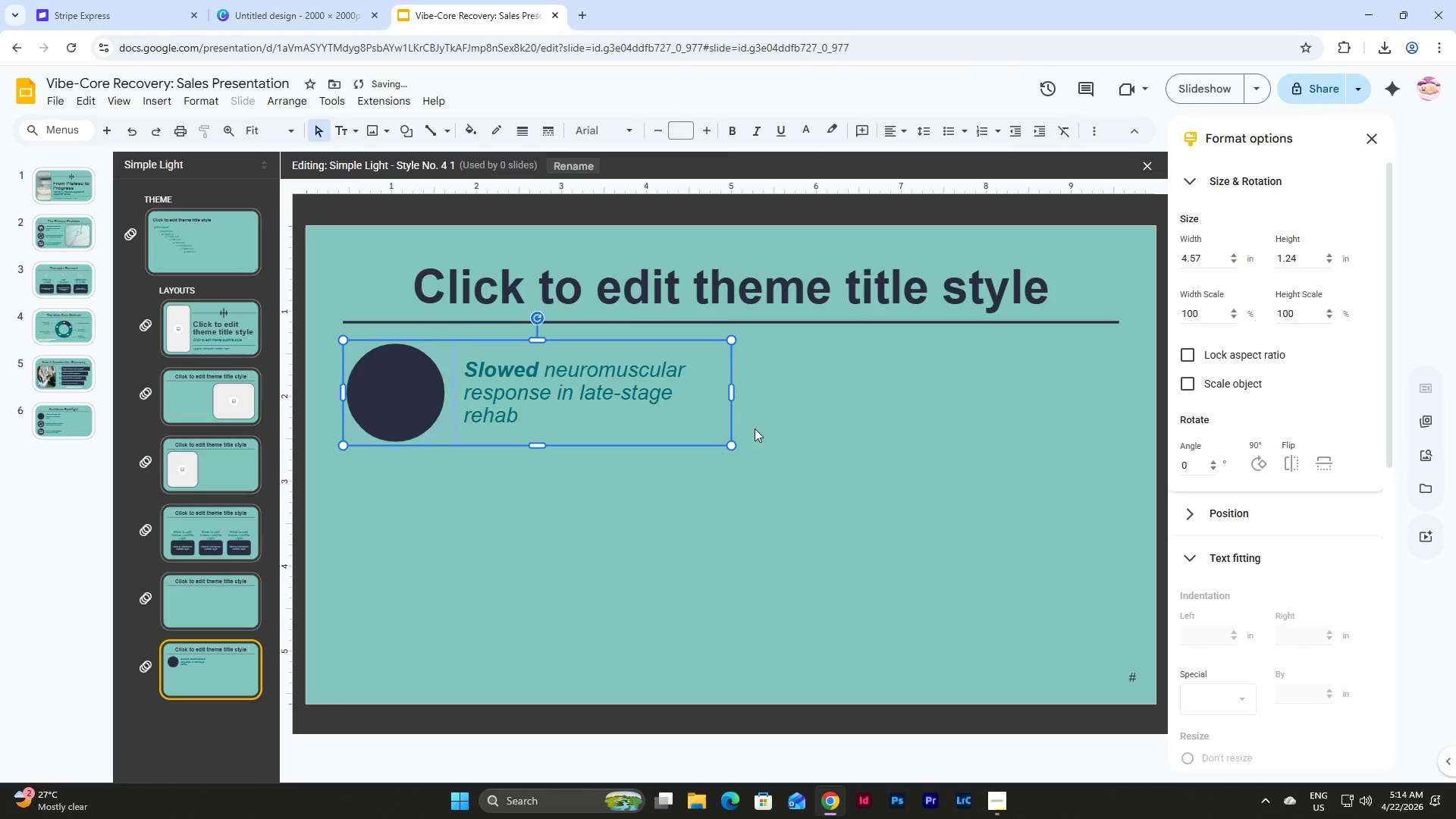 
left_click([755, 428])
 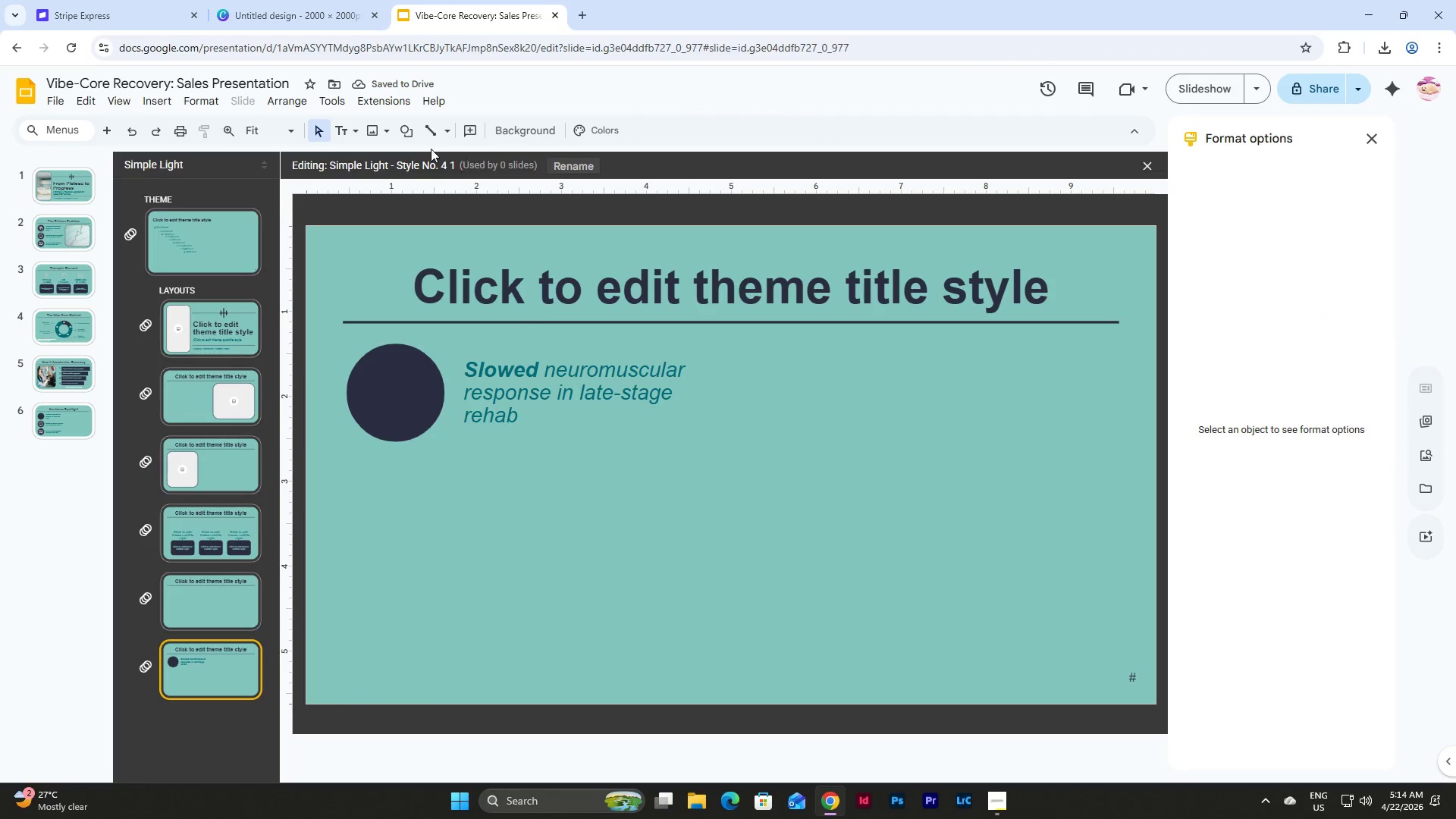 
left_click([407, 130])
 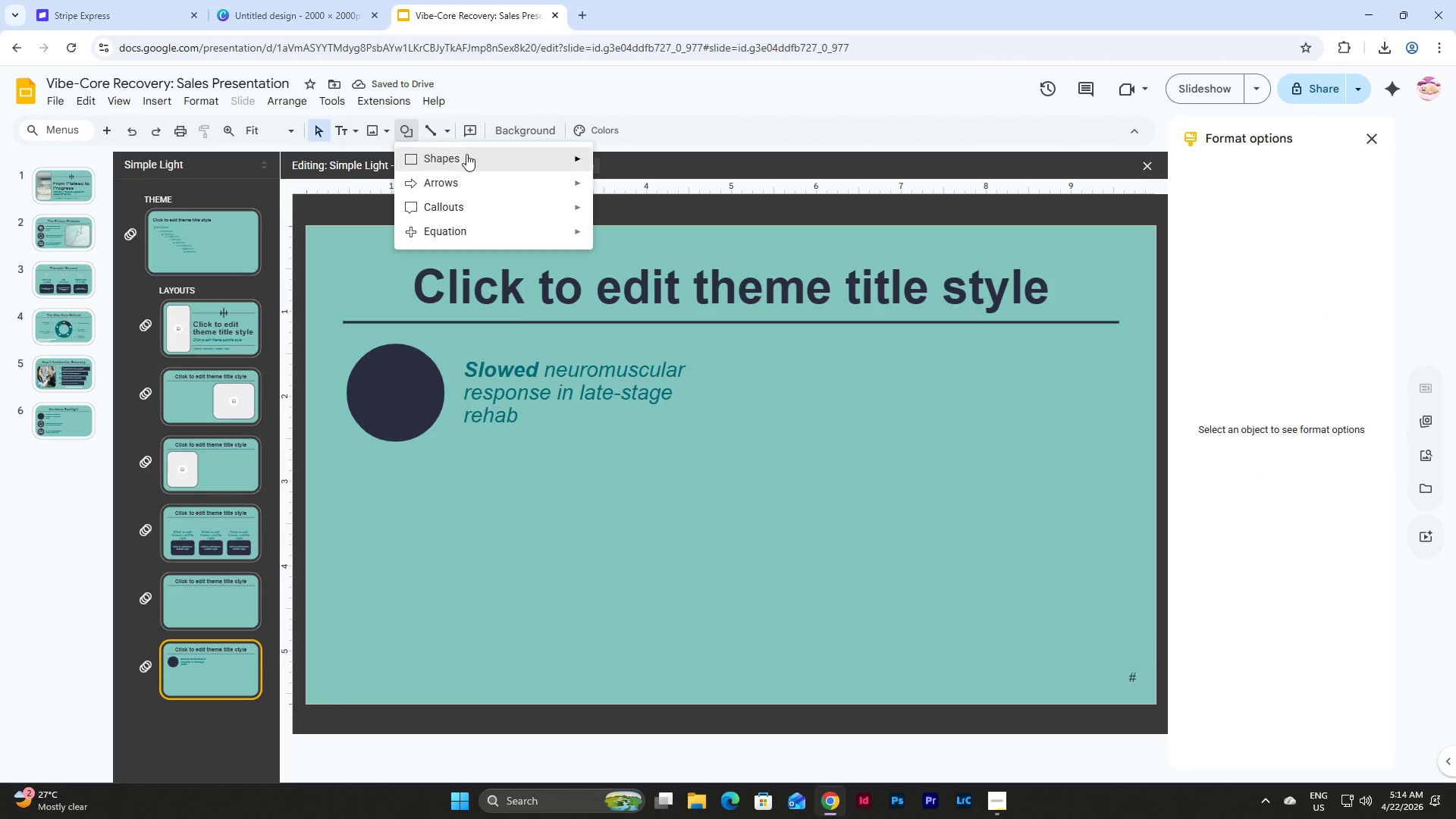 
mouse_move([459, 153])
 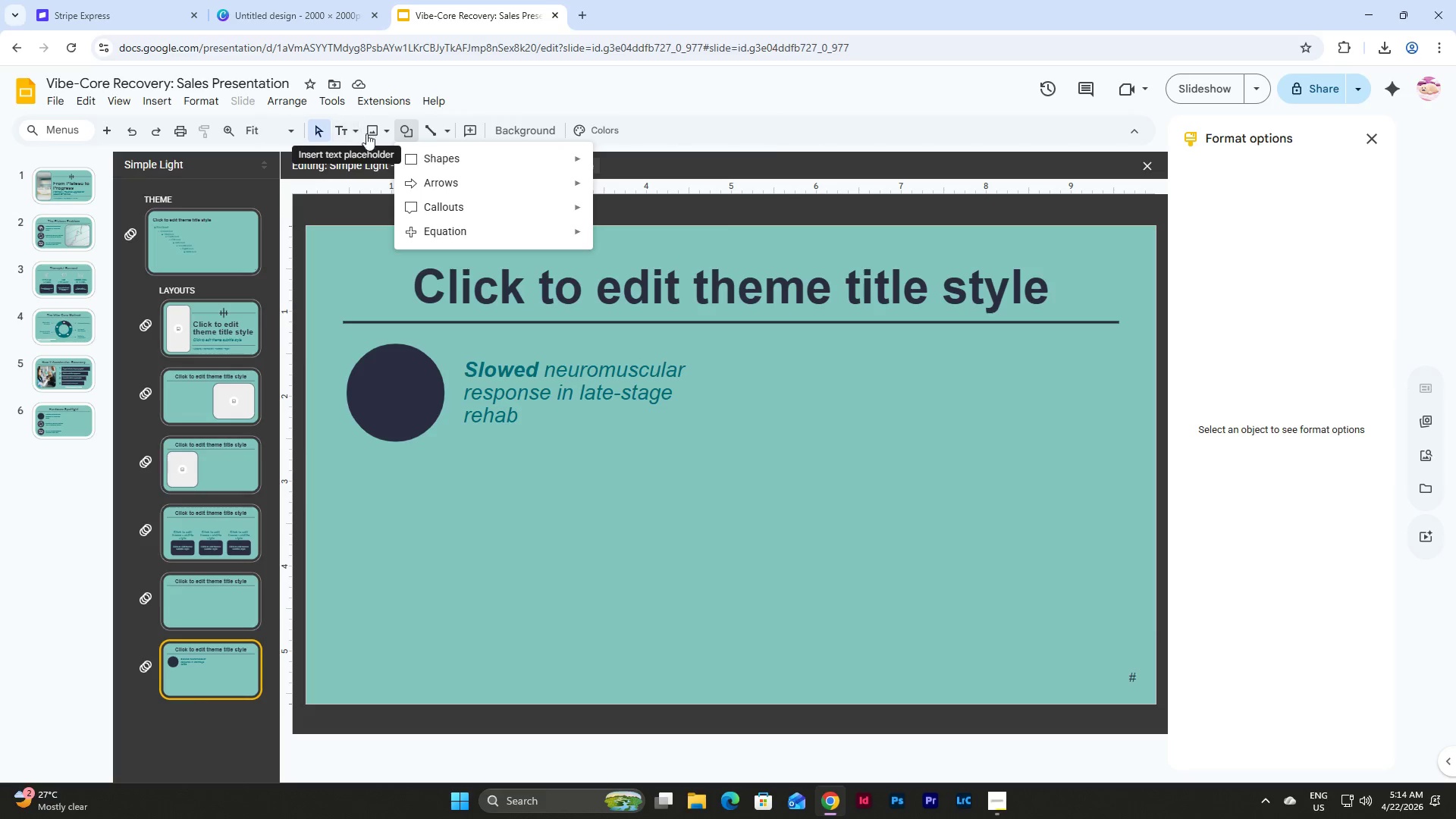 
left_click([385, 131])
 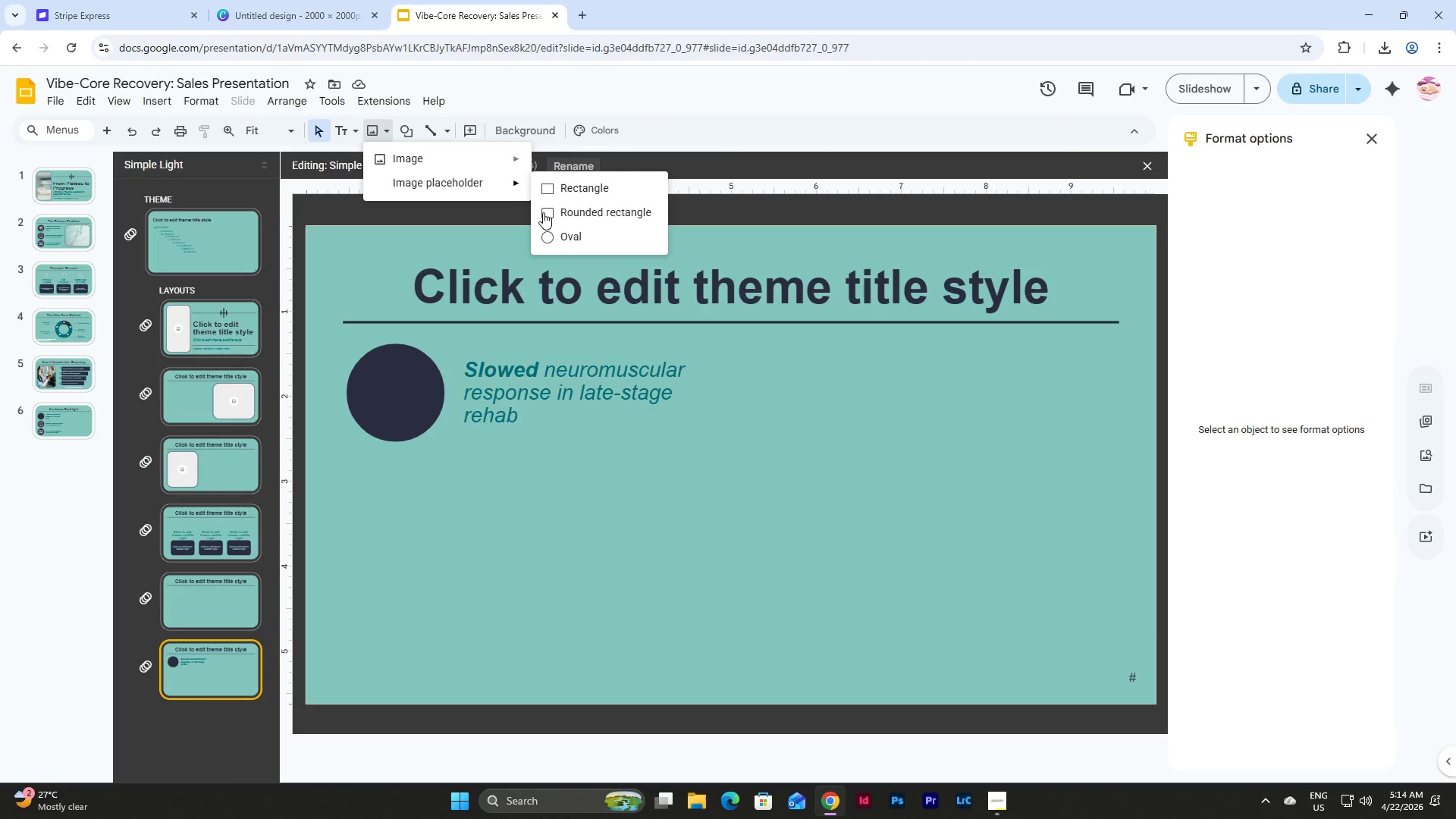 
left_click([576, 239])
 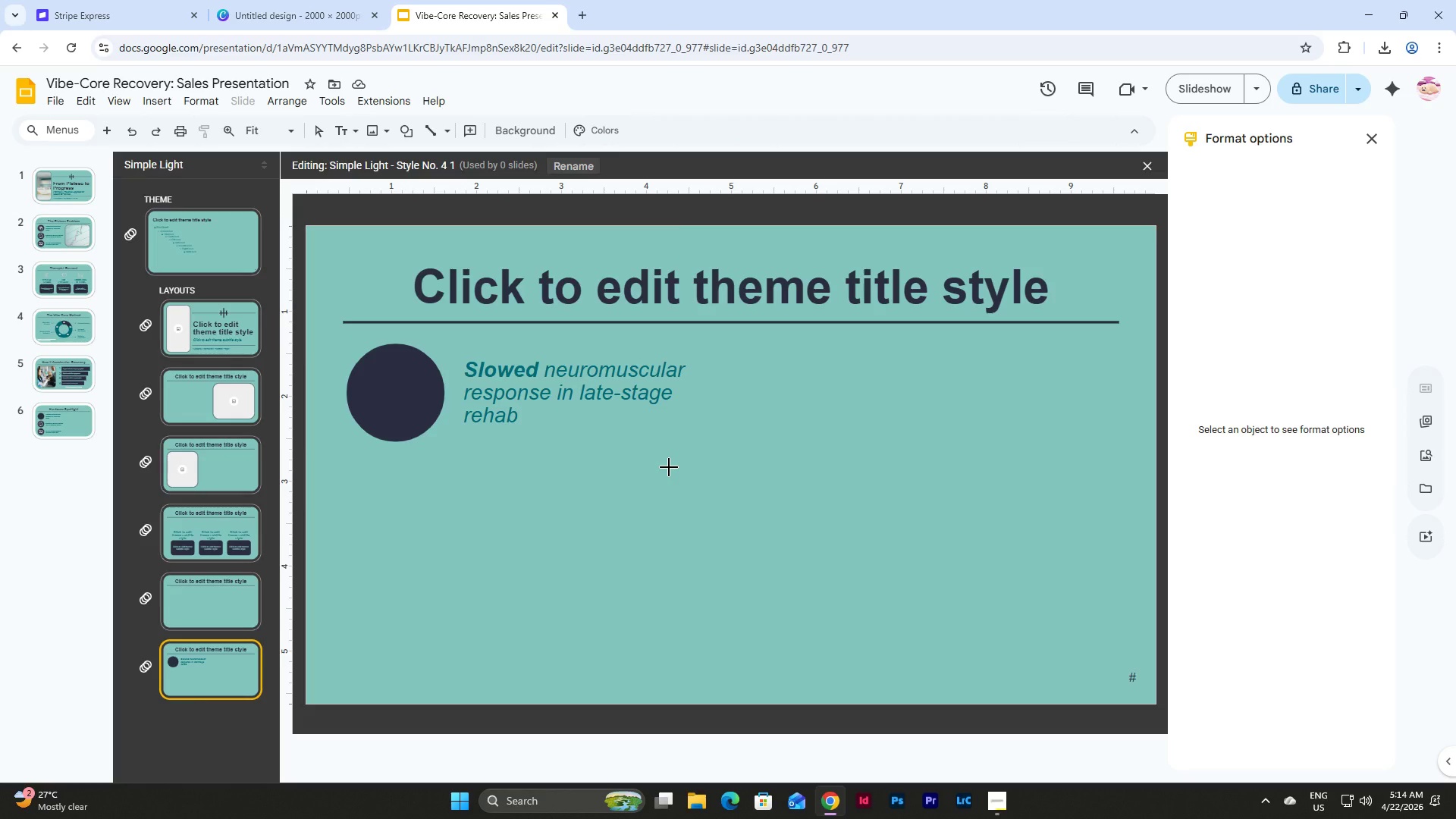 
hold_key(key=ShiftLeft, duration=2.66)
left_click_drag(start_coordinate=[669, 467], to_coordinate=[762, 572])
 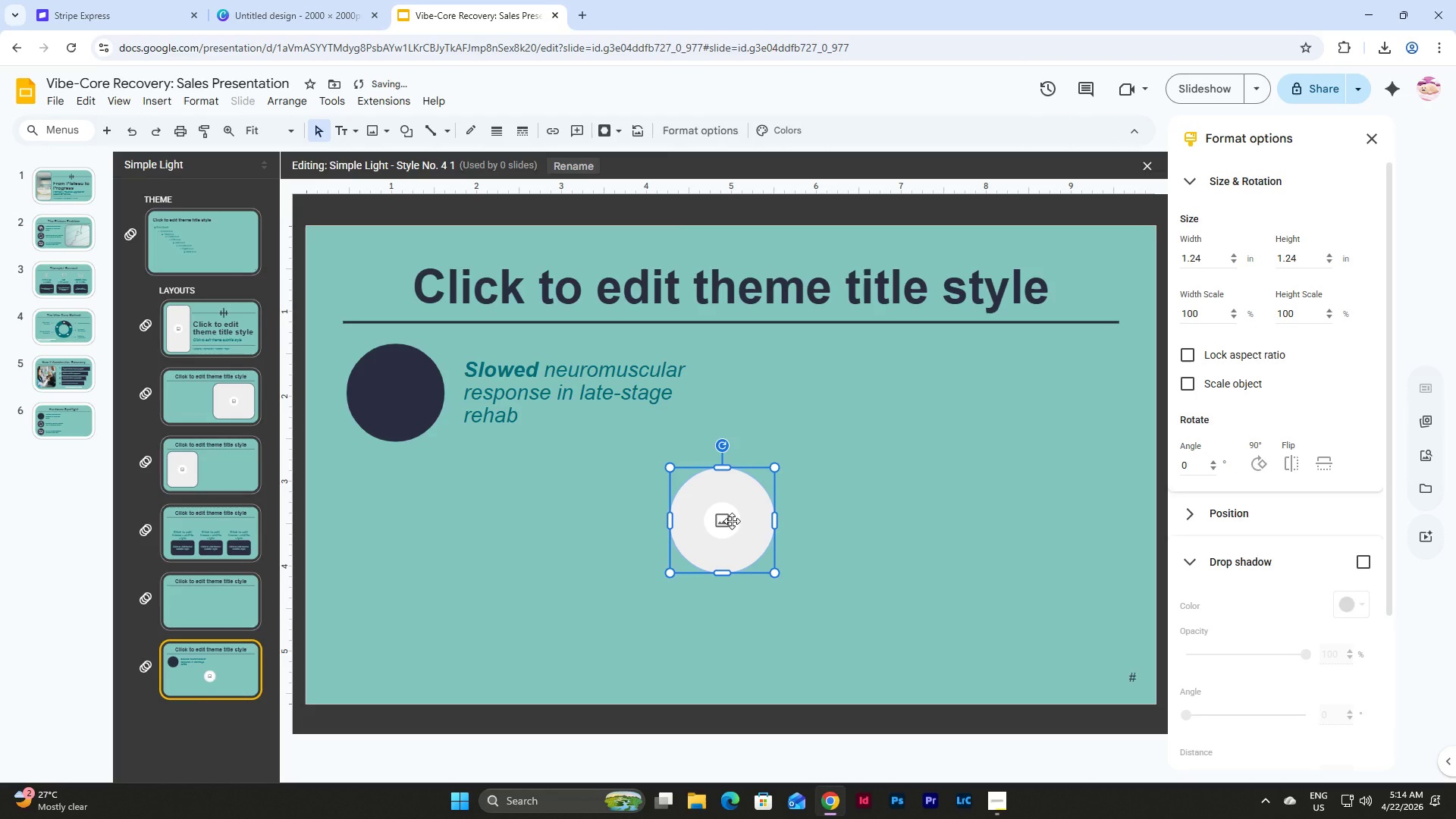 
left_click_drag(start_coordinate=[732, 521], to_coordinate=[549, 579])
 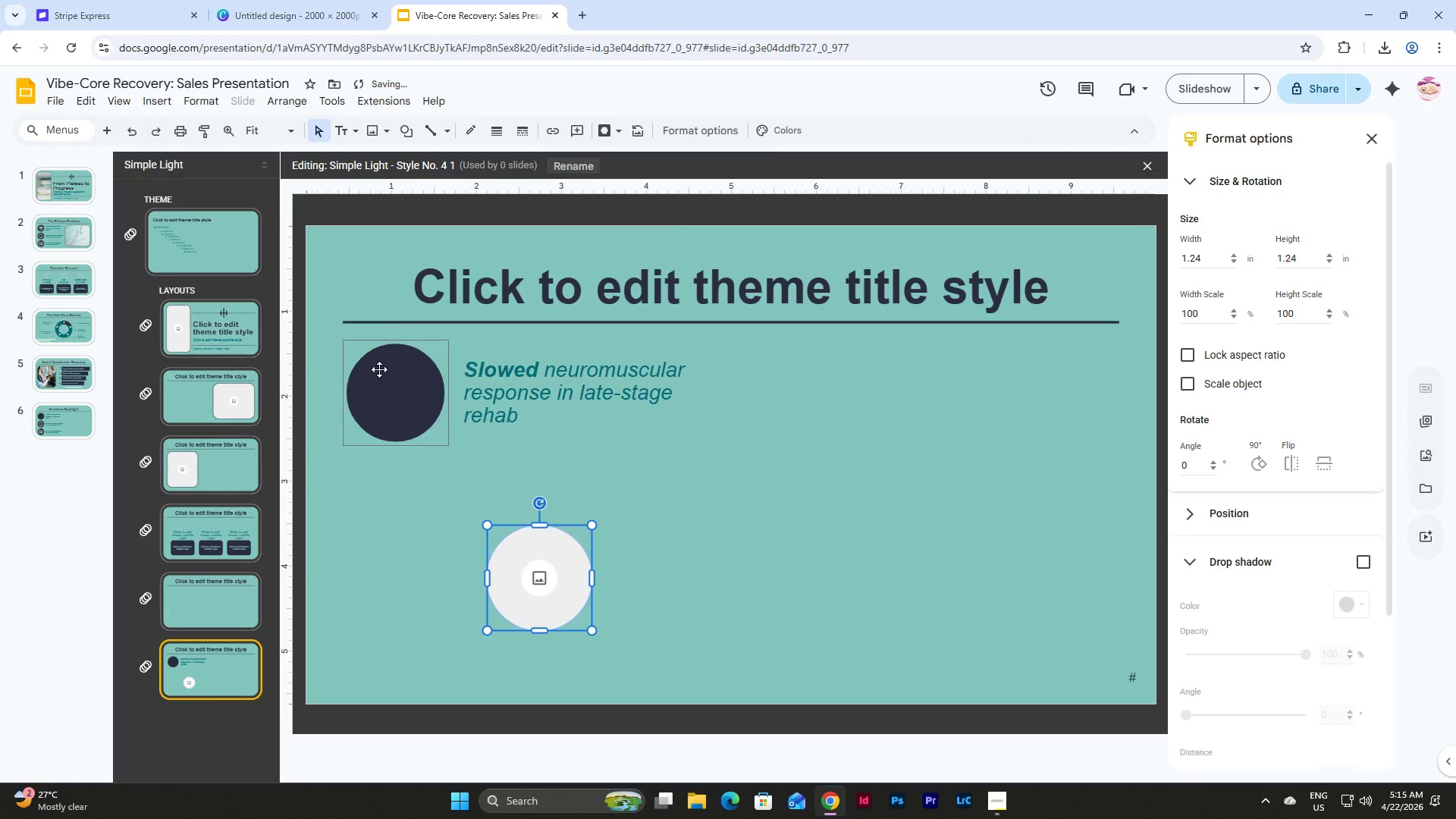 
left_click([378, 369])
 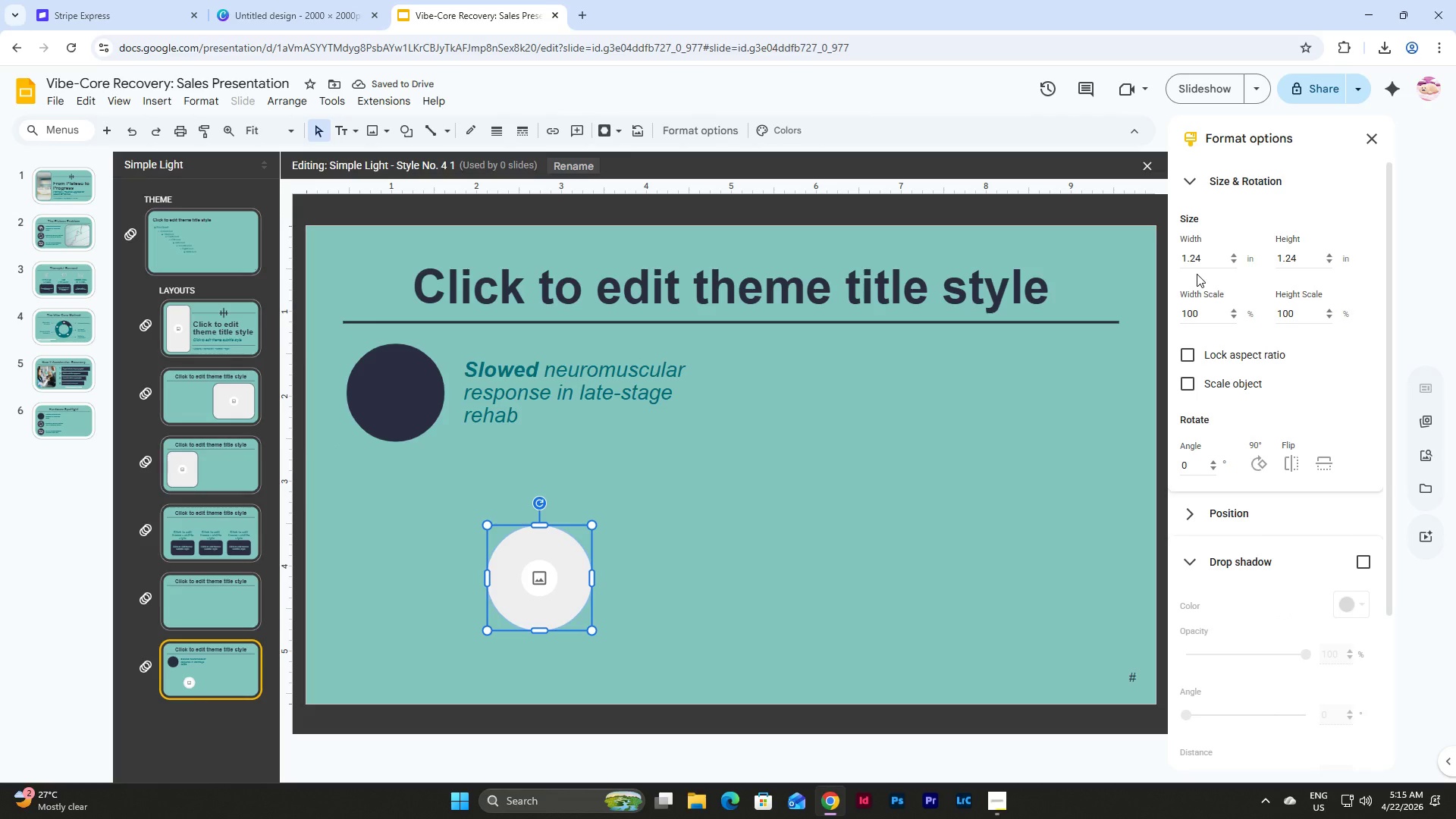 
left_click_drag(start_coordinate=[553, 588], to_coordinate=[712, 571])
 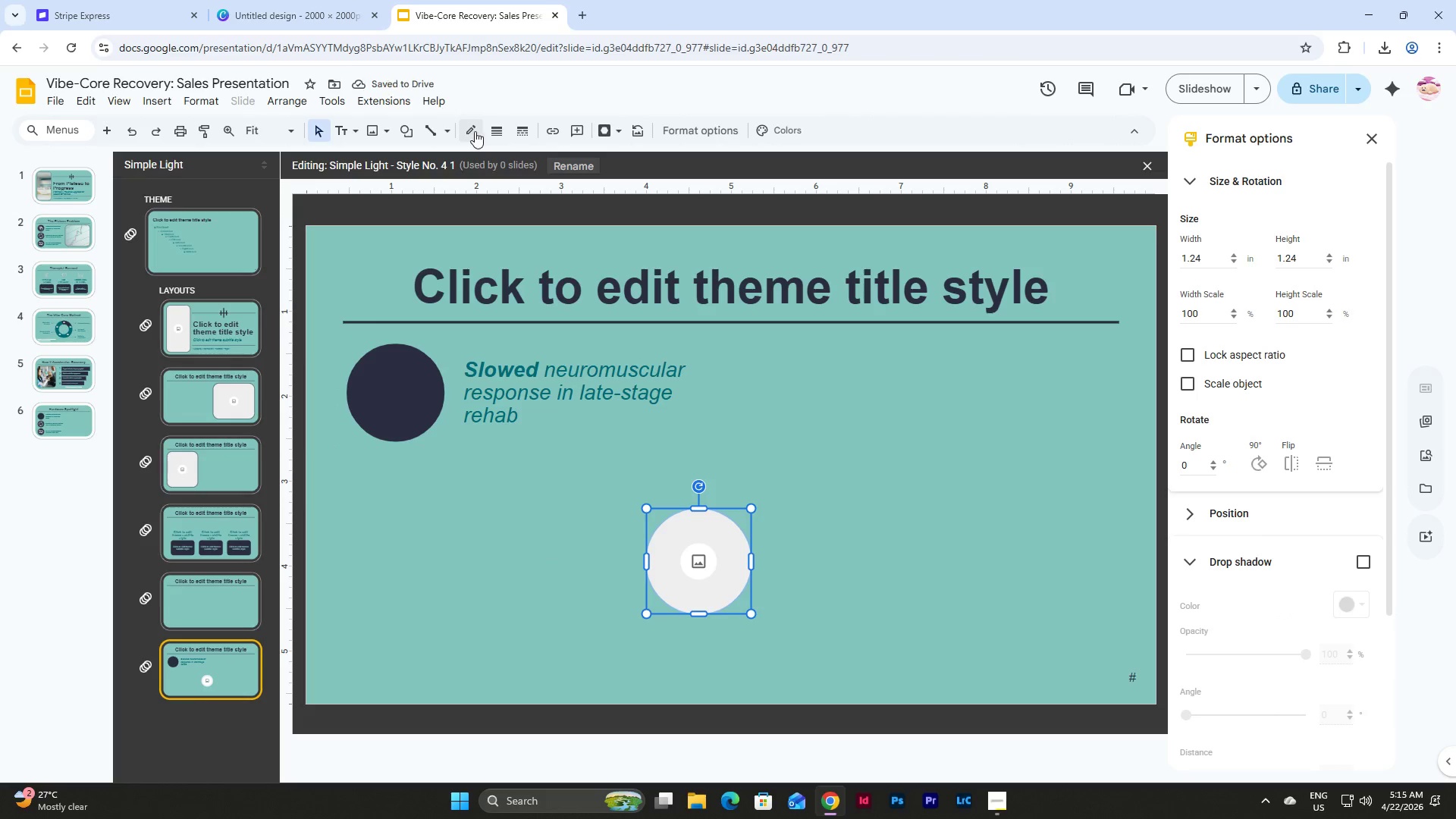 
left_click([406, 410])
 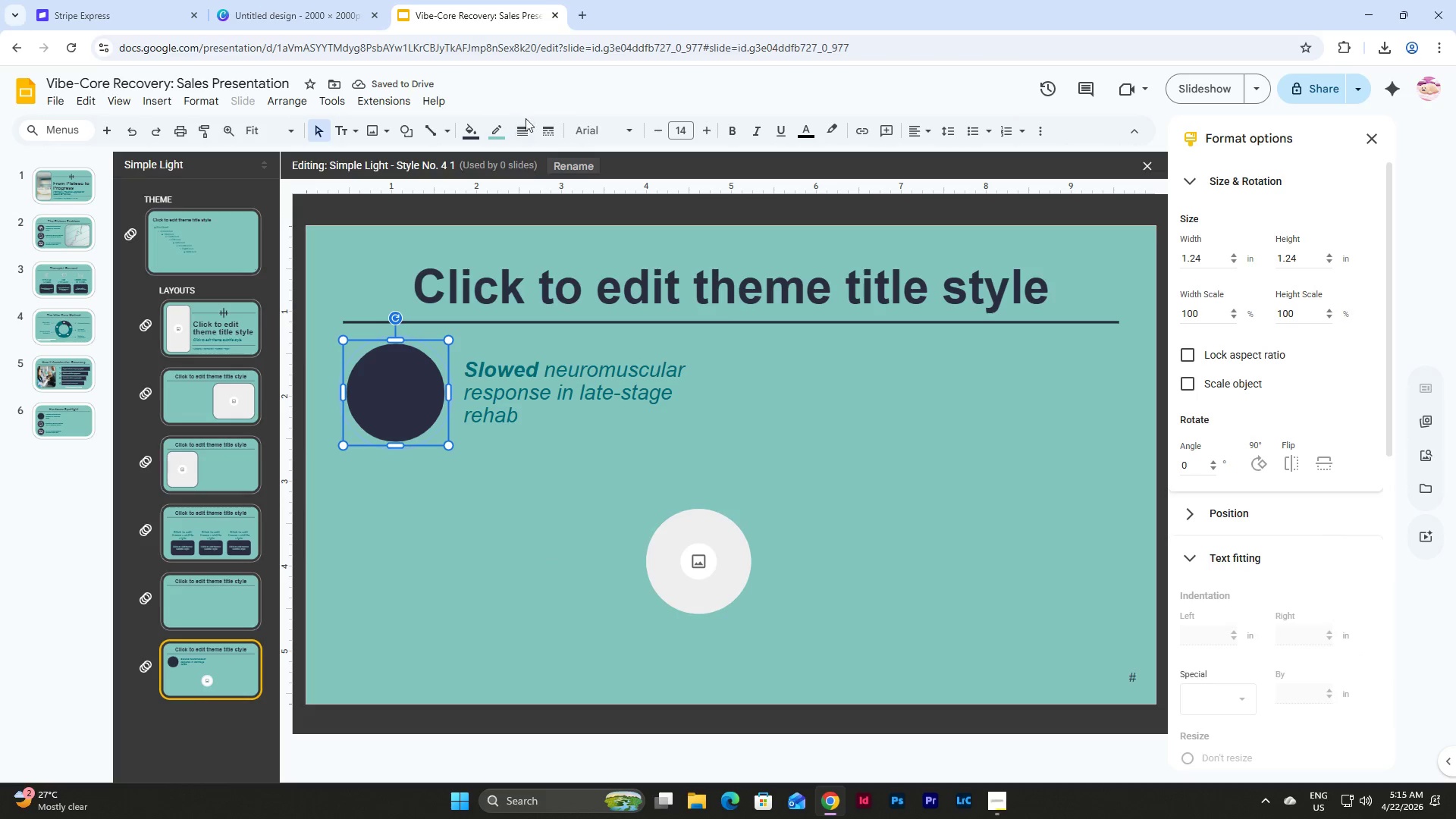 
left_click([501, 127])
 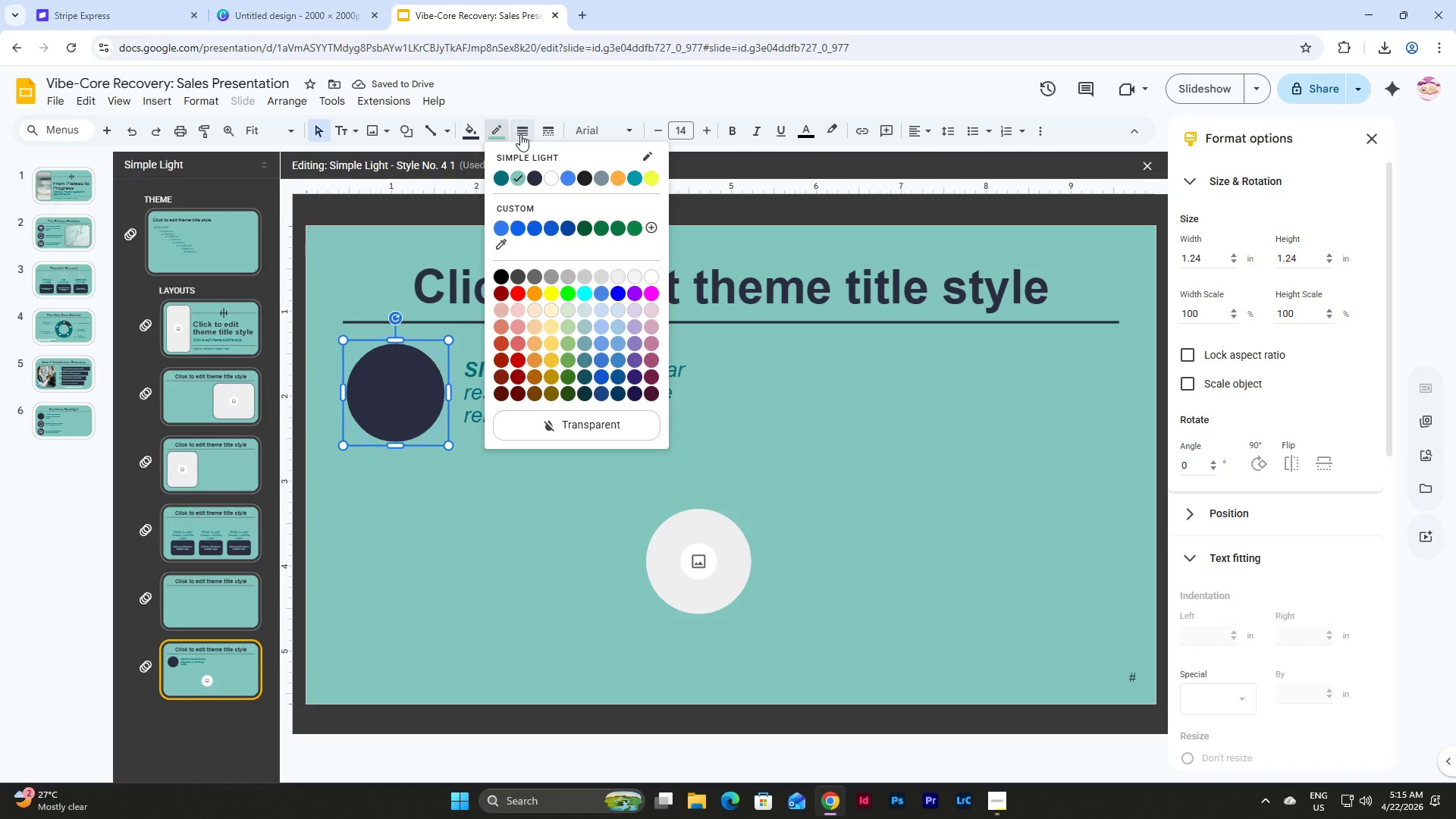 
left_click([524, 134])
 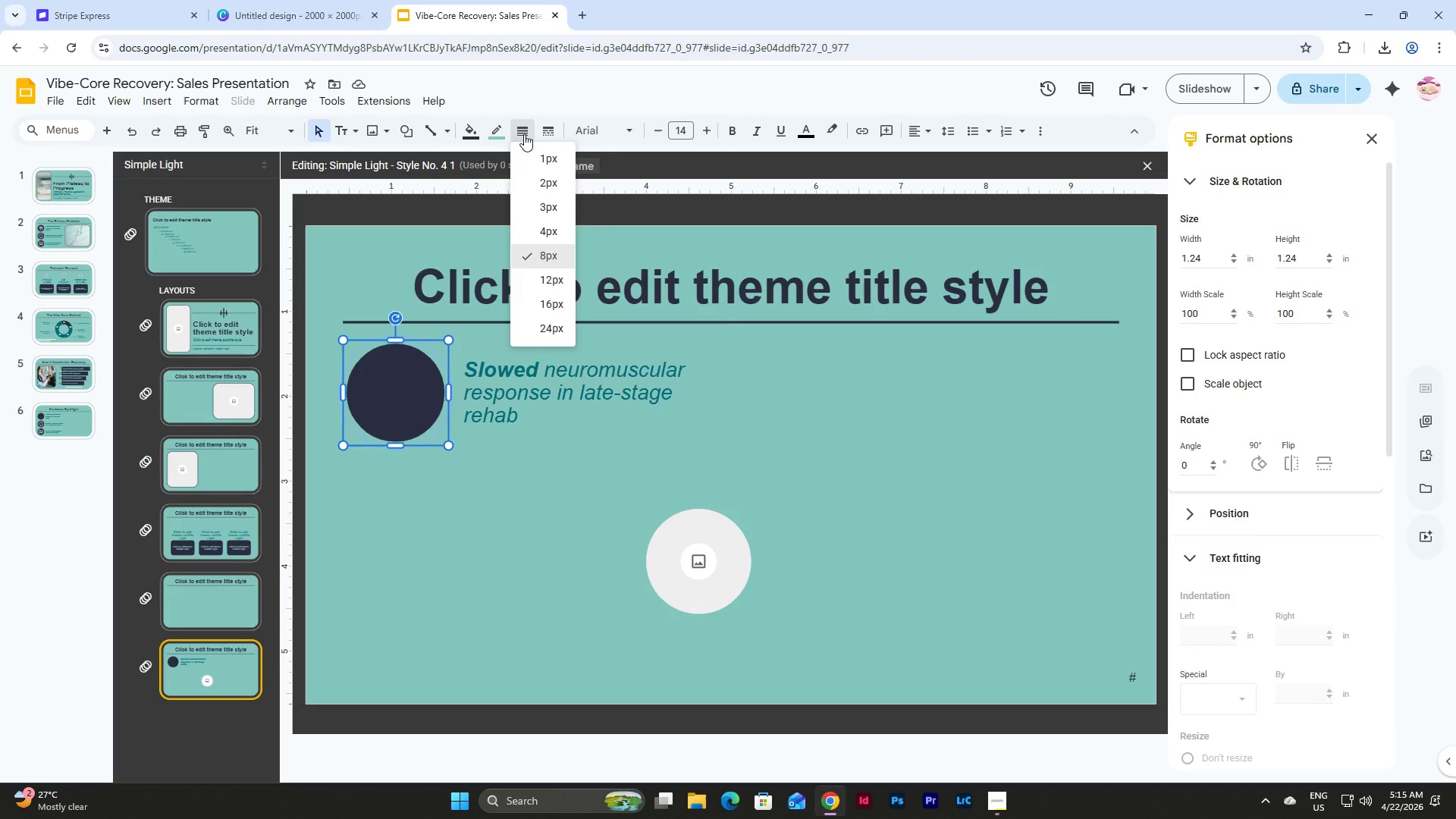 
left_click([524, 134])
 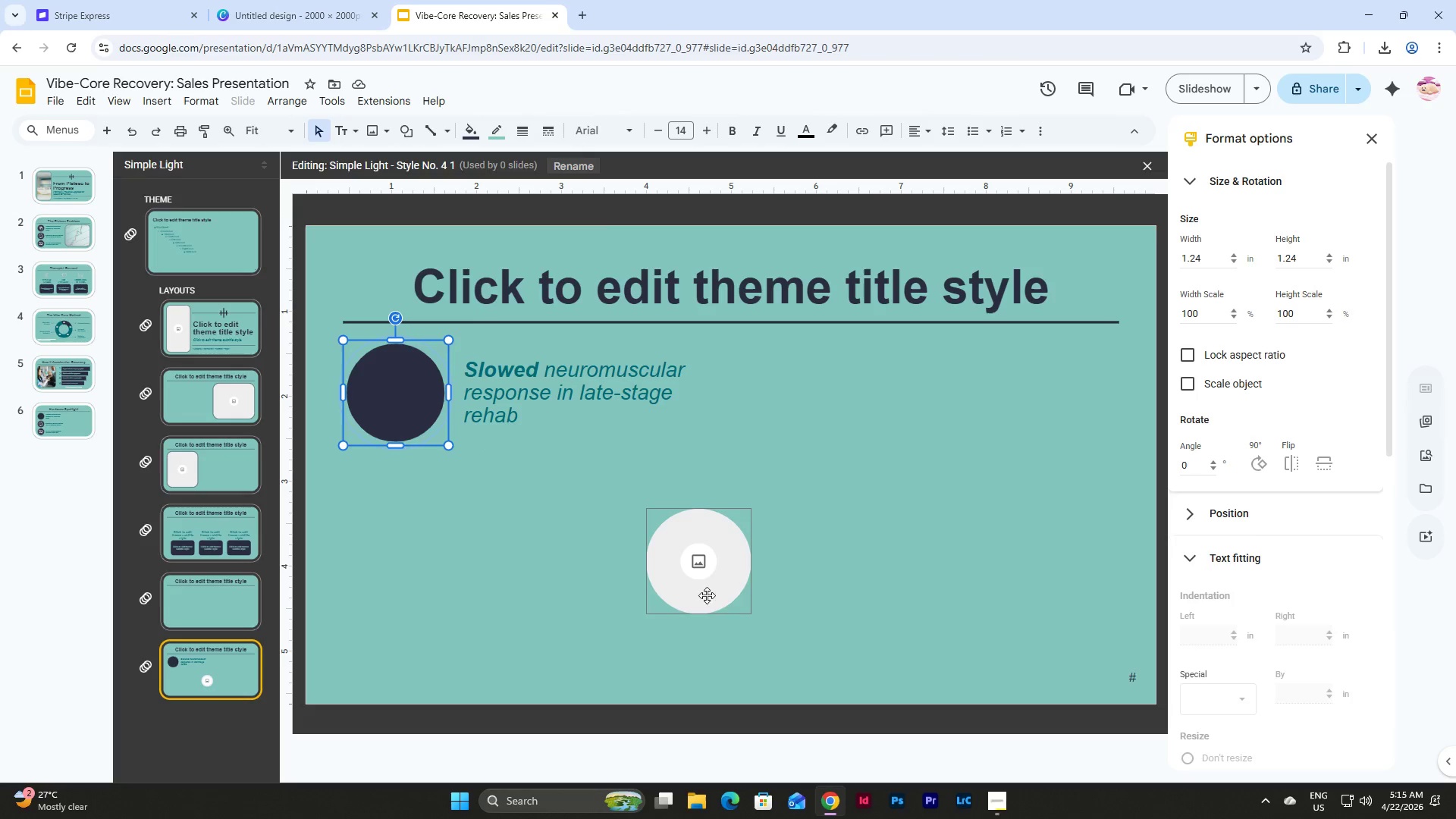 
left_click([701, 572])
 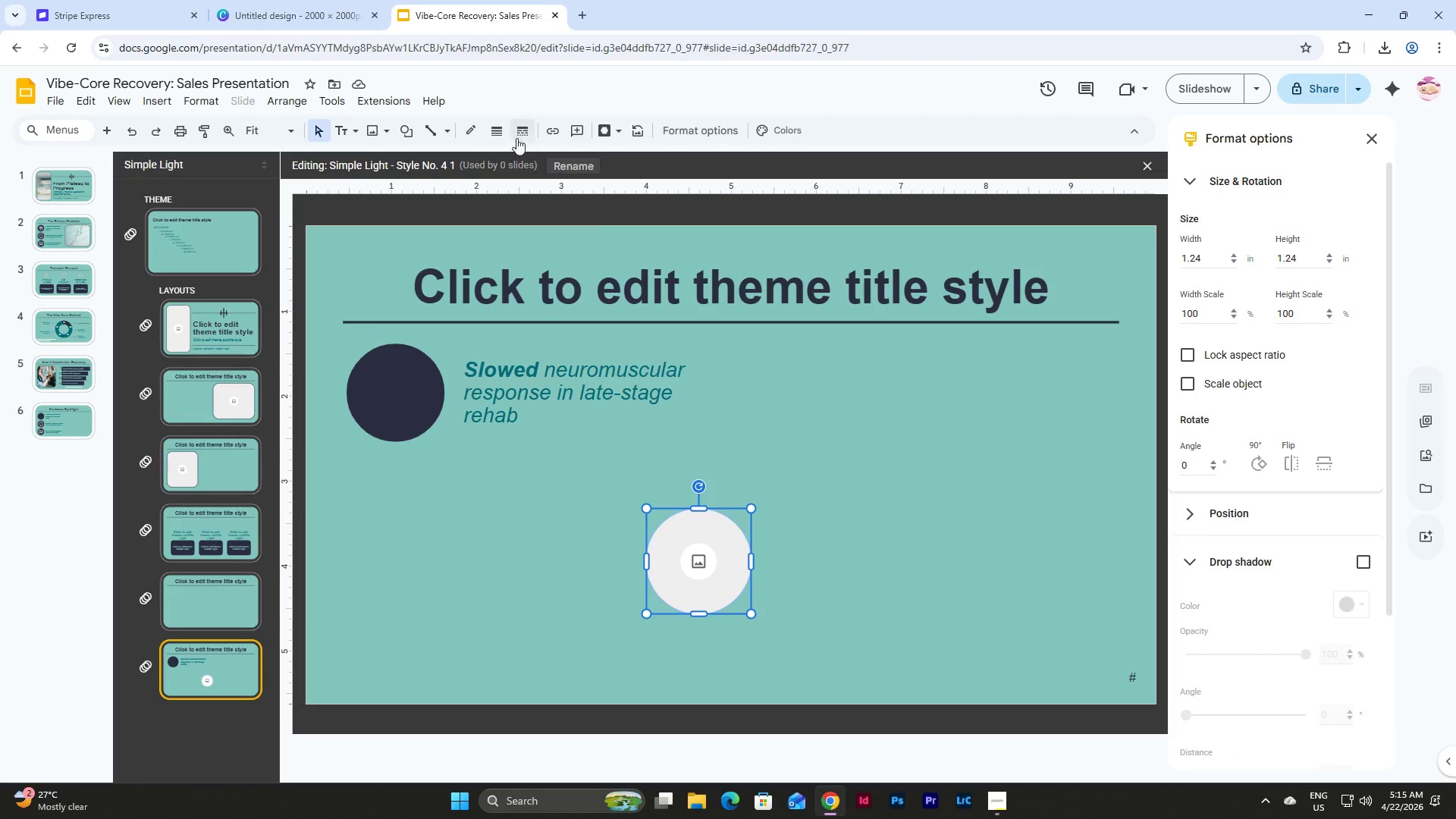 
left_click([495, 120])
 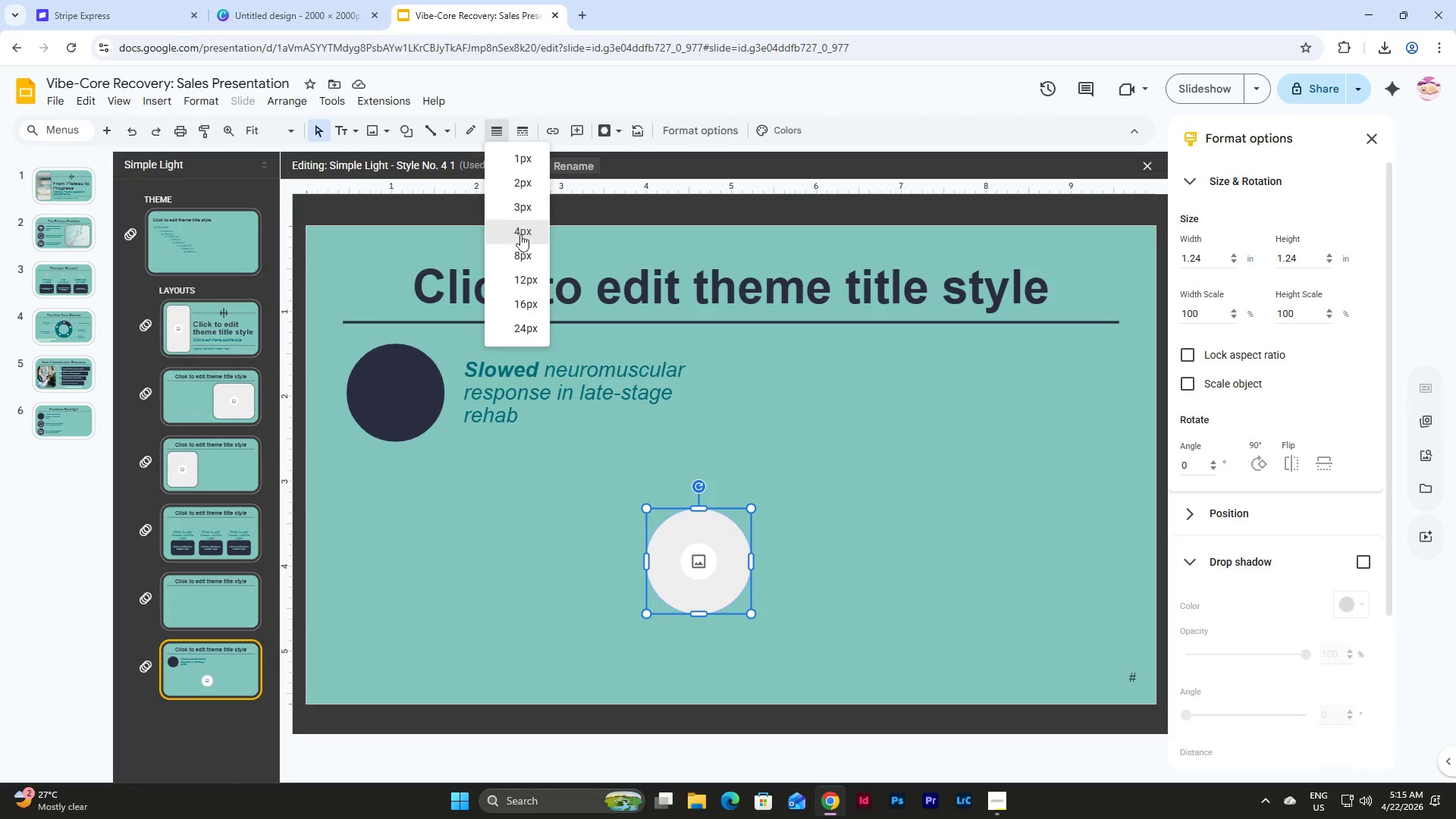 
left_click([524, 259])
 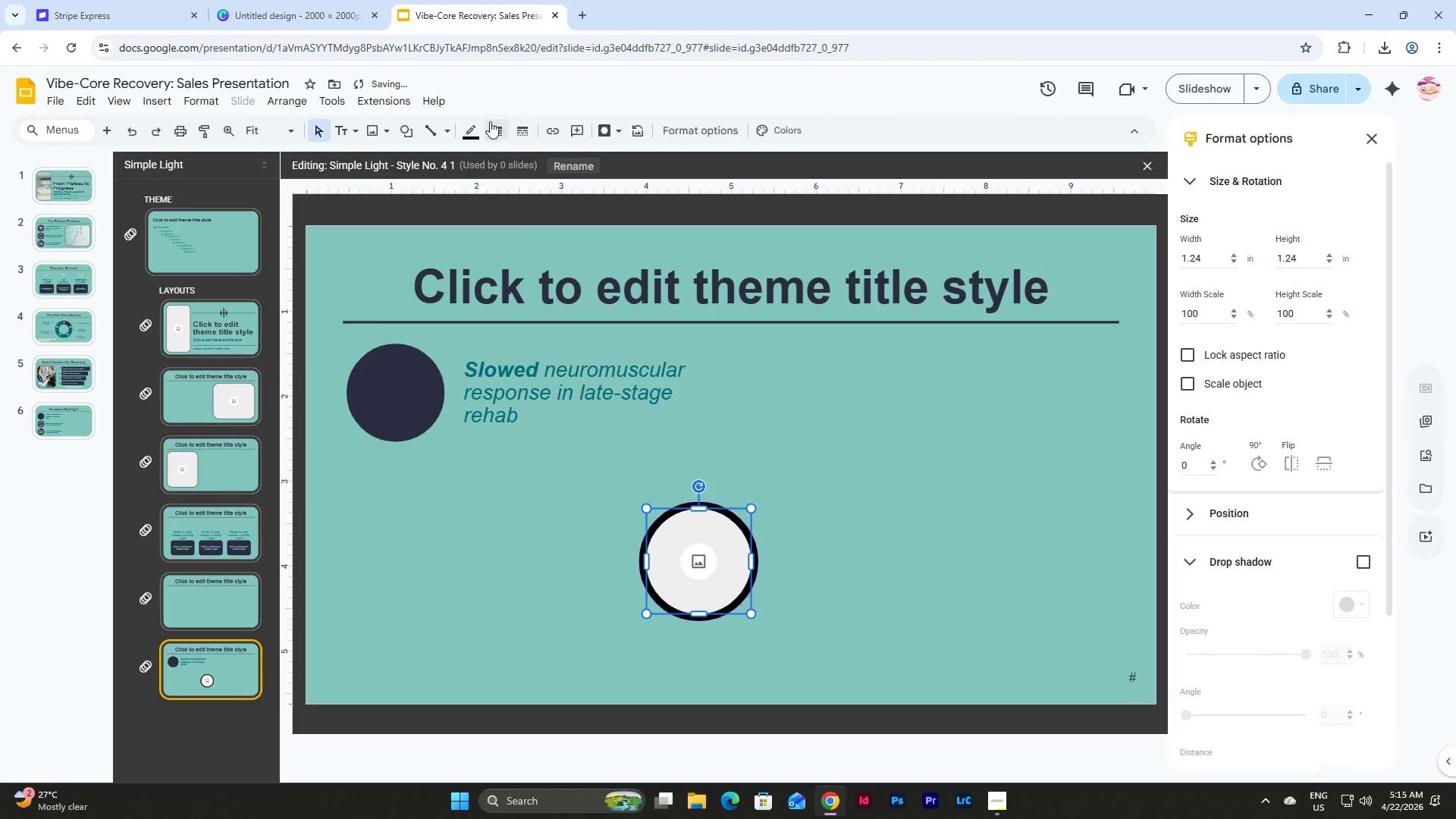 
left_click([466, 131])
 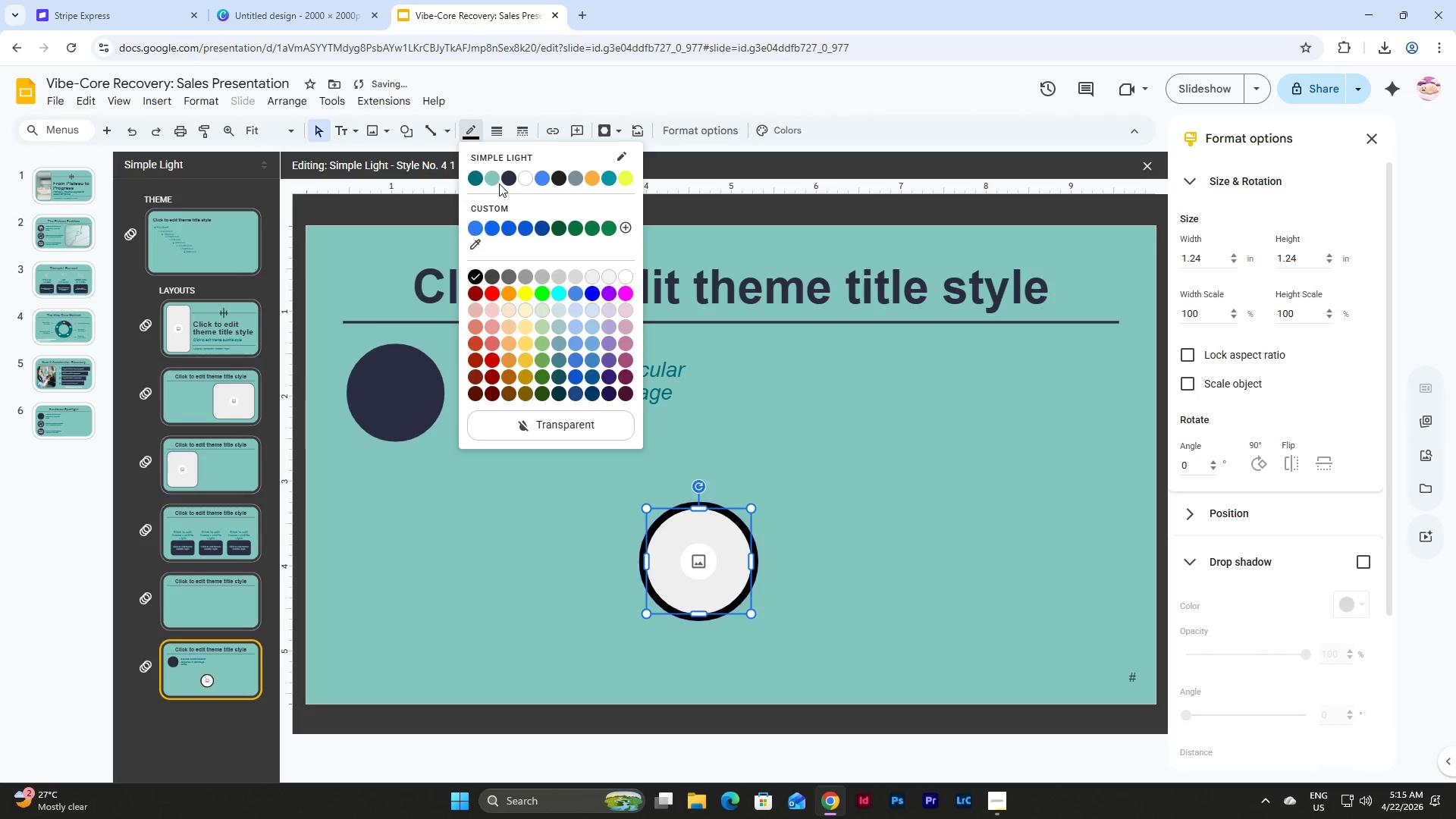 
left_click([490, 180])
 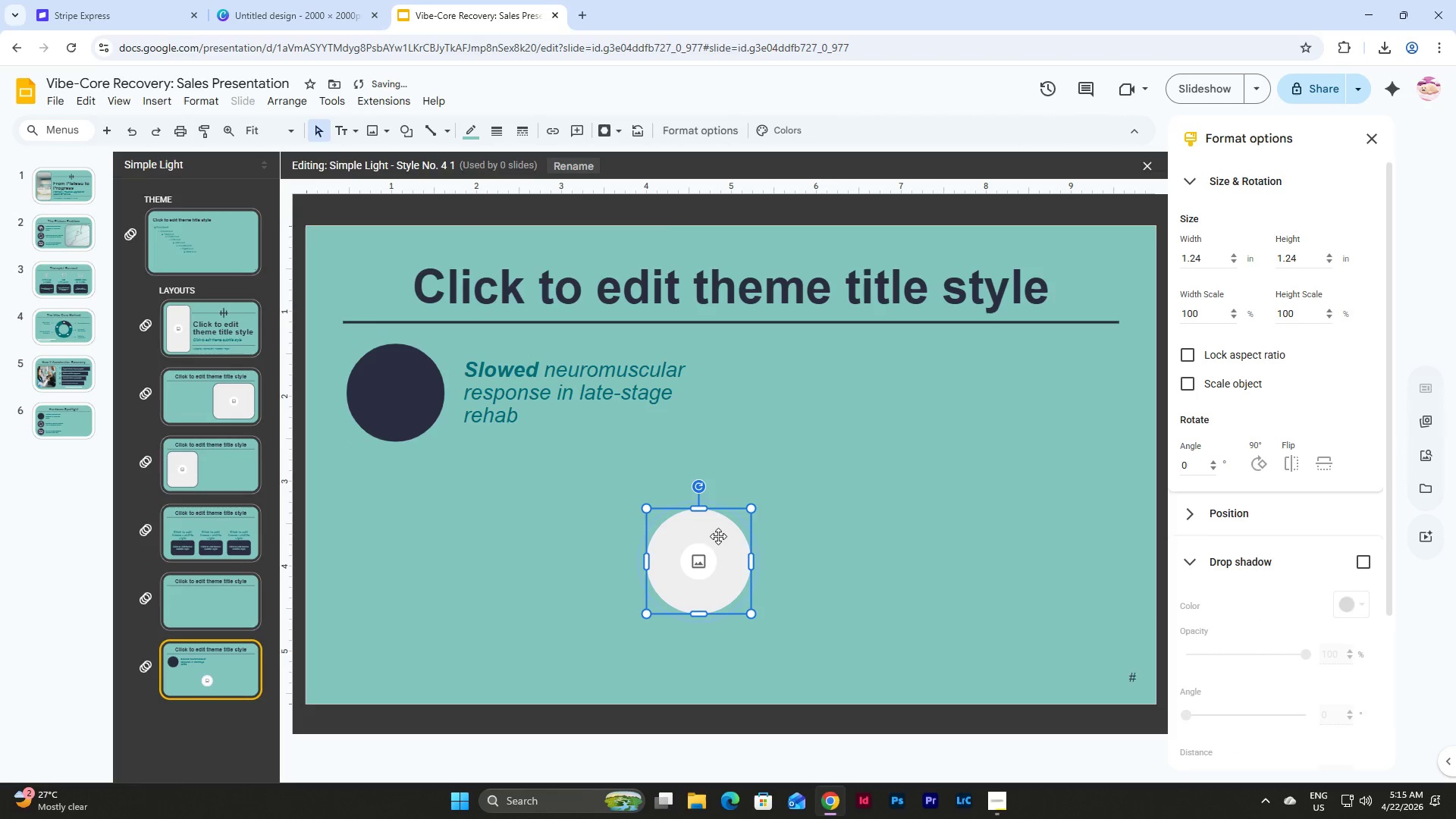 
left_click_drag(start_coordinate=[714, 566], to_coordinate=[410, 400])
 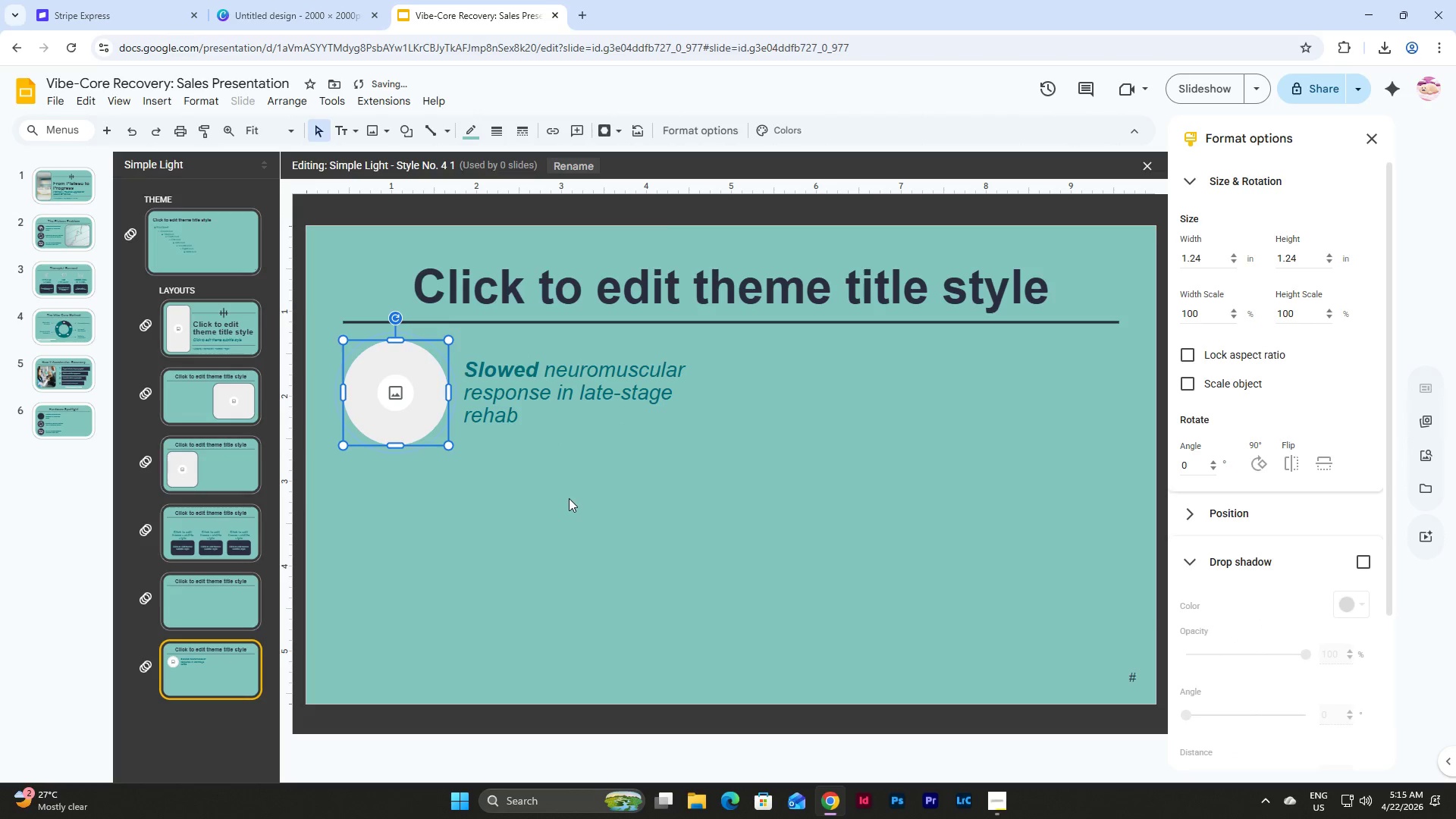 
left_click([569, 498])
 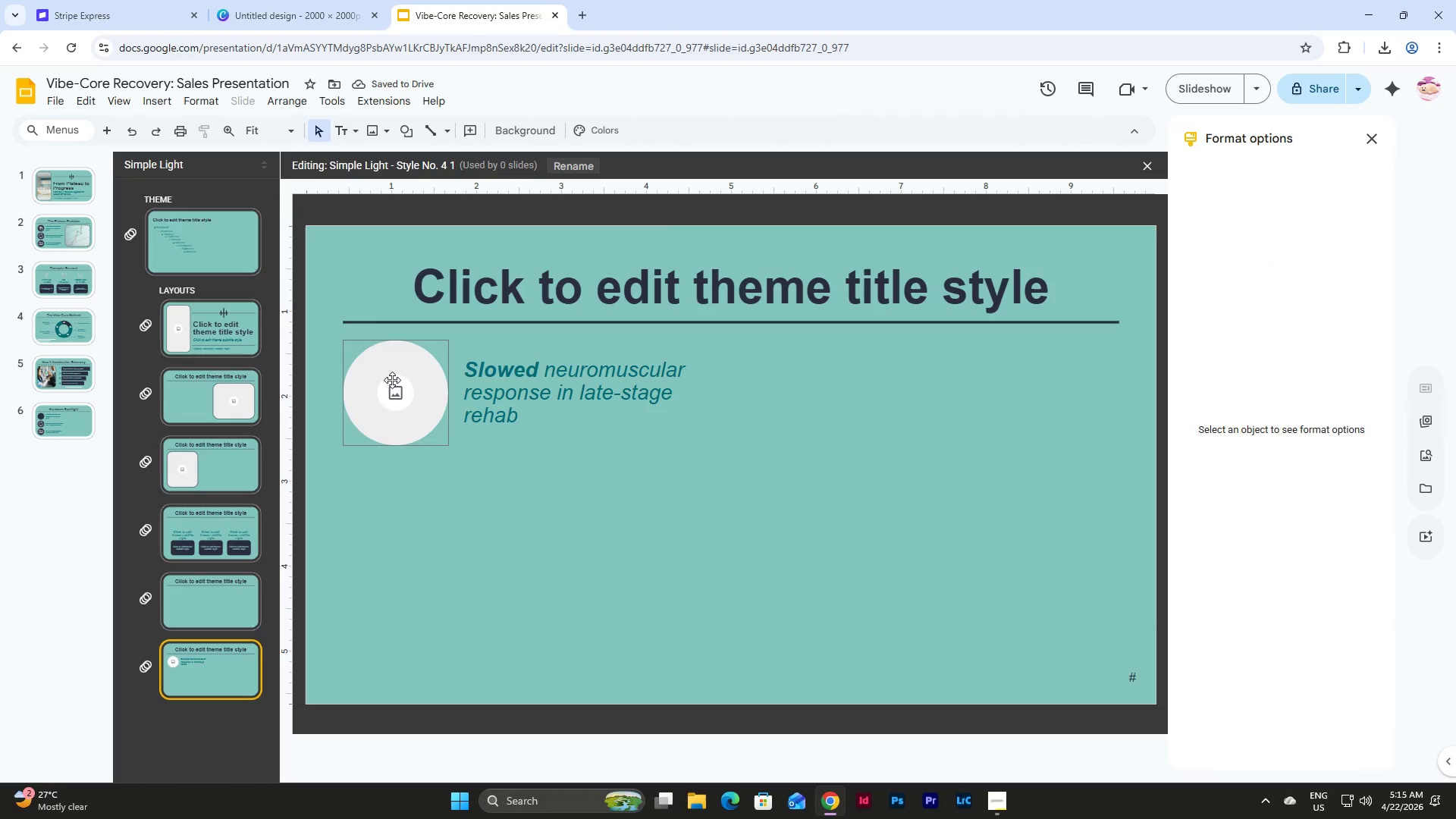 
left_click_drag(start_coordinate=[392, 380], to_coordinate=[403, 518])
 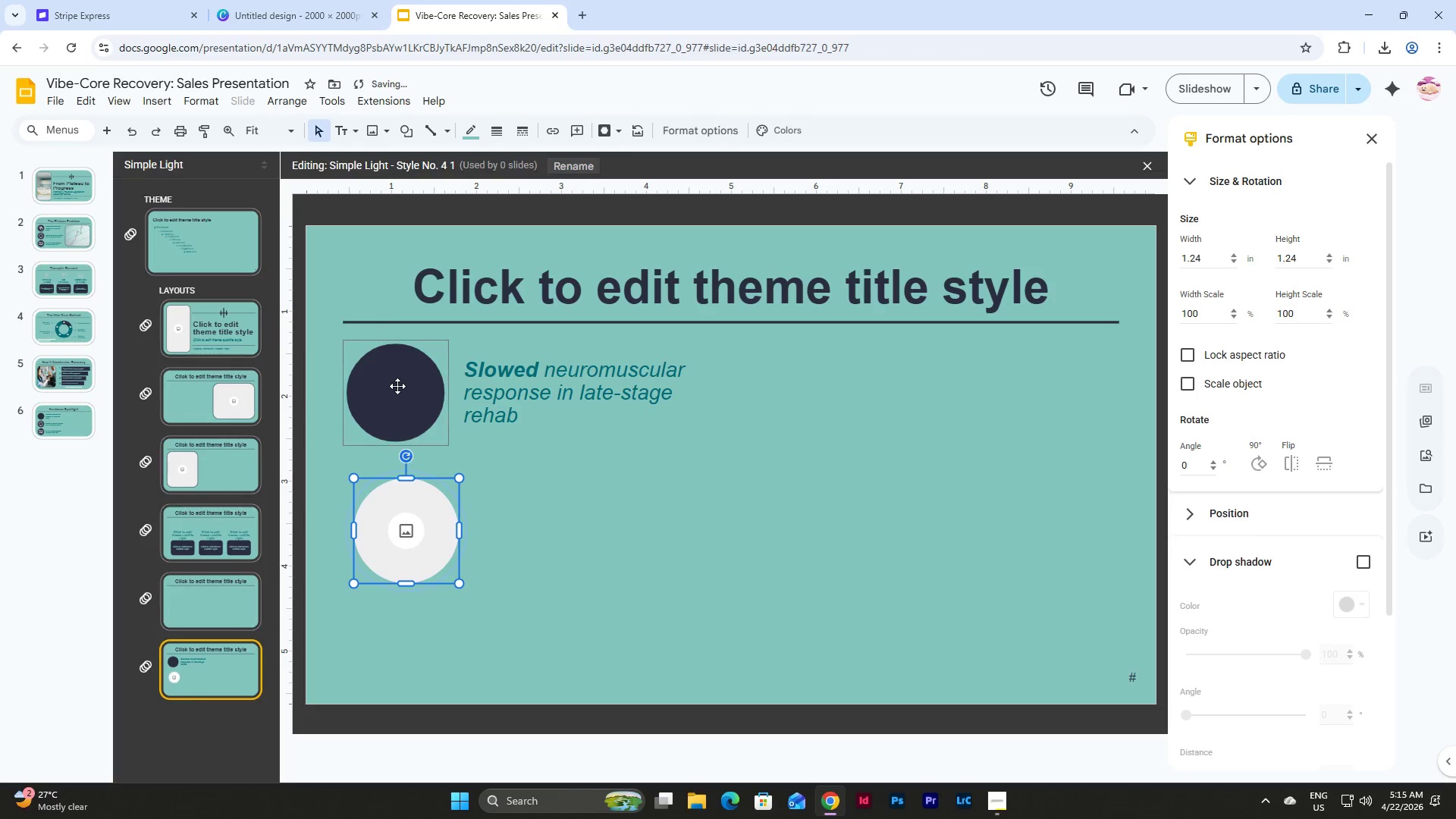 
left_click([395, 375])
 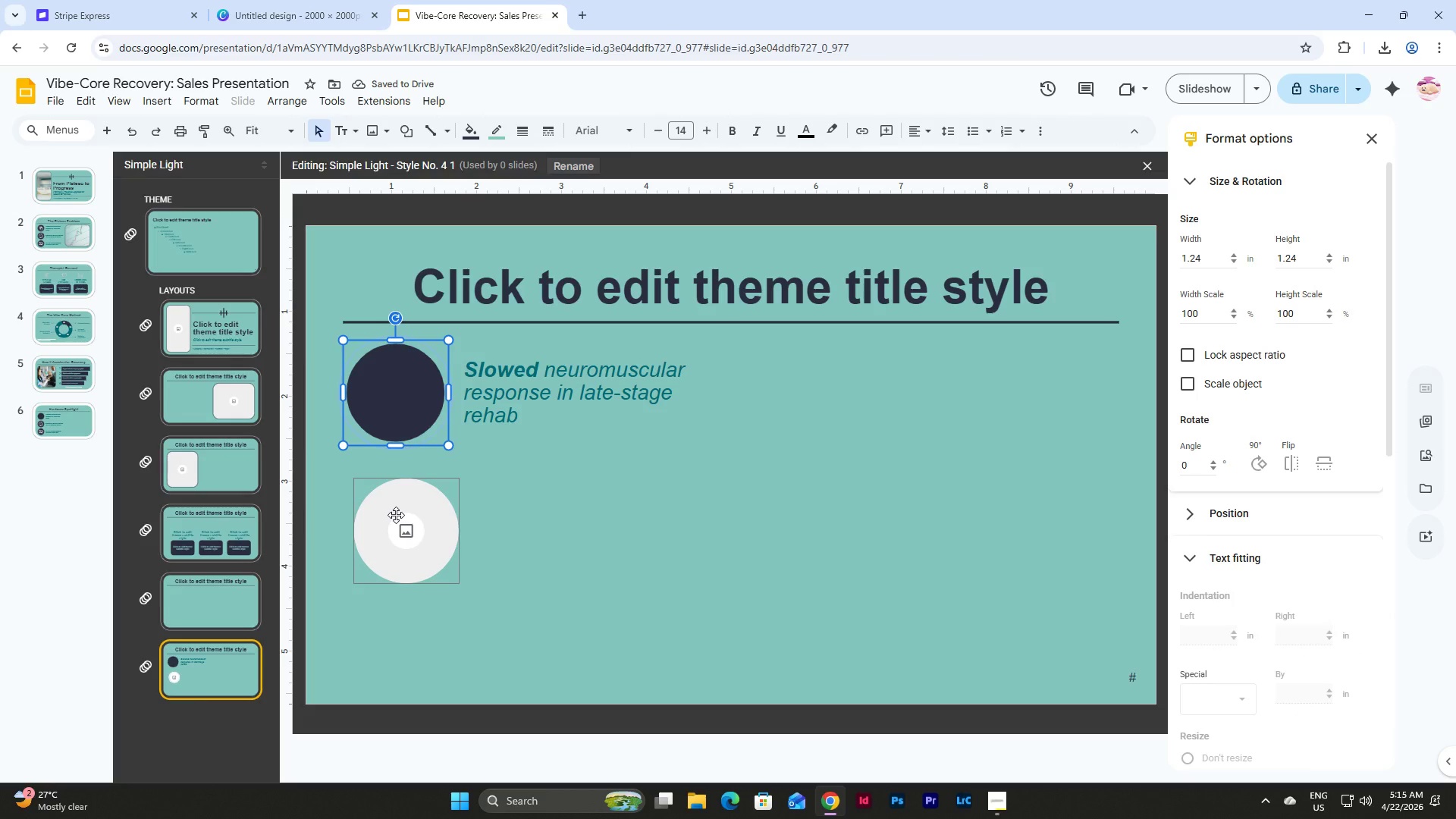 
wait(5.98)
 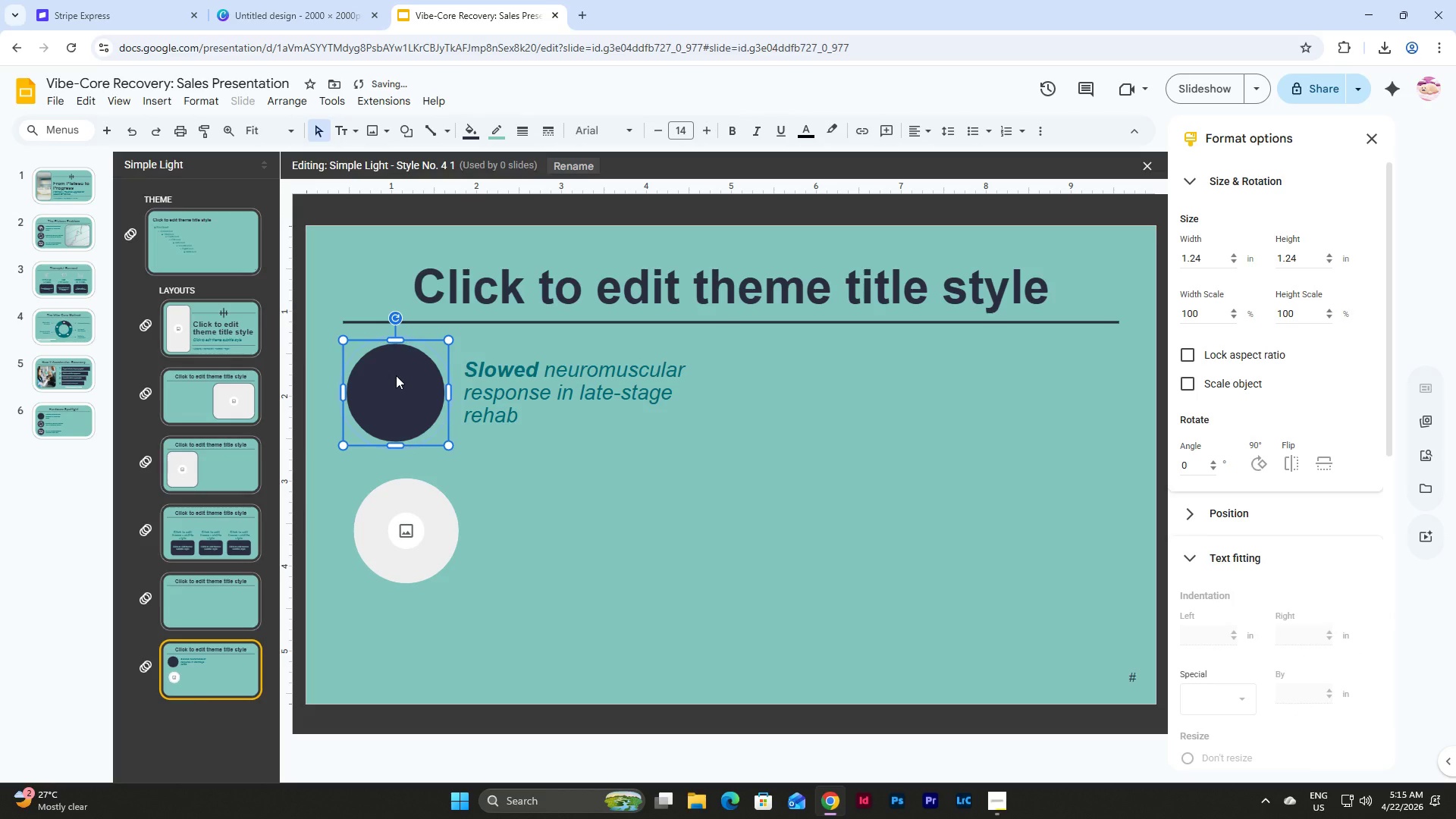 
left_click_drag(start_coordinate=[418, 540], to_coordinate=[406, 399])
 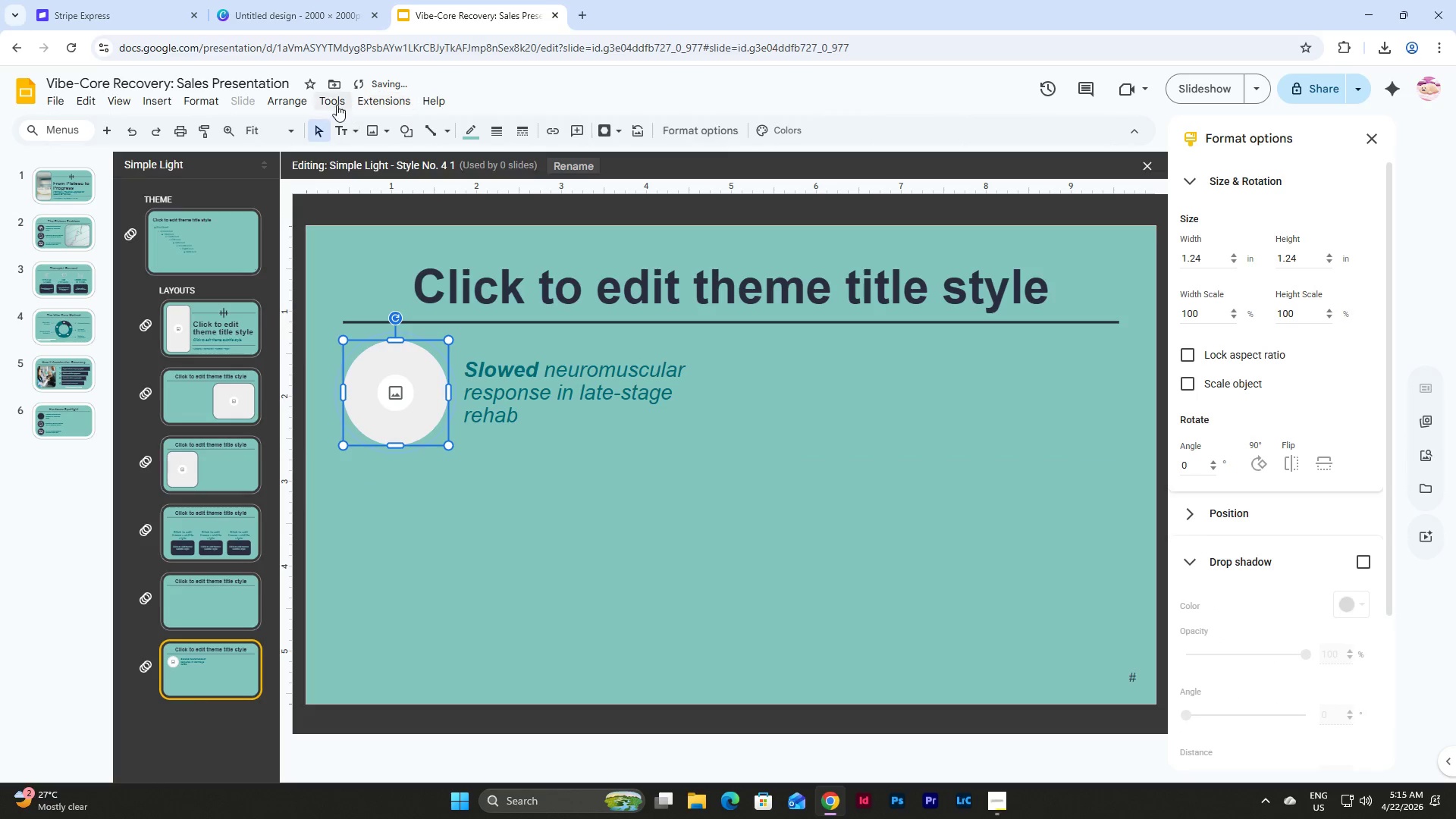 
left_click([291, 102])
 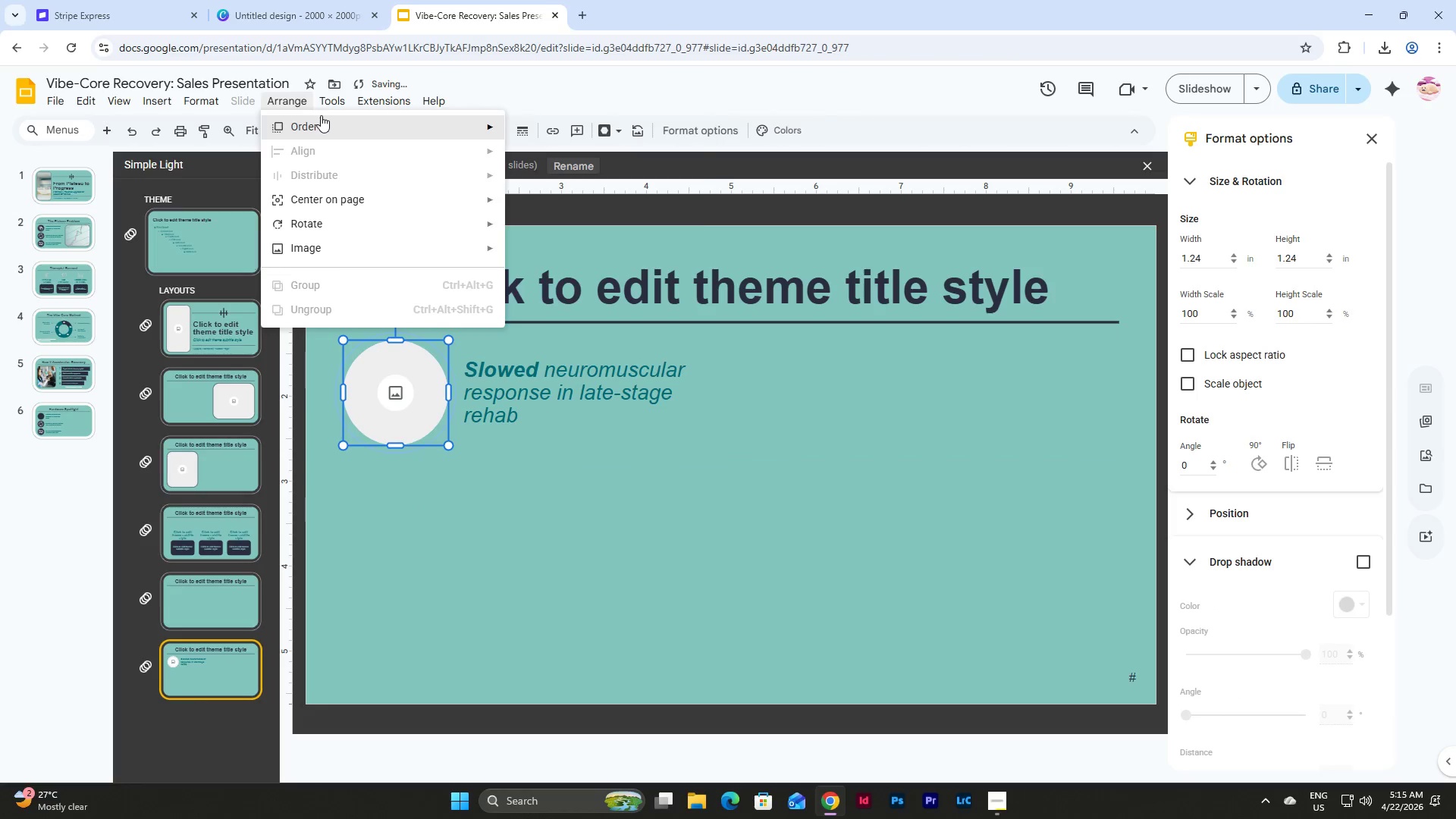 
left_click([321, 115])
 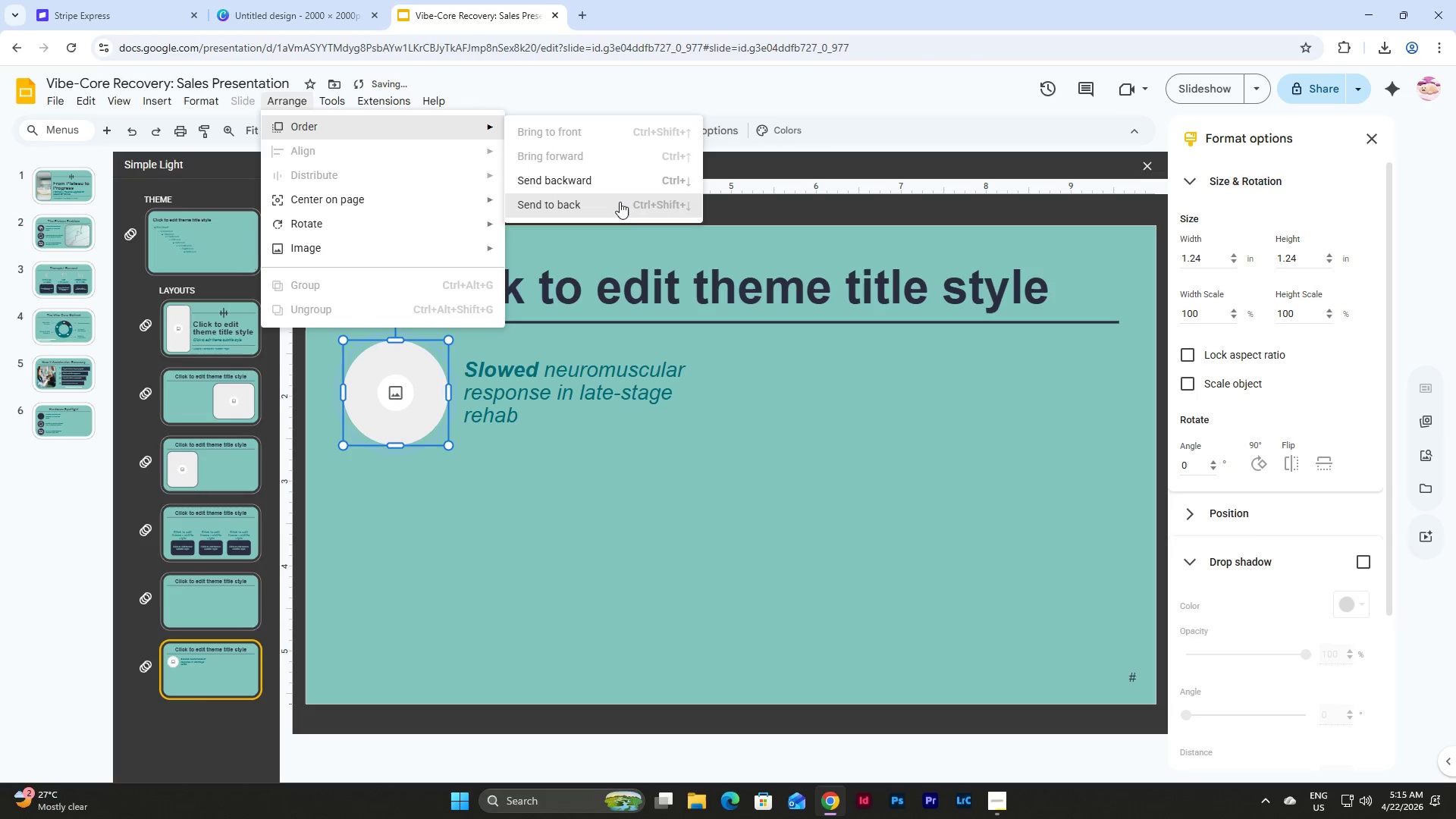 
left_click([610, 202])
 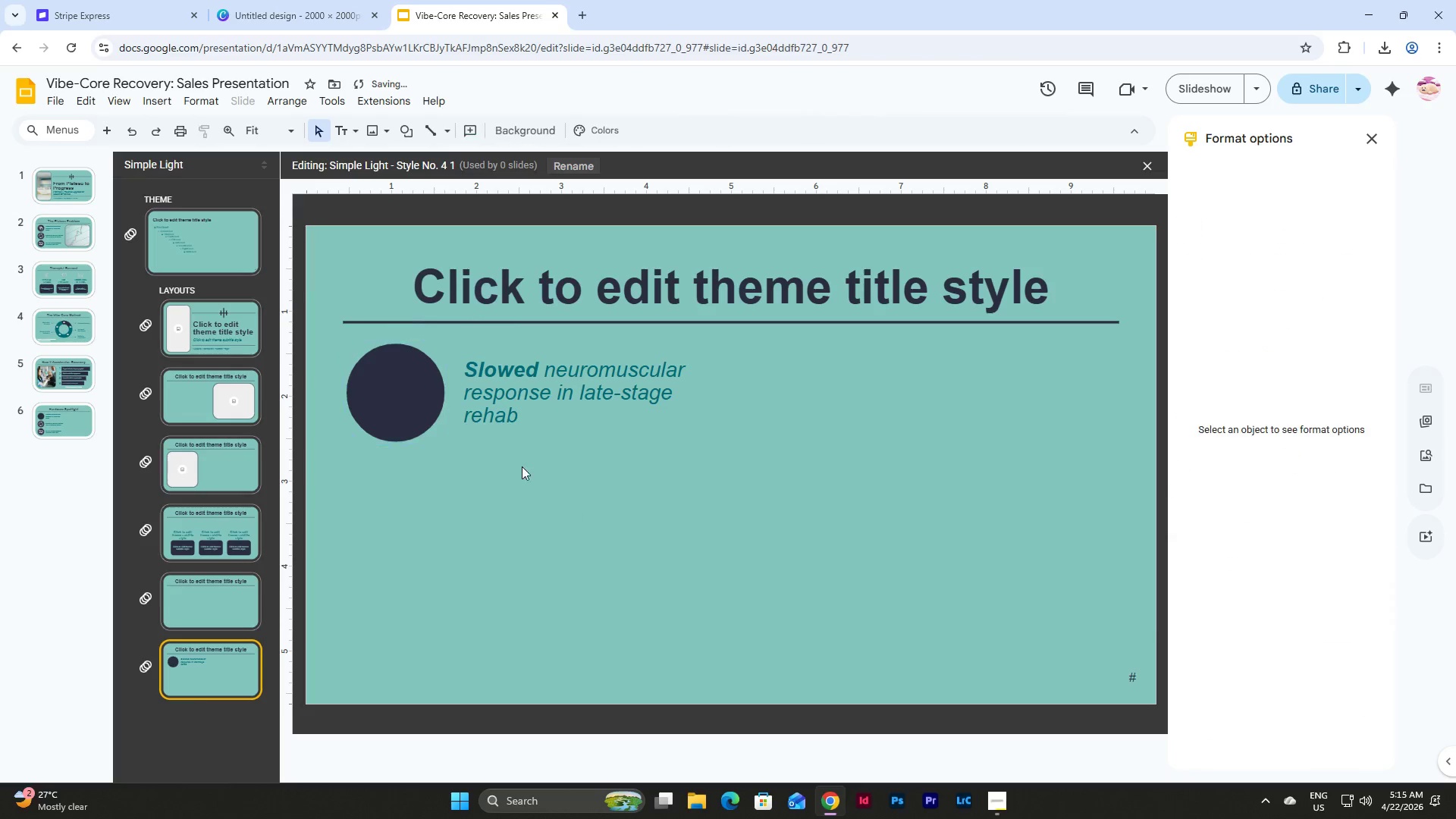 
double_click([403, 376])
 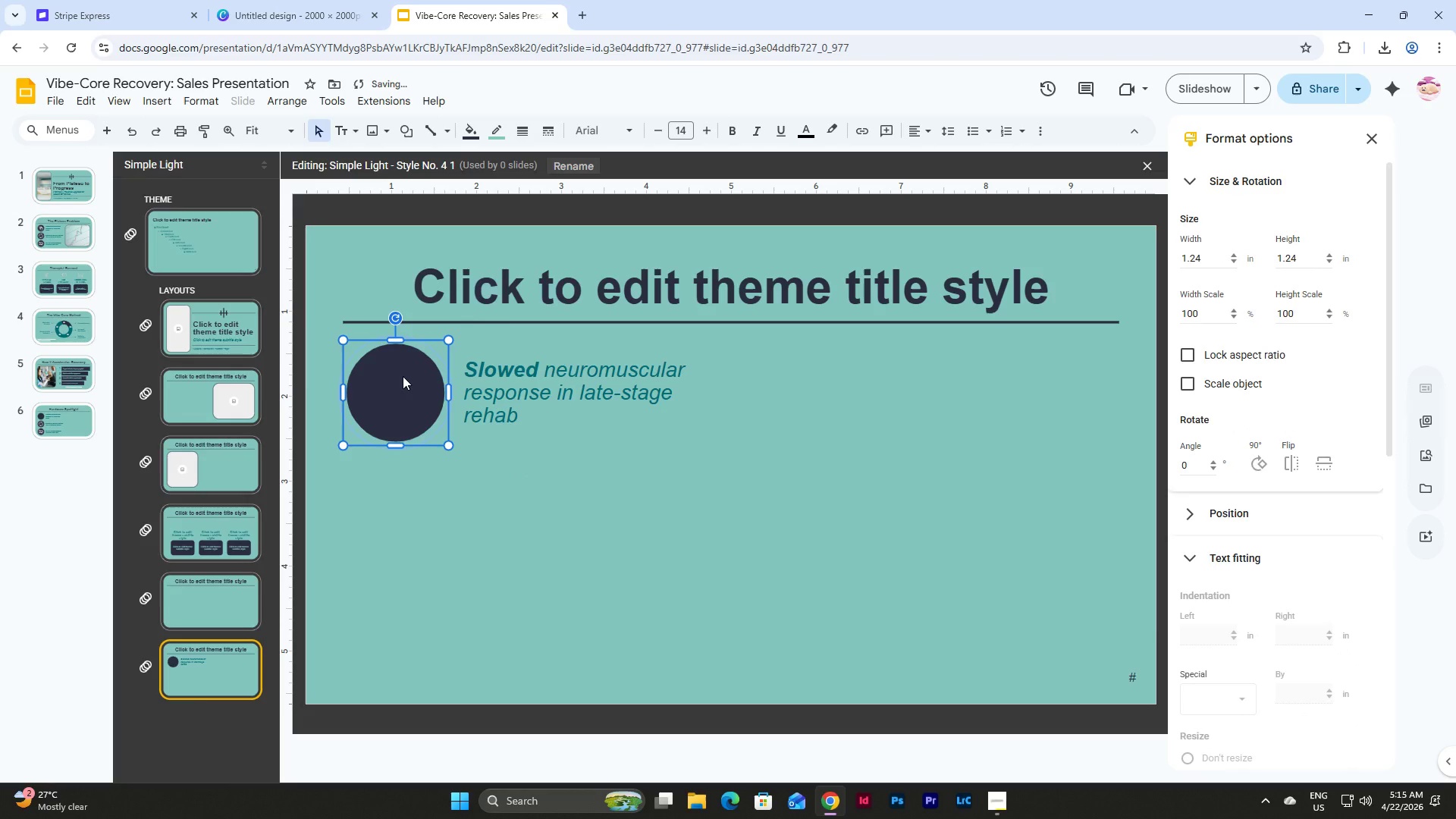 
key(Backspace)
 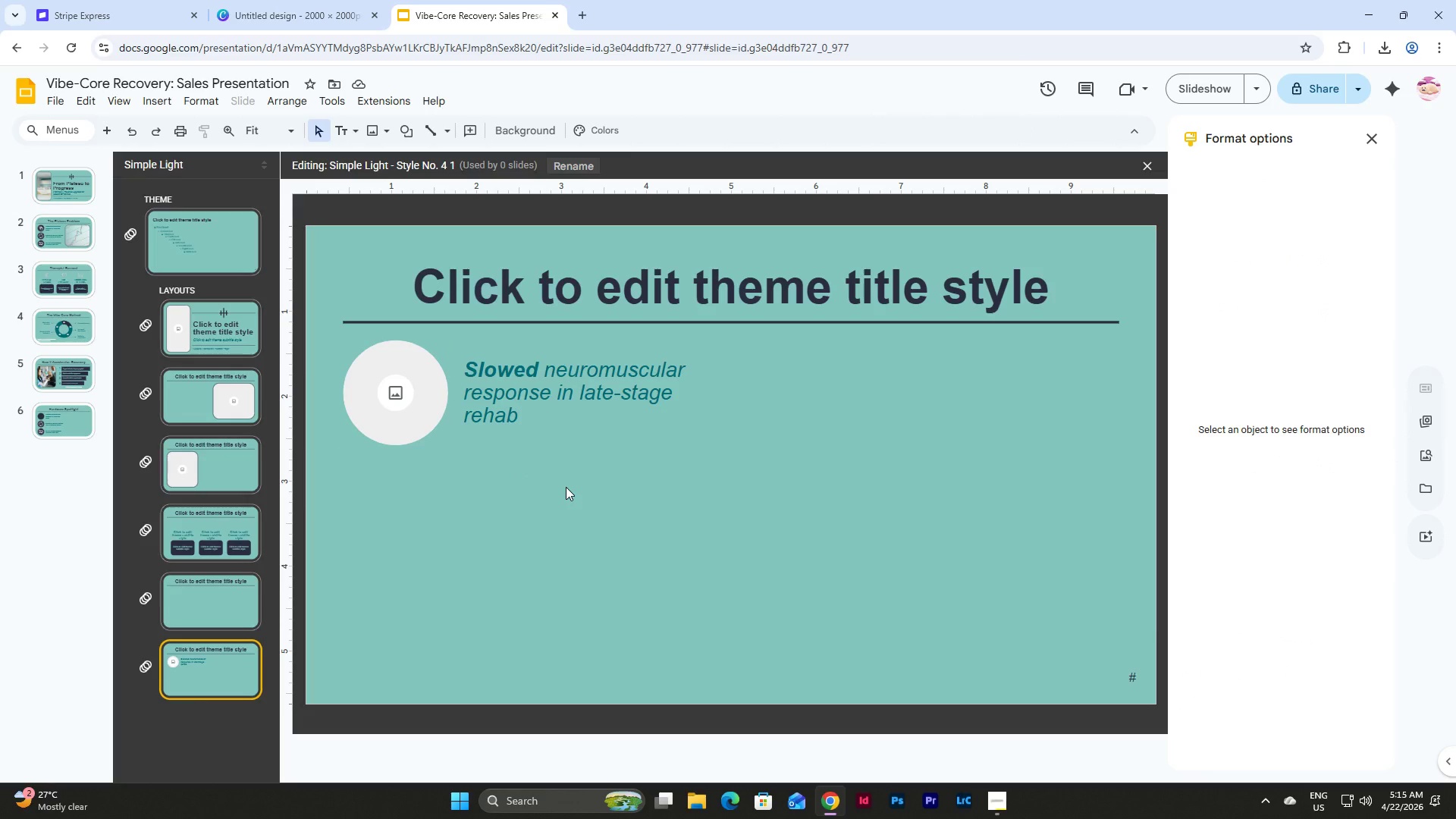 
wait(11.25)
 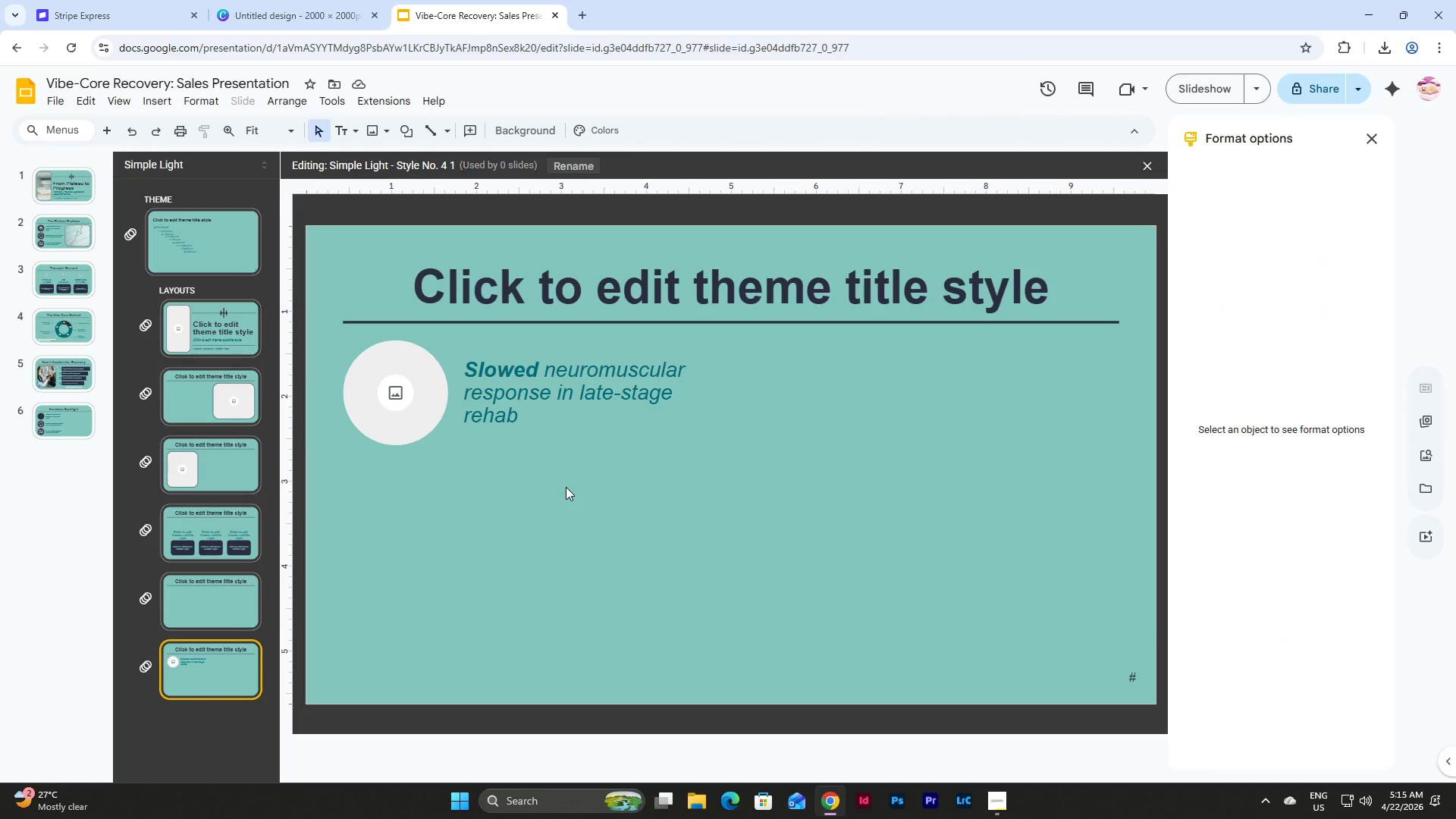 
left_click([555, 345])
 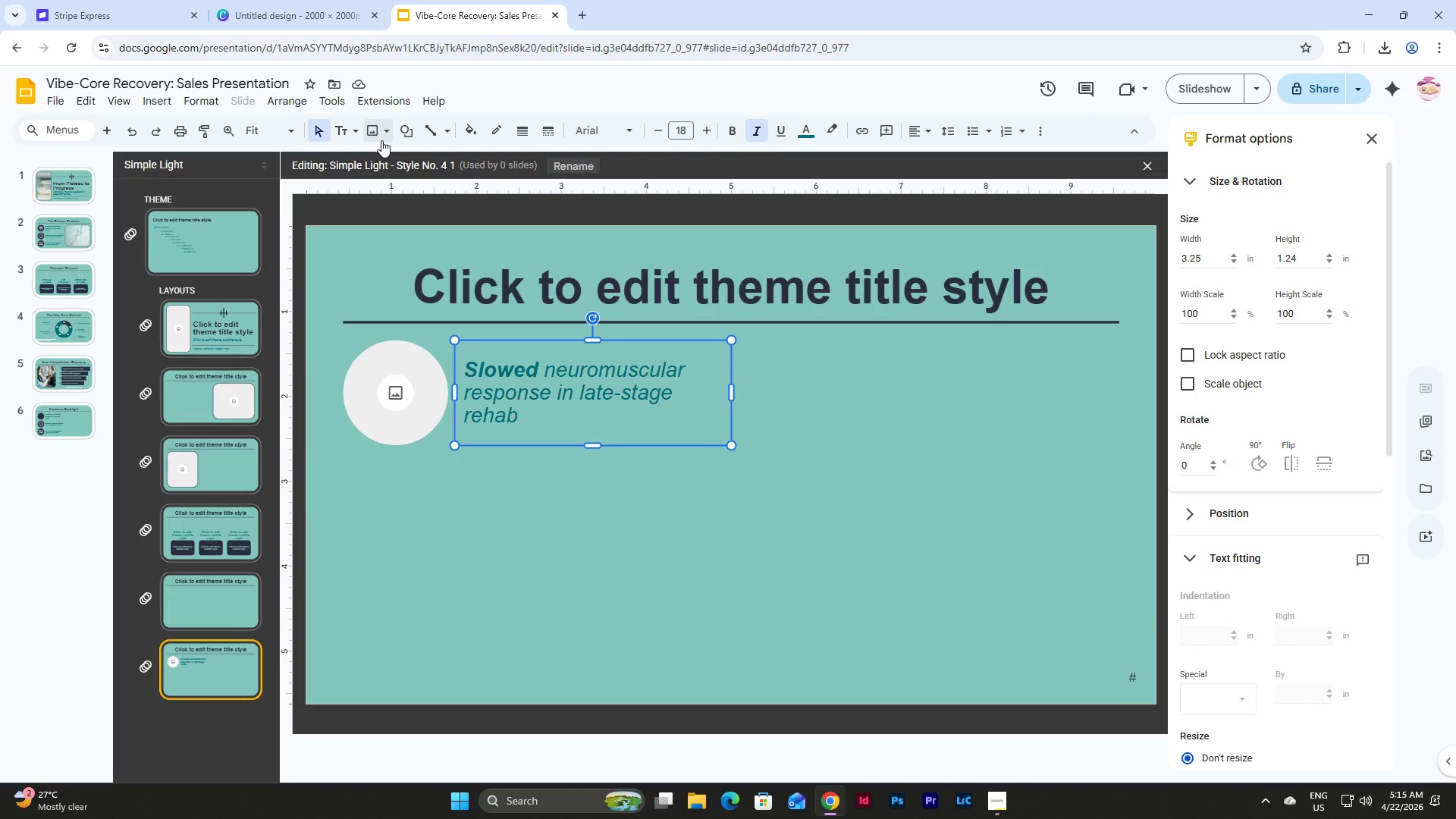 
left_click([353, 130])
 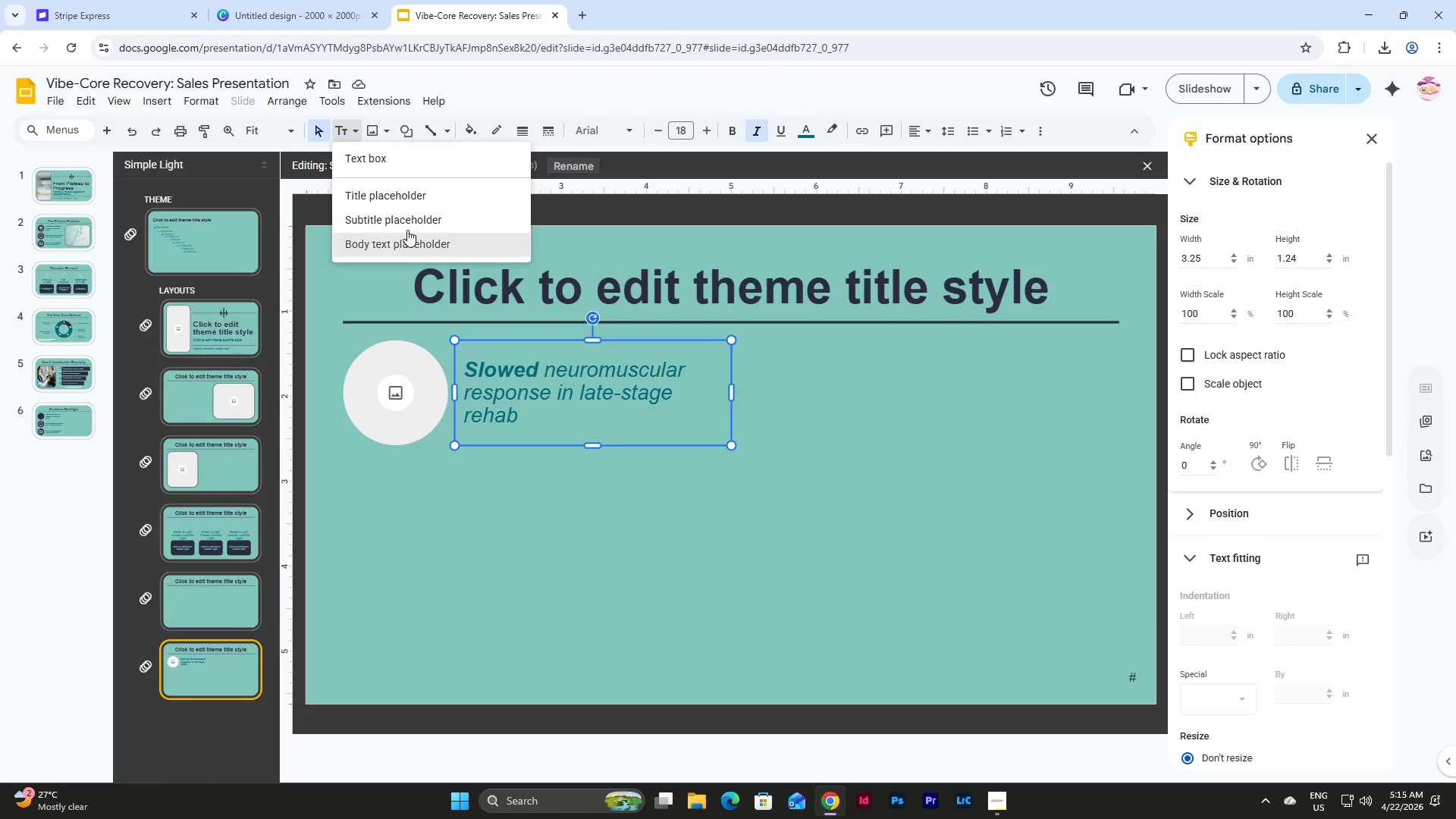 
left_click([406, 217])
 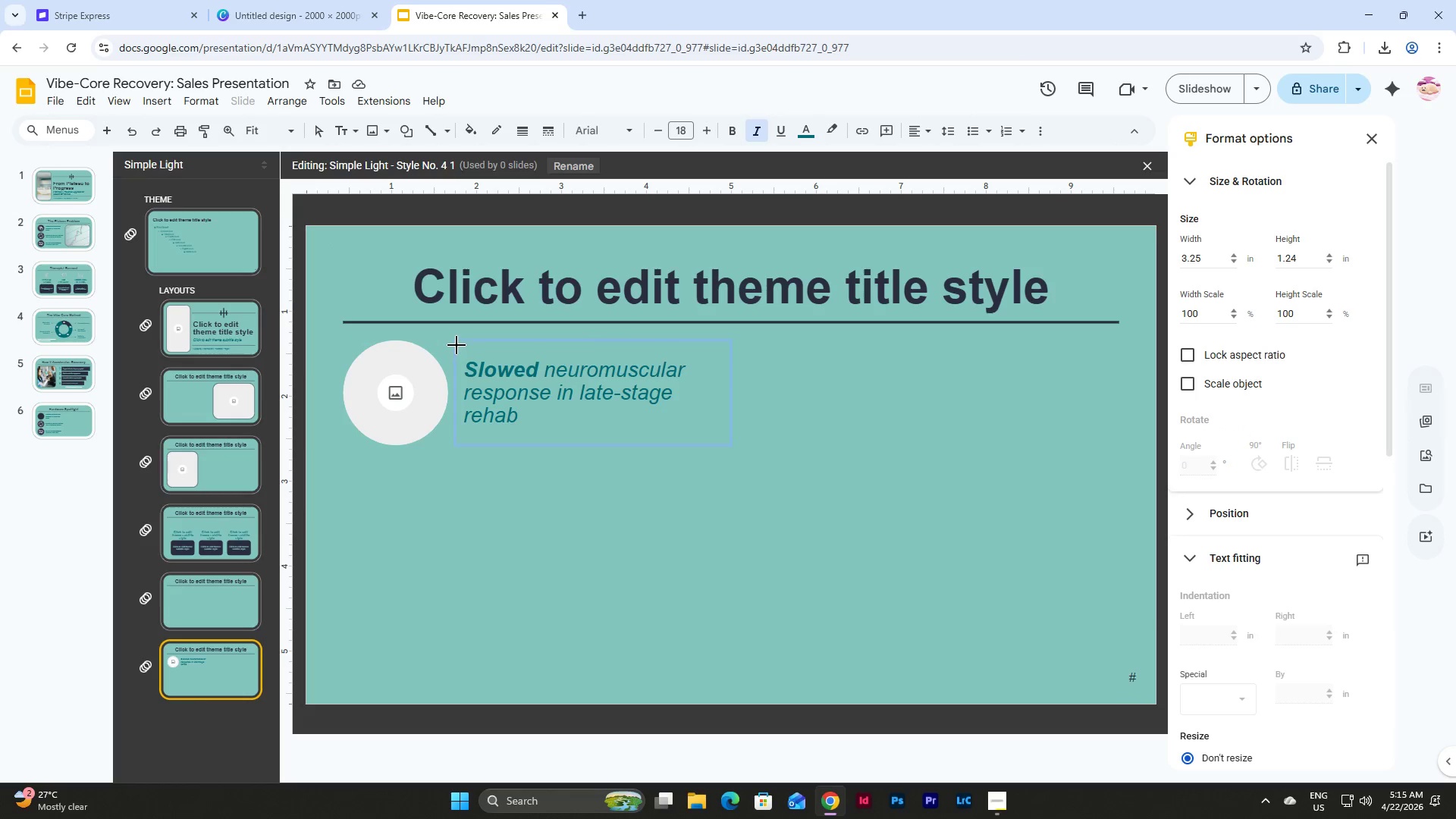 
left_click_drag(start_coordinate=[519, 488], to_coordinate=[804, 604])
 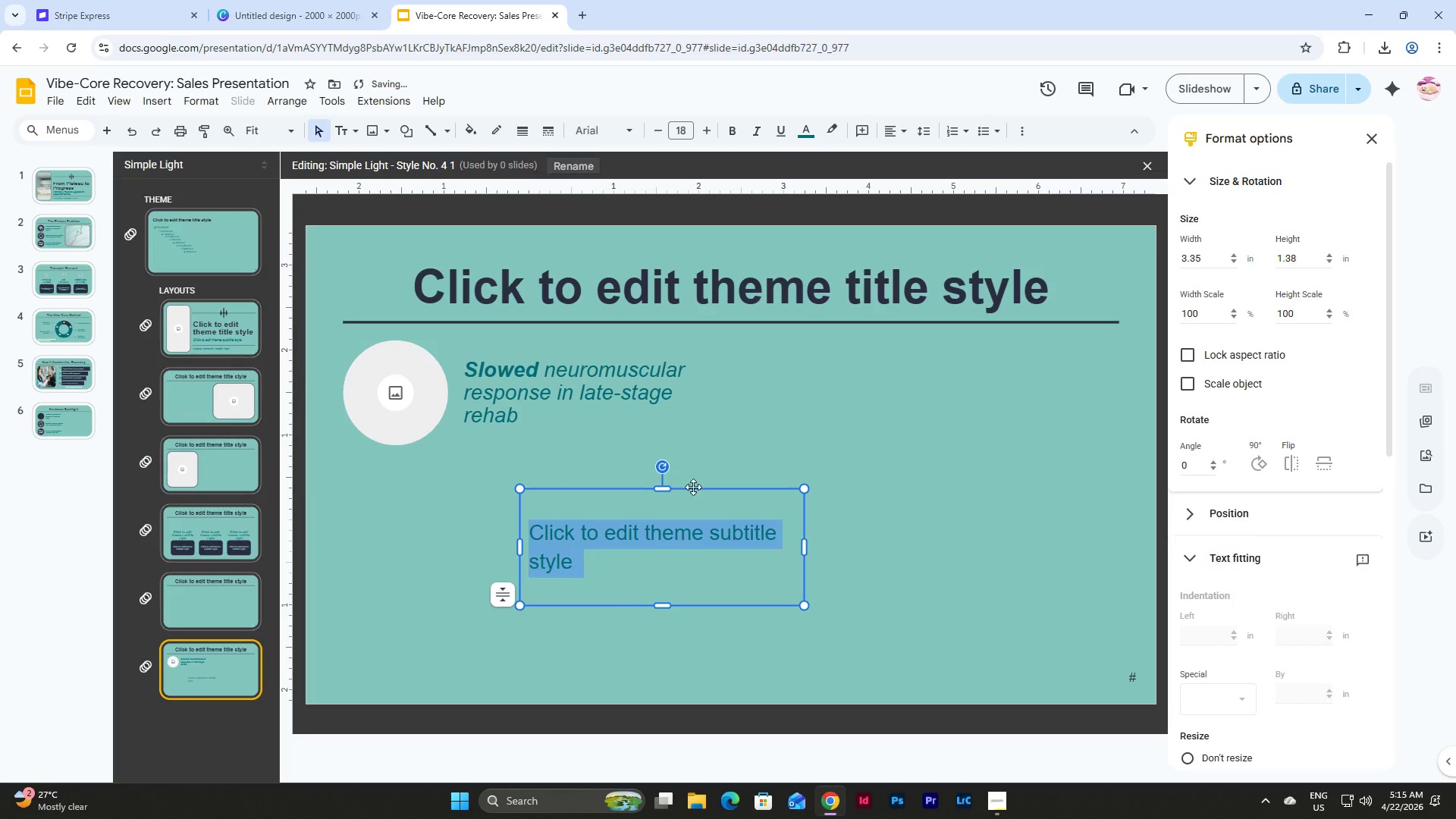 
left_click_drag(start_coordinate=[694, 488], to_coordinate=[629, 337])
 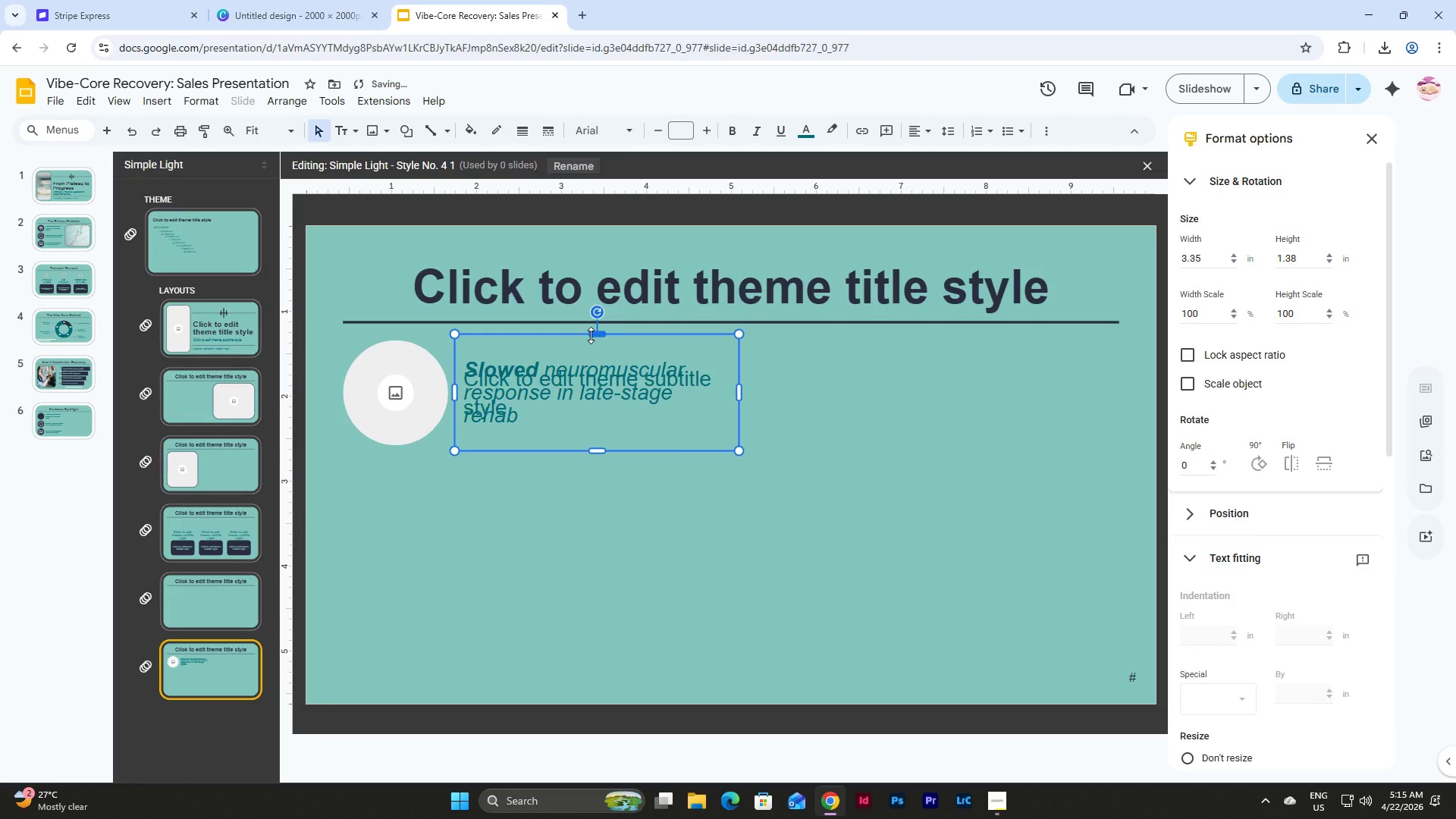 
left_click_drag(start_coordinate=[591, 335], to_coordinate=[592, 341])
 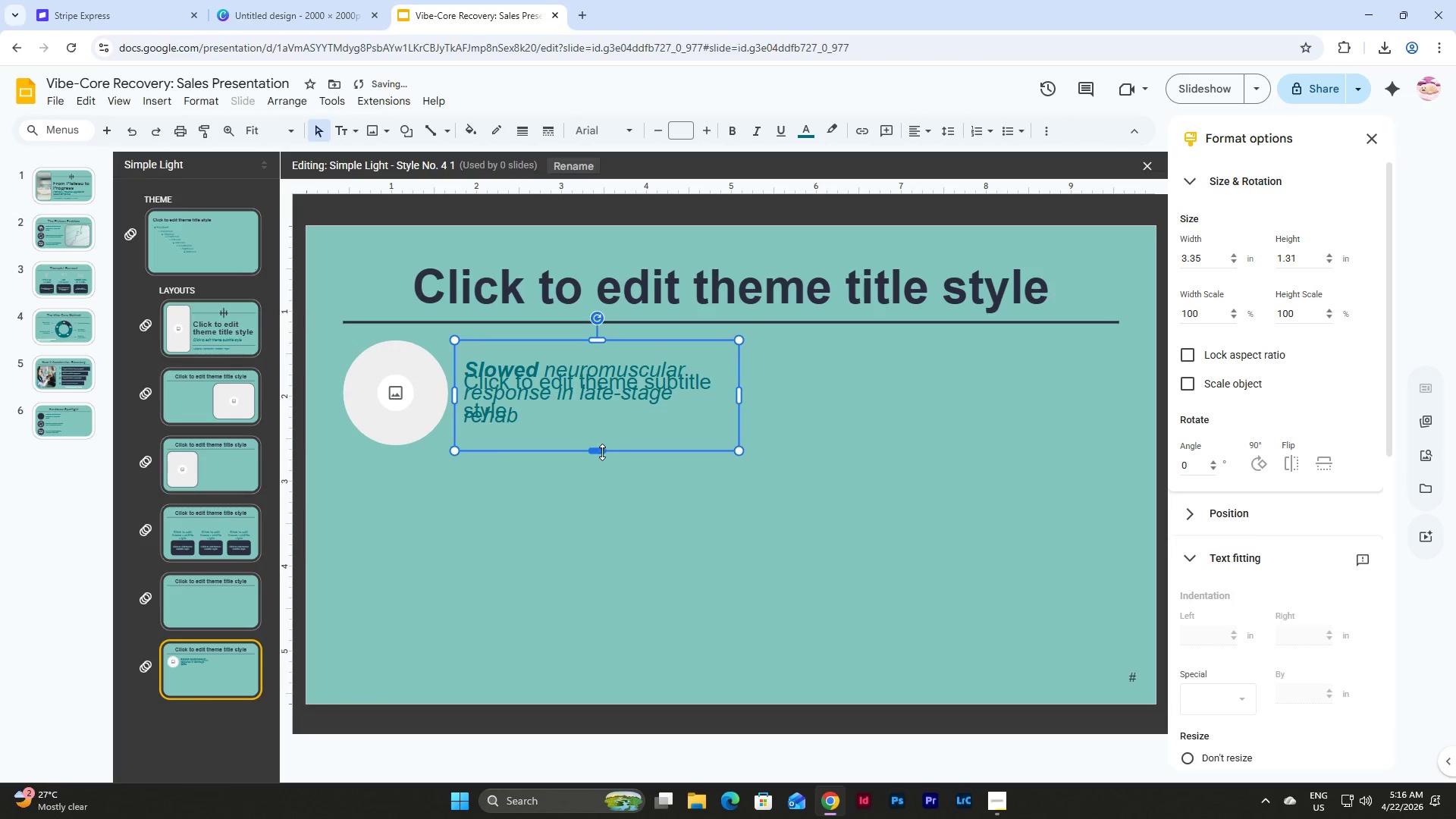 
left_click_drag(start_coordinate=[602, 452], to_coordinate=[598, 447])
 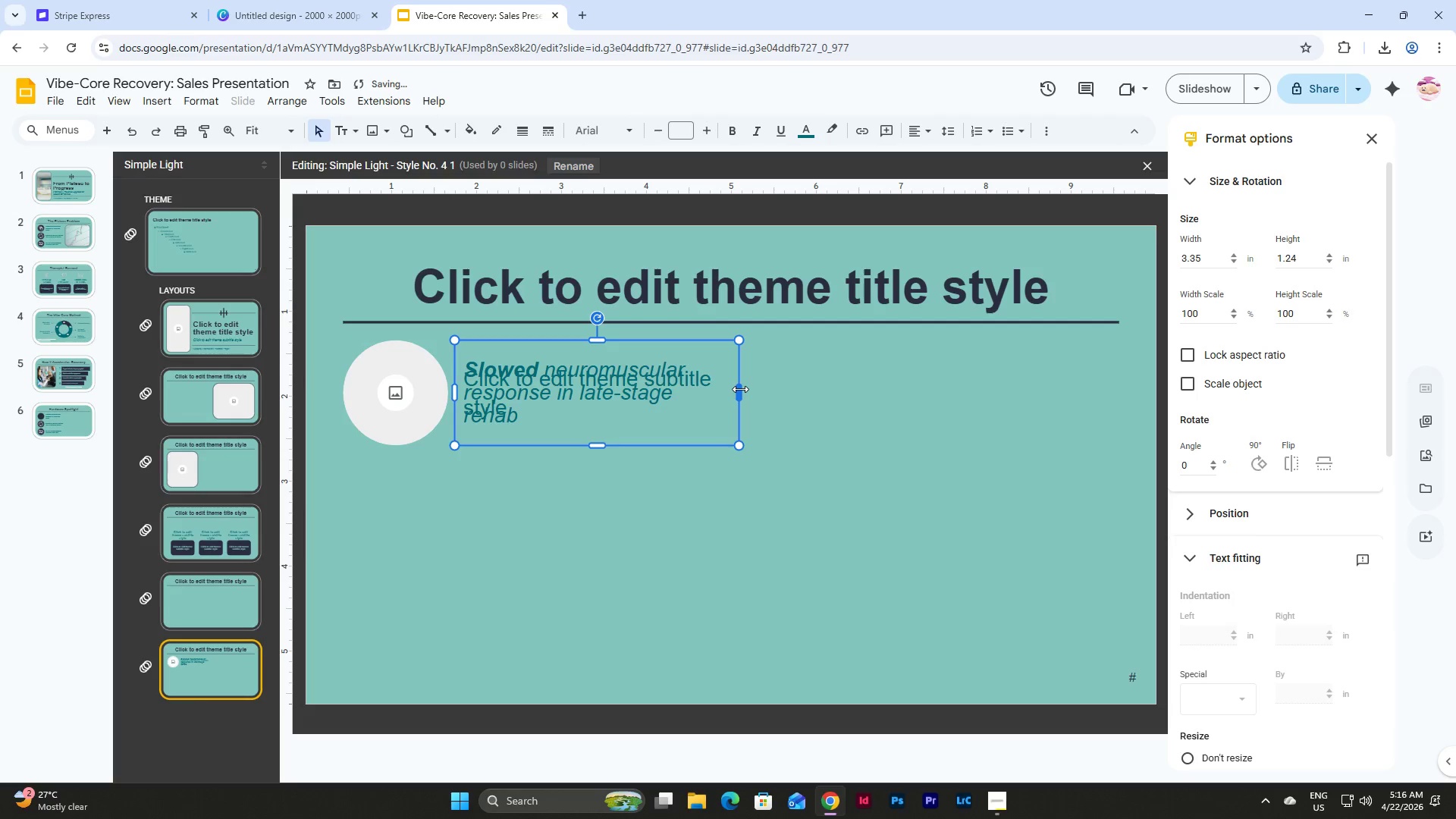 
left_click_drag(start_coordinate=[740, 389], to_coordinate=[732, 389])
 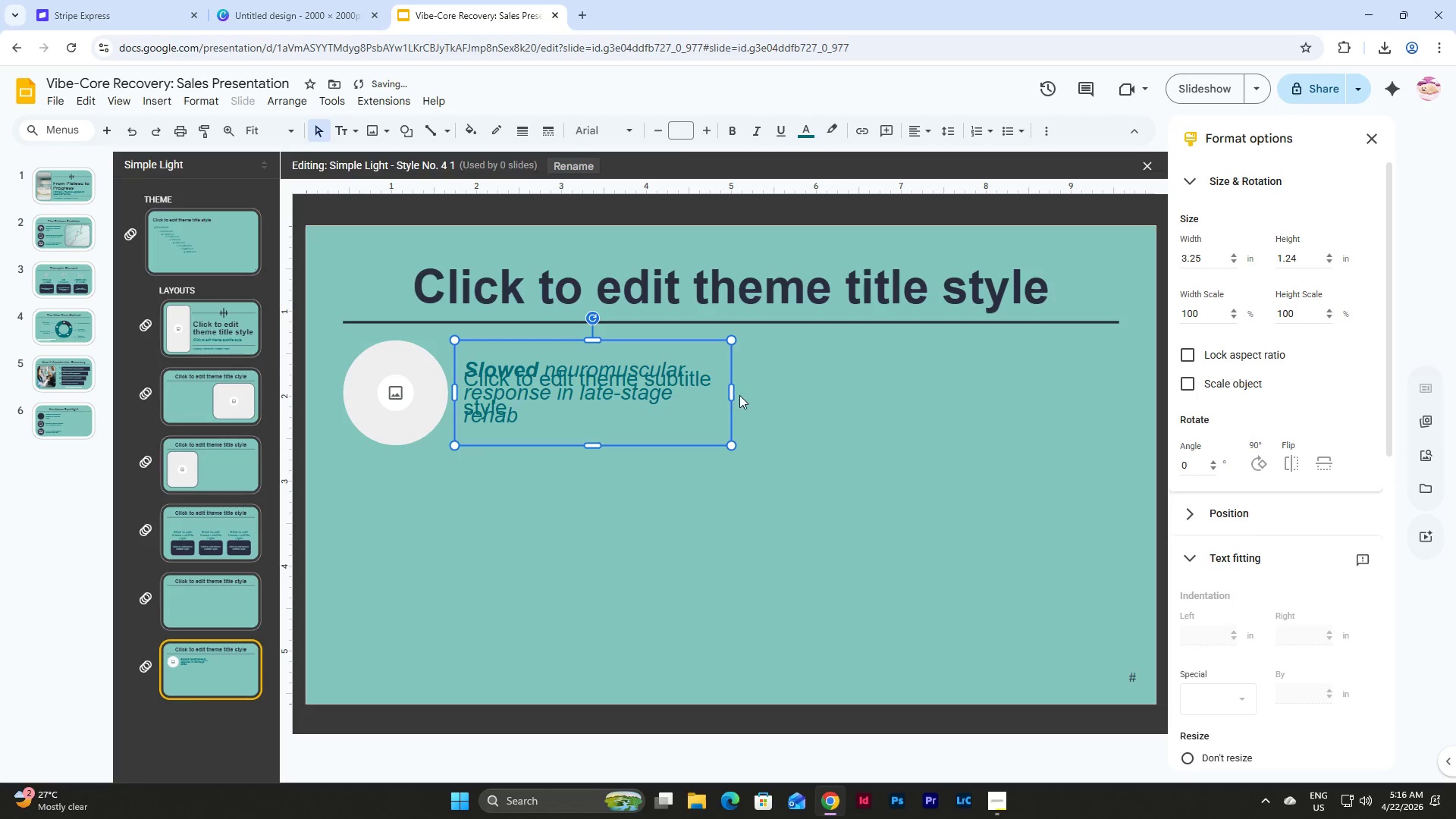 
left_click_drag(start_coordinate=[733, 391], to_coordinate=[722, 393])
 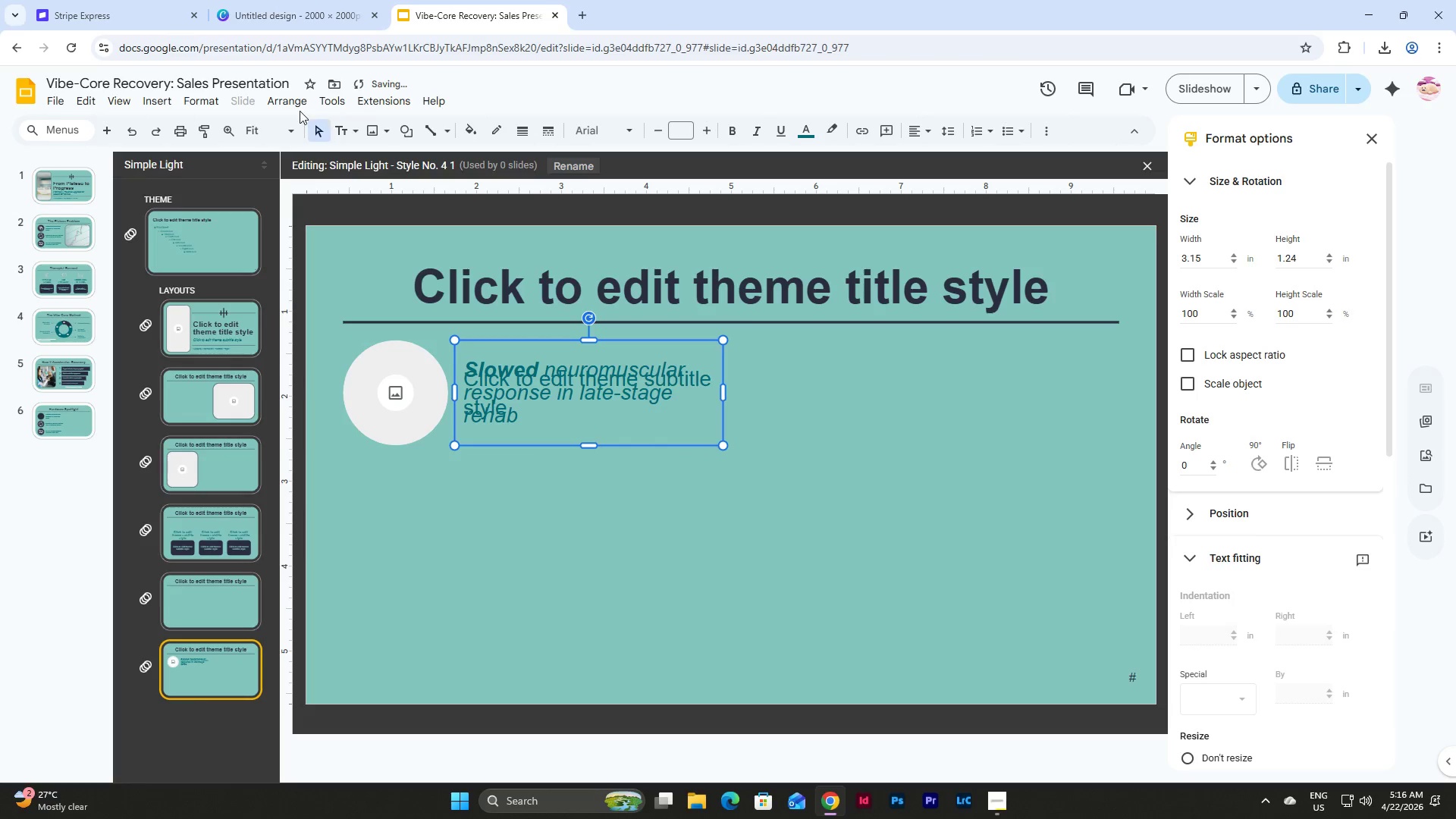 
left_click([295, 105])
 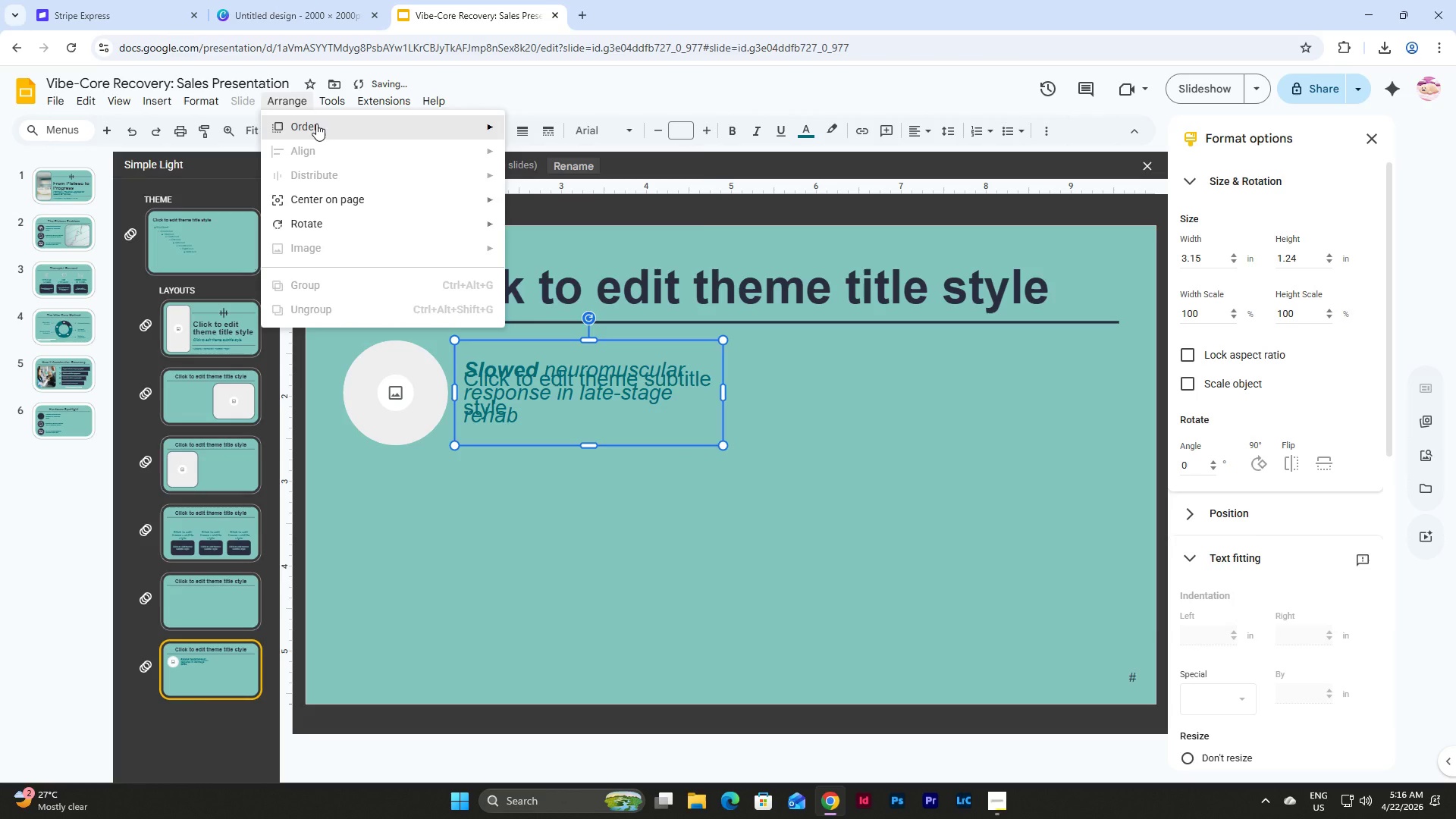 
left_click([316, 124])
 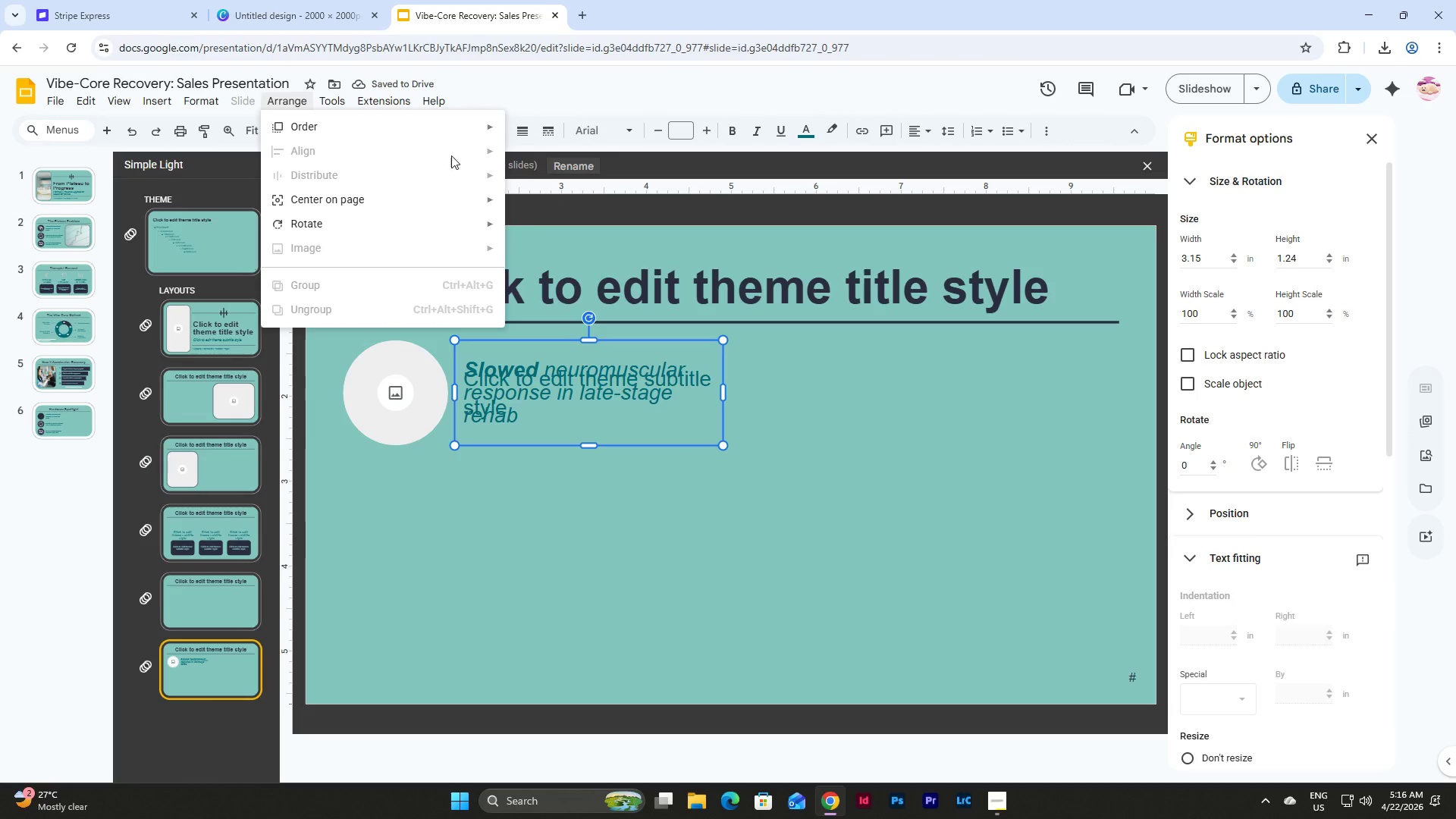 
left_click([343, 118])
 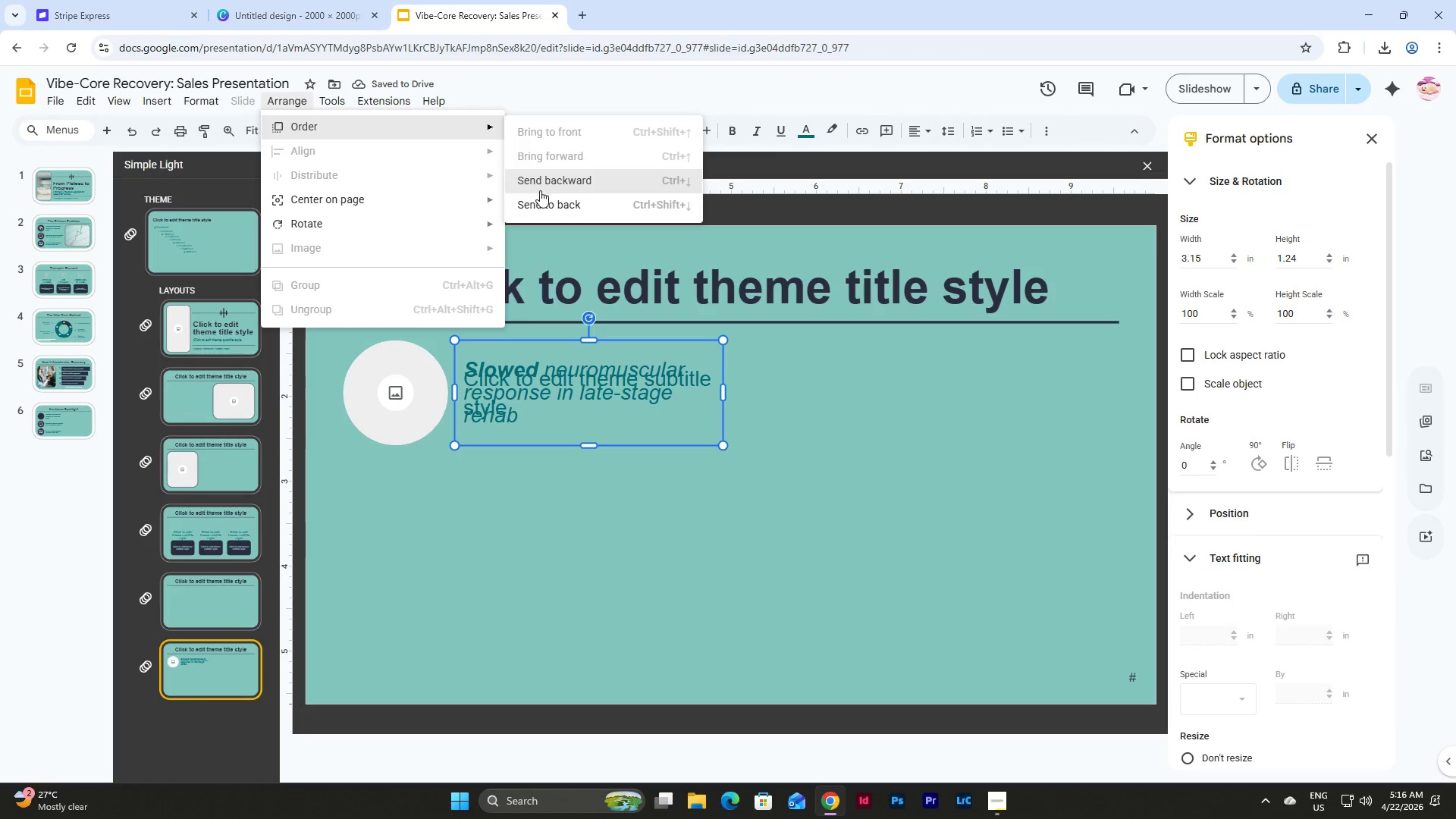 
left_click([540, 199])
 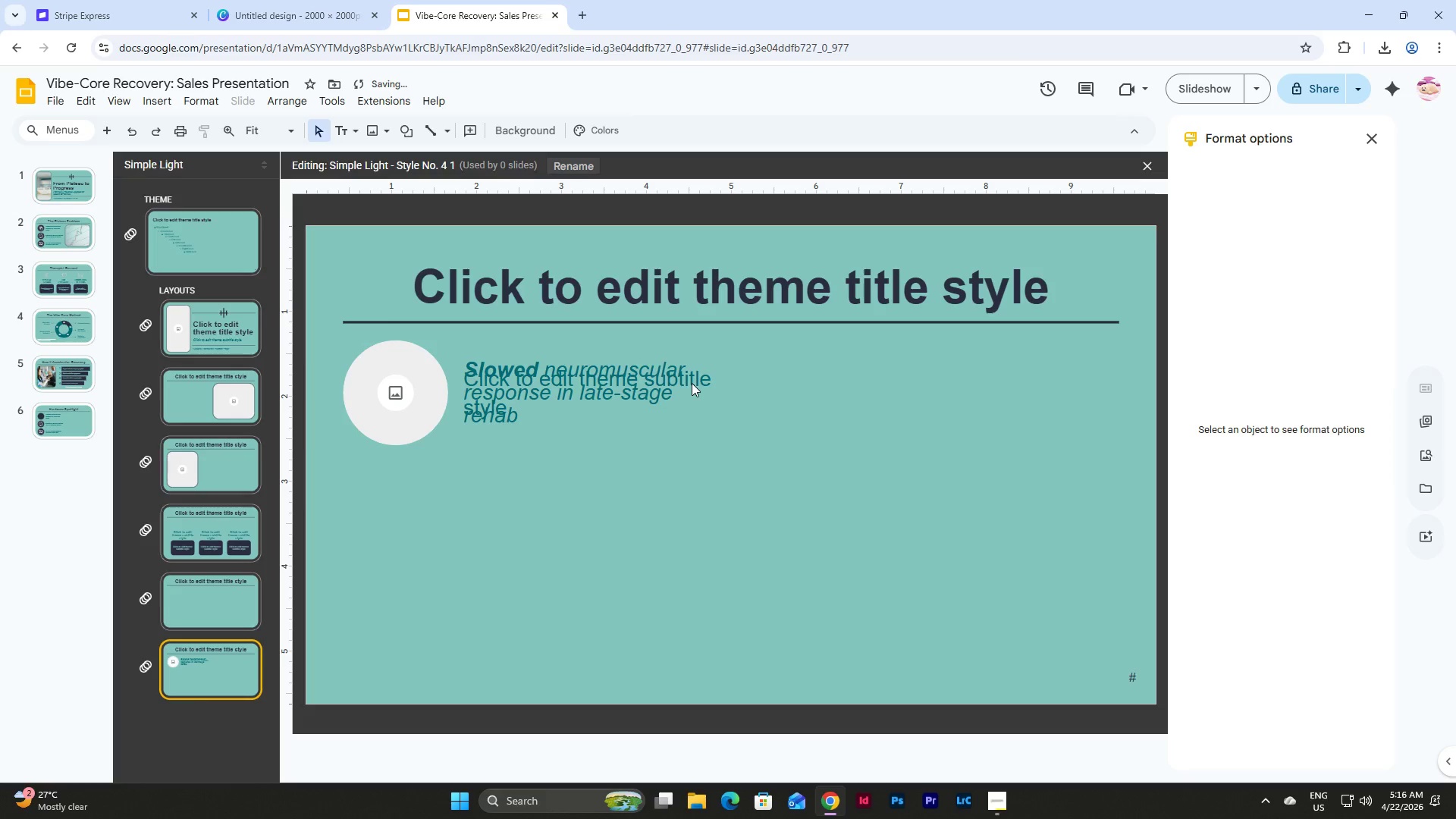 
double_click([578, 359])
 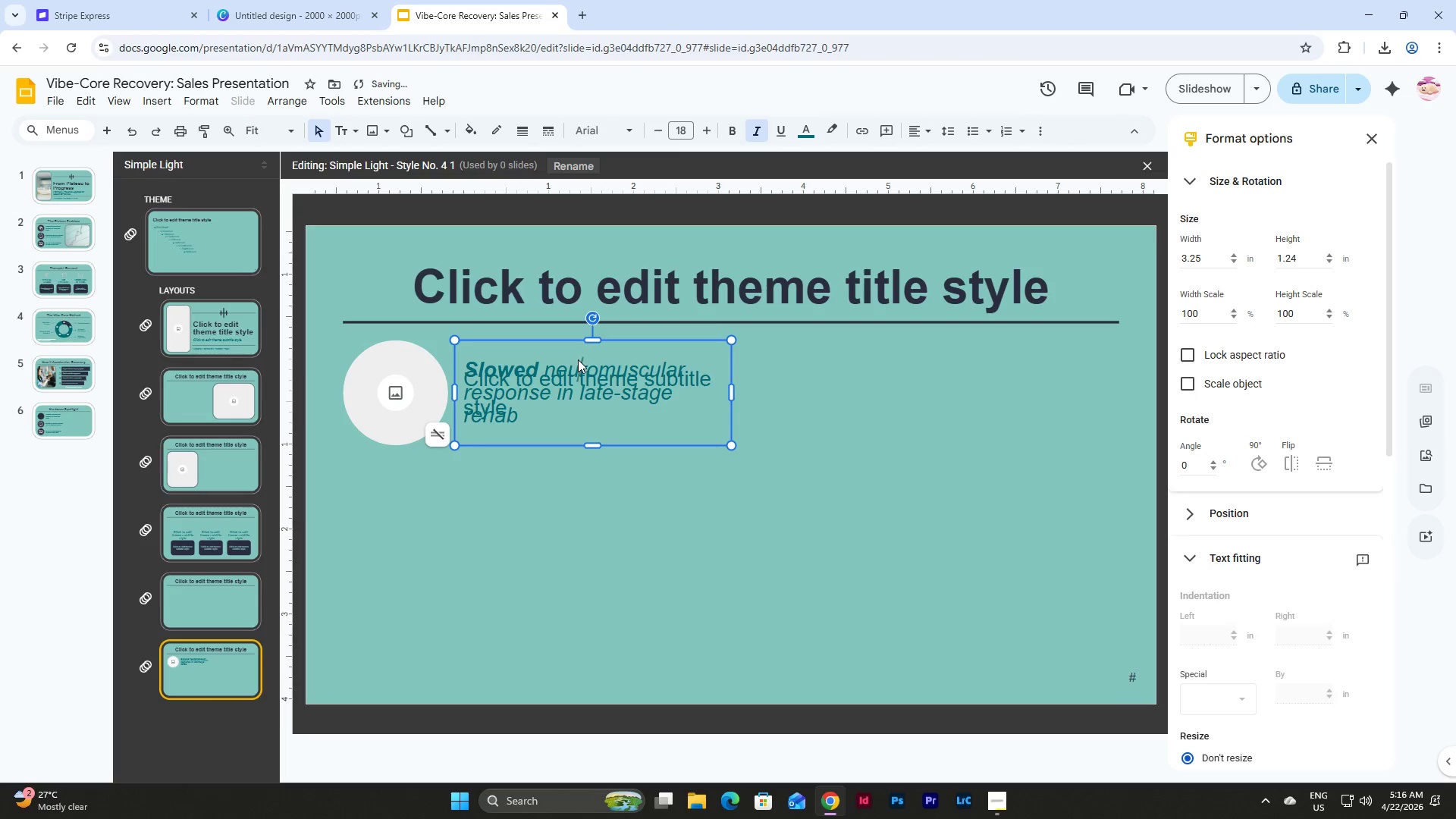 
key(Backspace)
 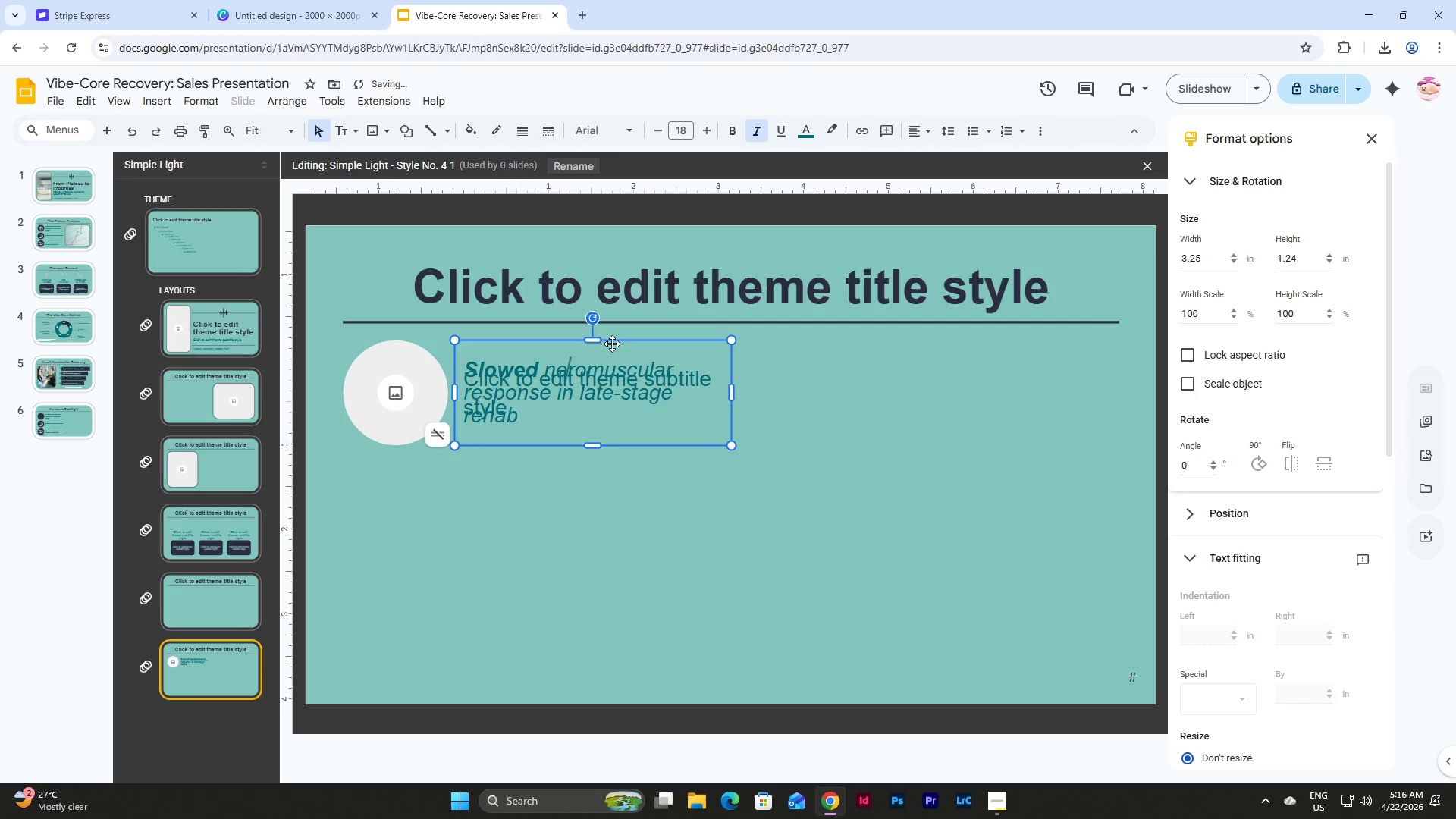 
left_click([615, 340])
 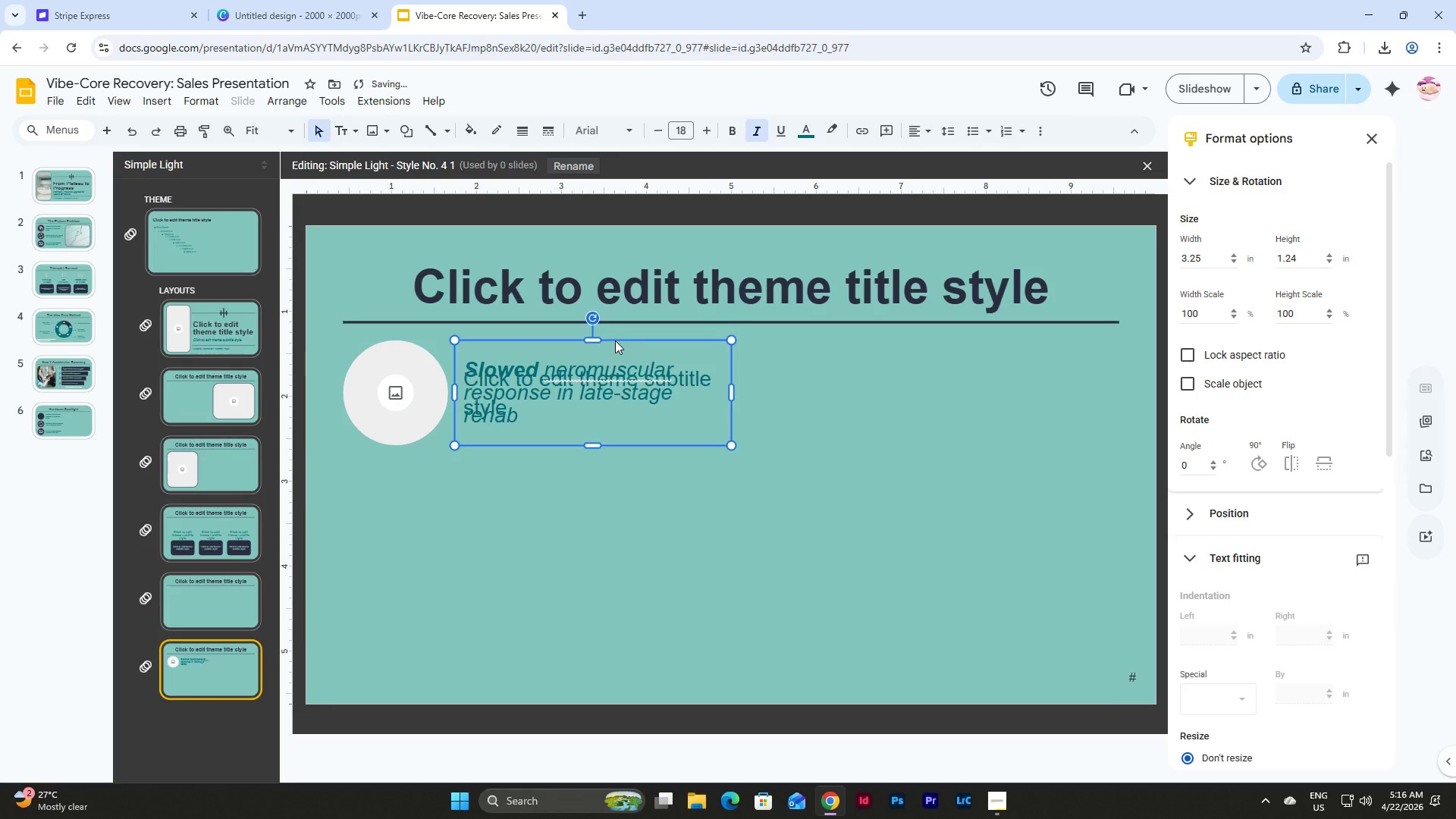 
key(Backspace)
 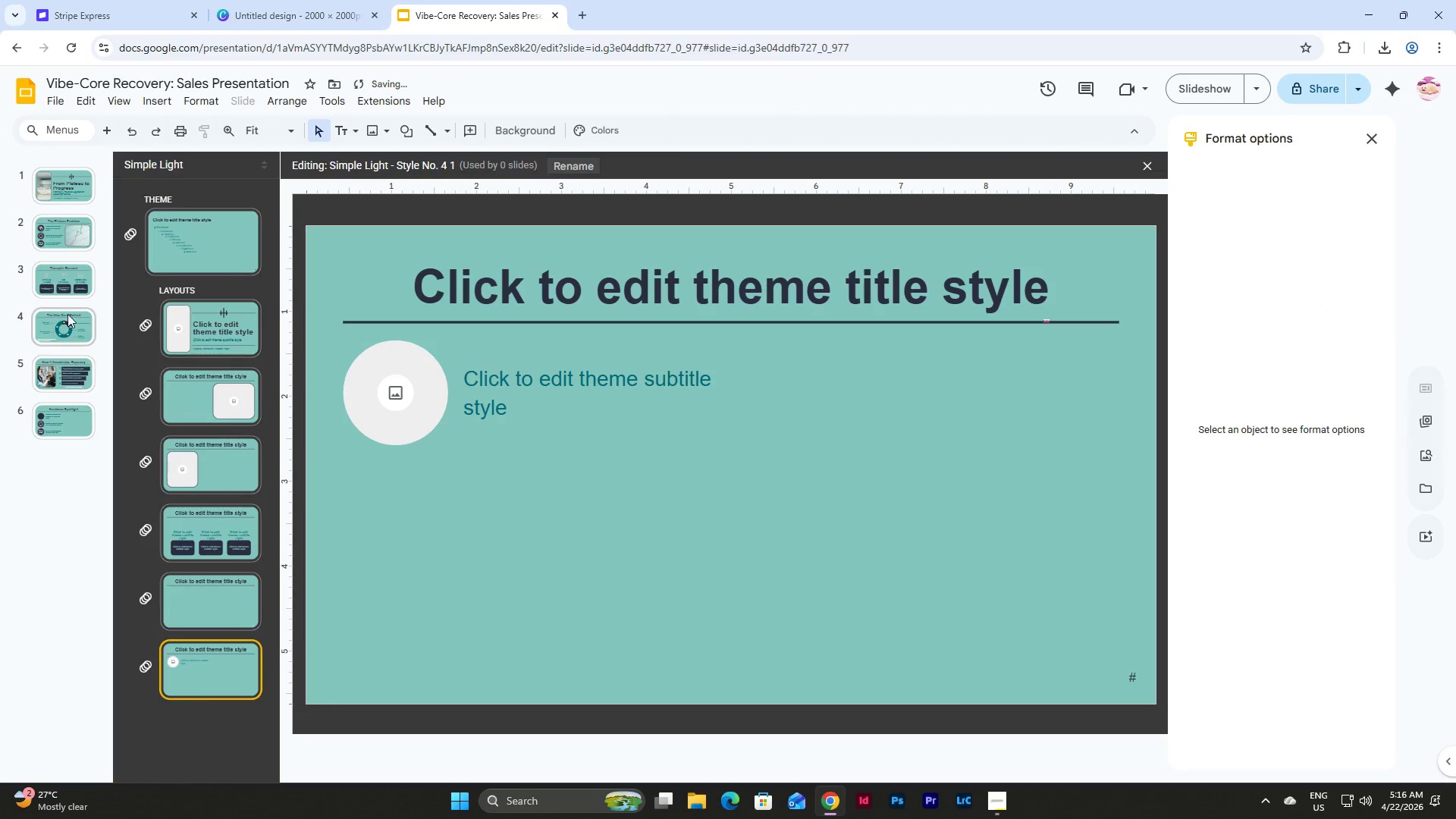 
left_click([67, 231])
 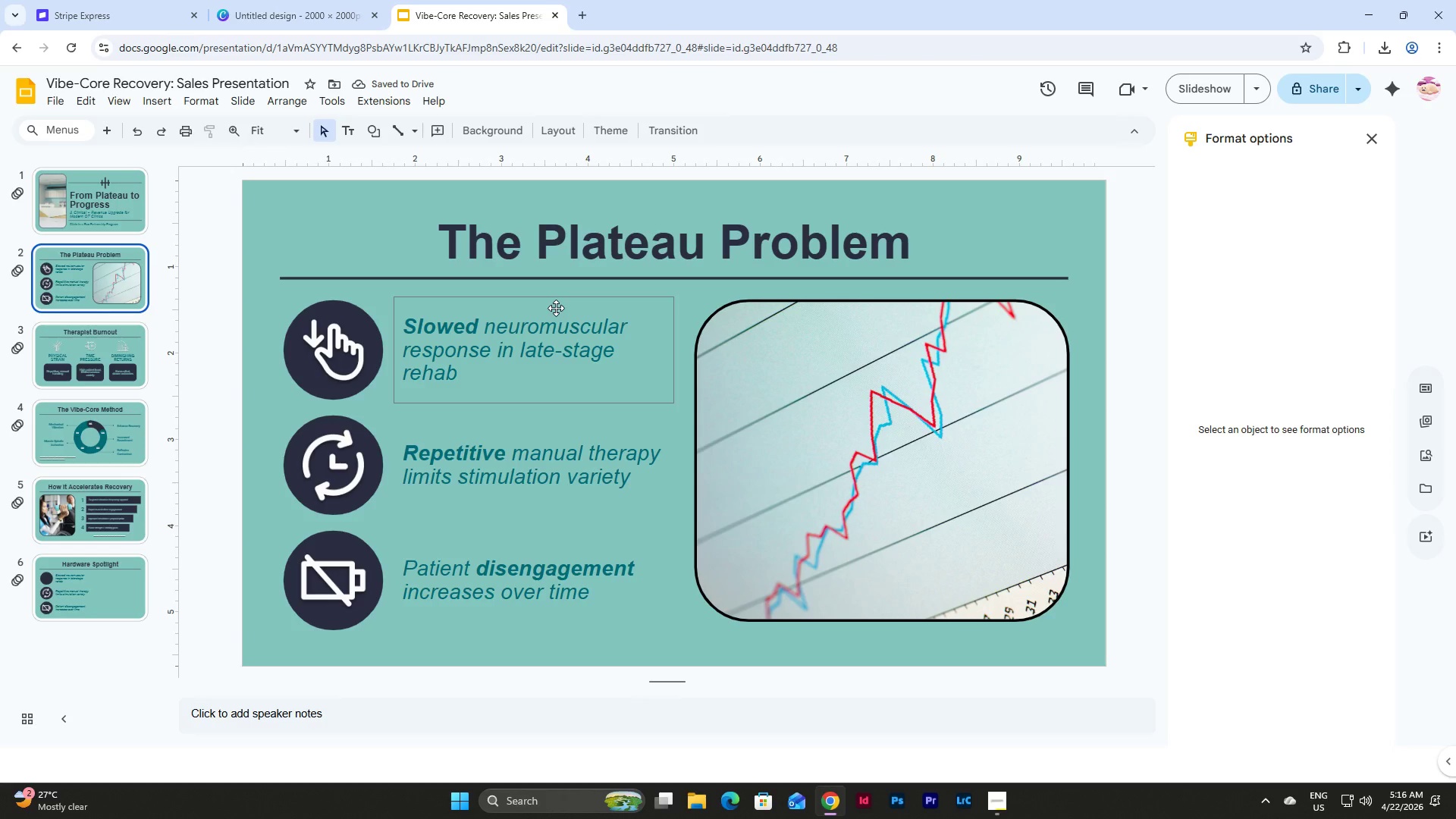 
left_click([556, 308])
 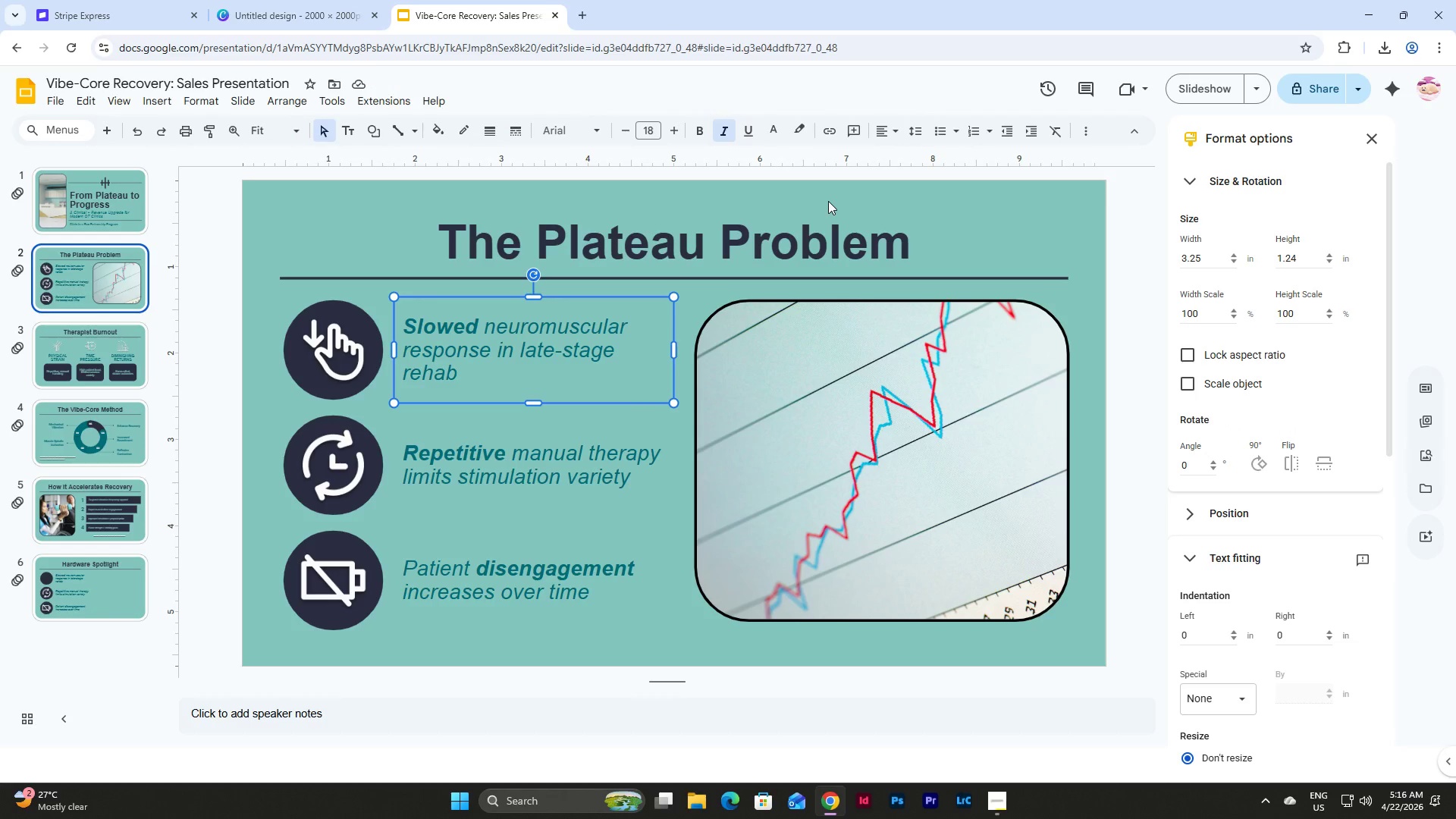 
left_click([896, 130])
 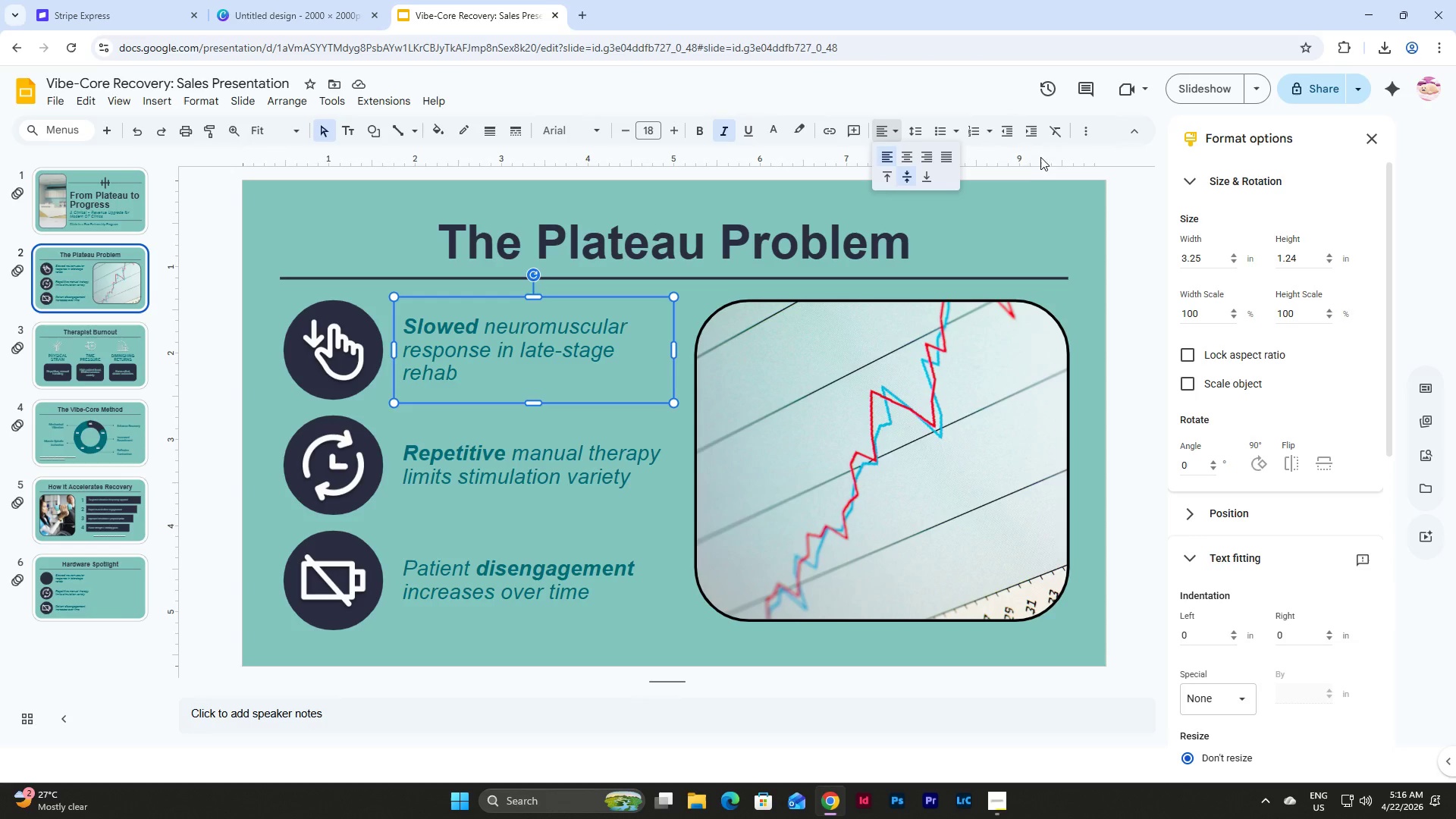 
left_click([905, 127])
 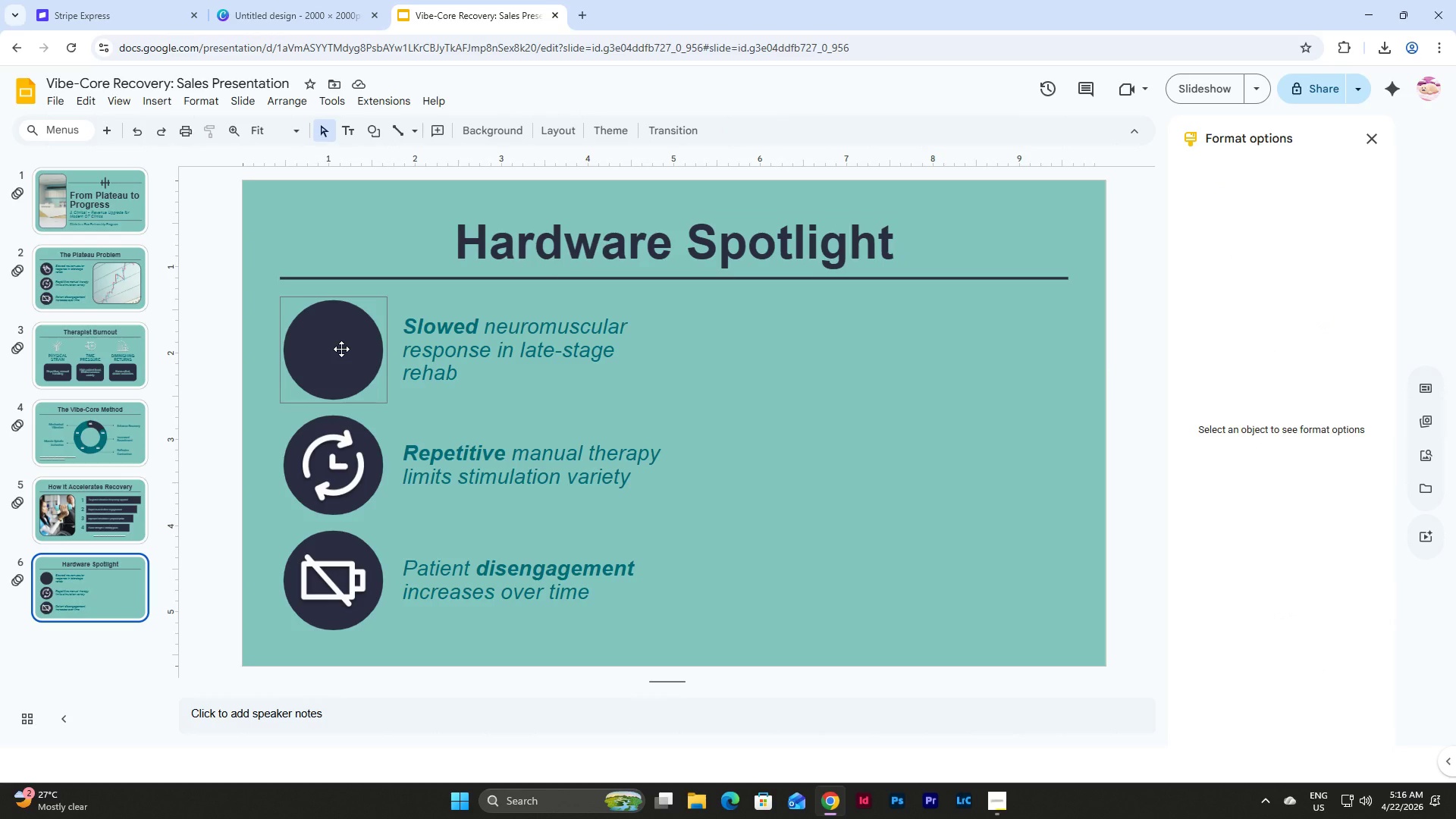 
wait(6.75)
 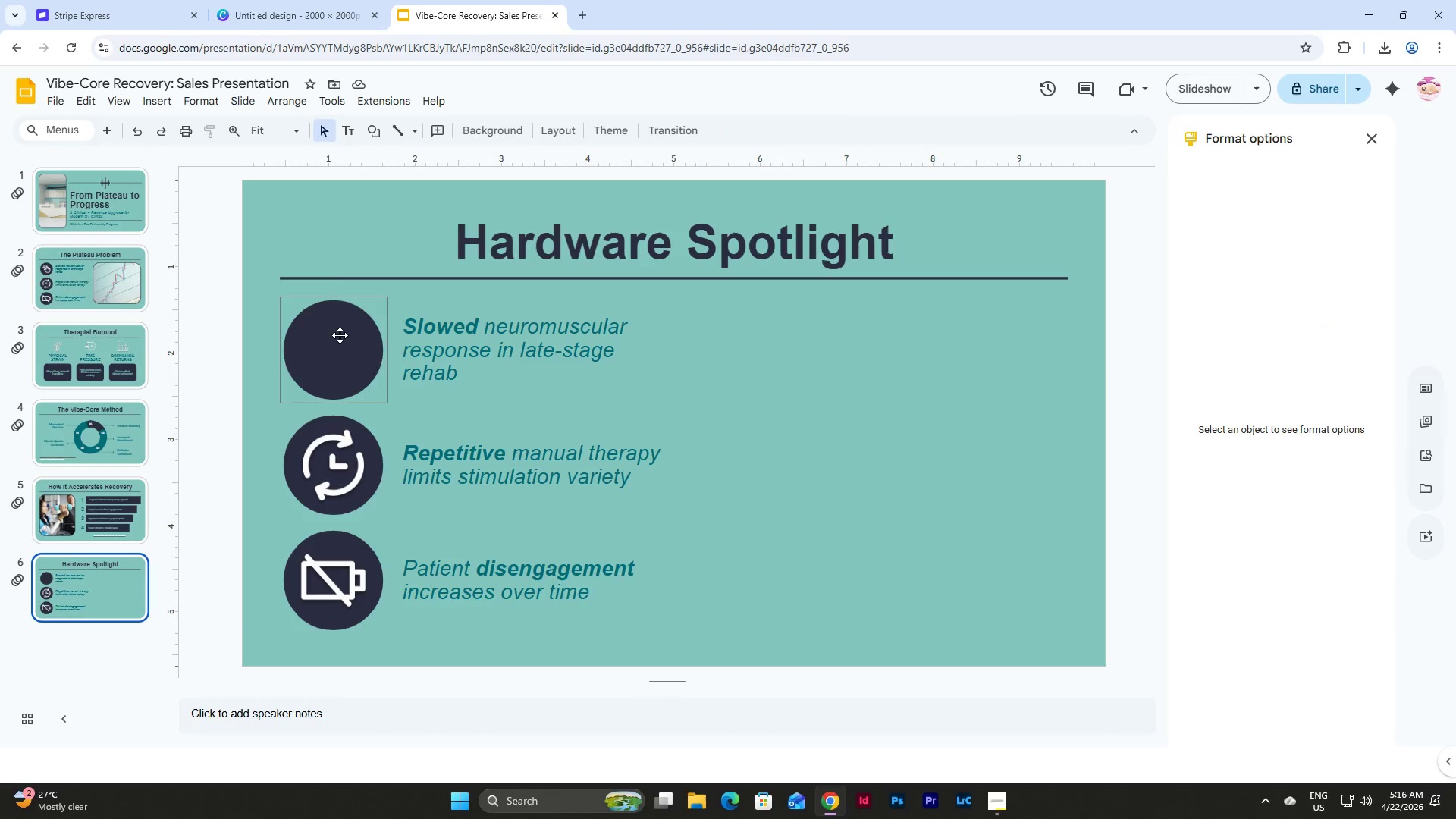 
left_click([340, 334])
 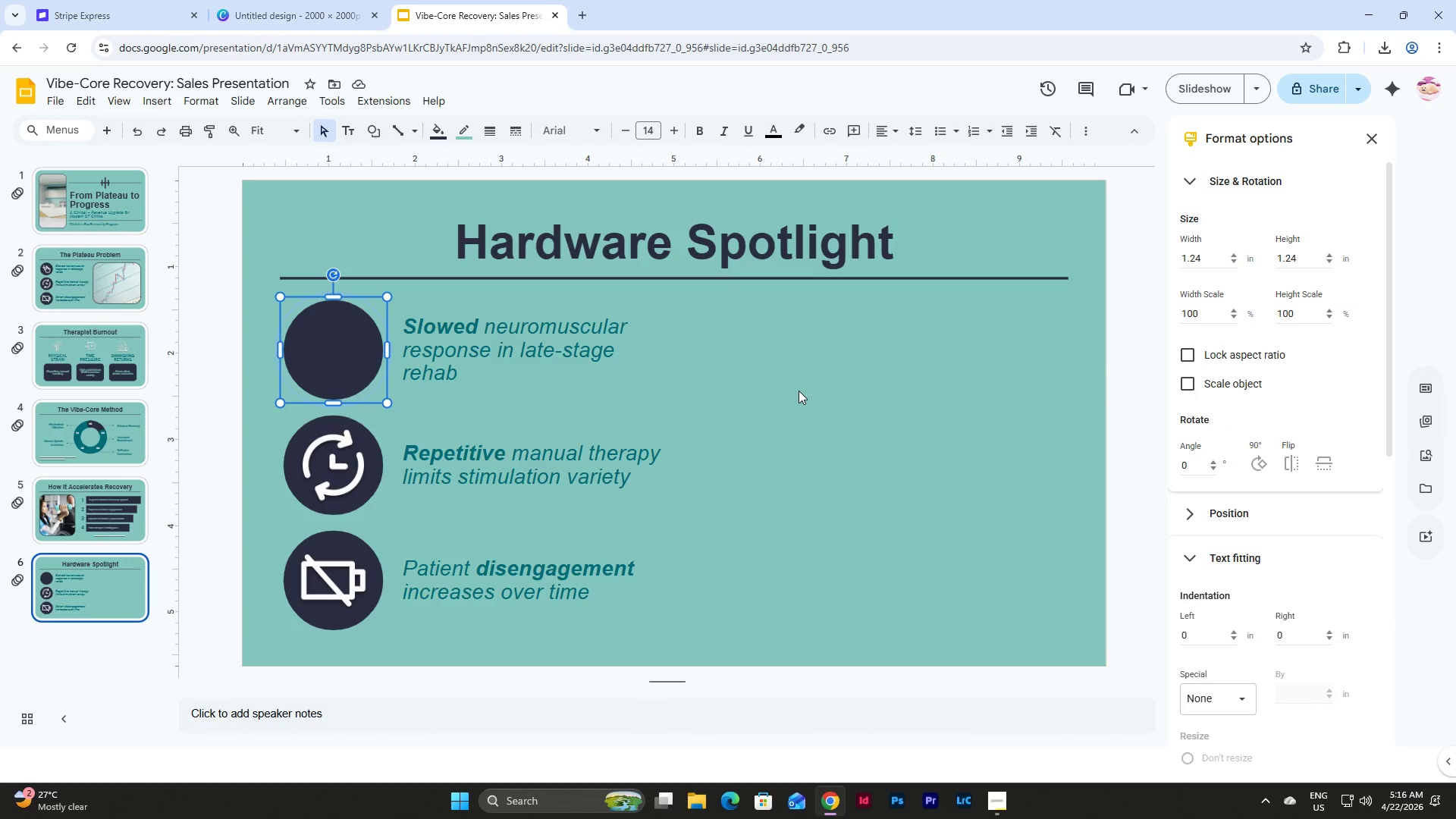 
scroll: coordinate [93, 326], scroll_direction: down, amount: 3.0
 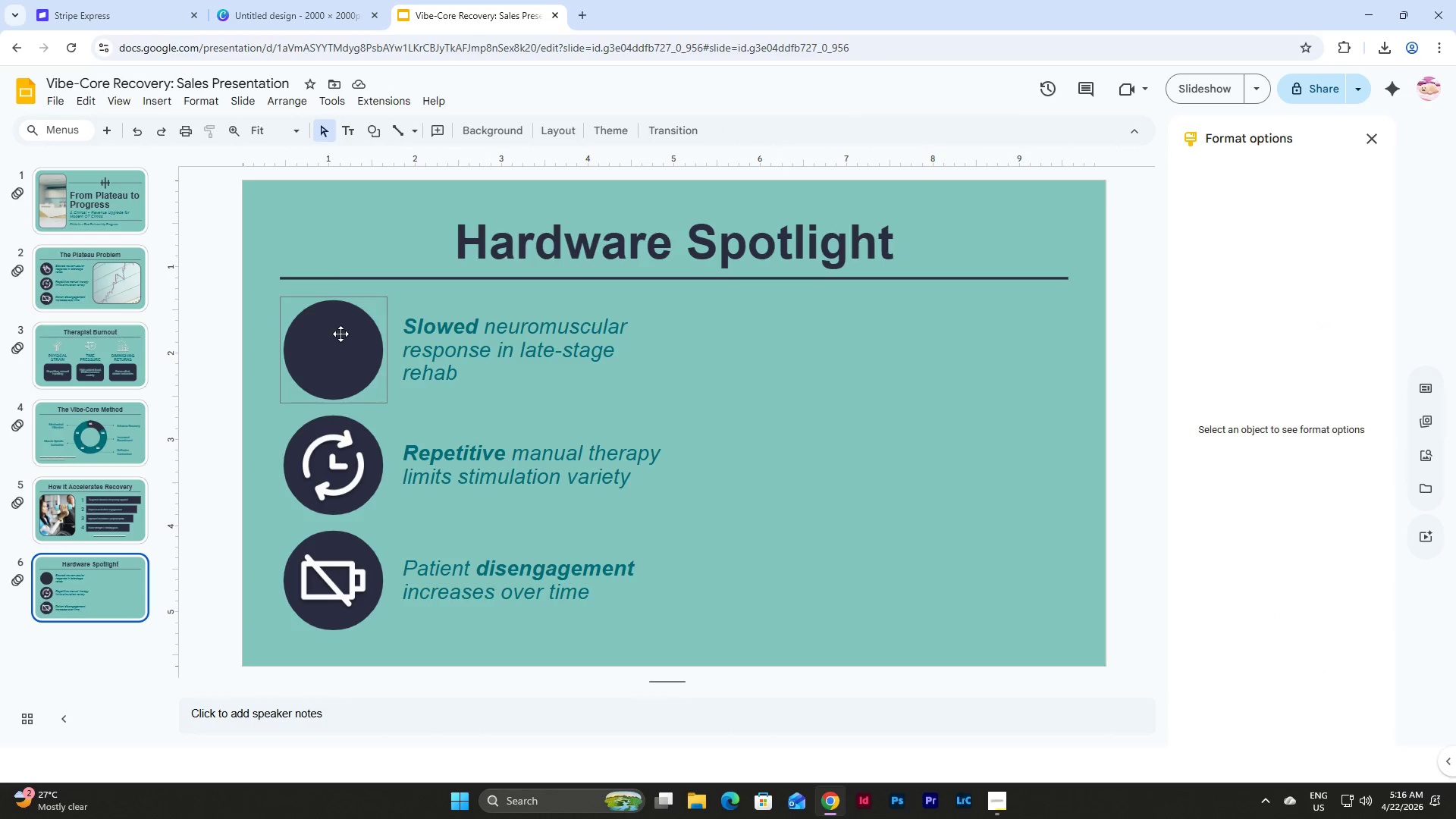 
left_click([799, 391])
 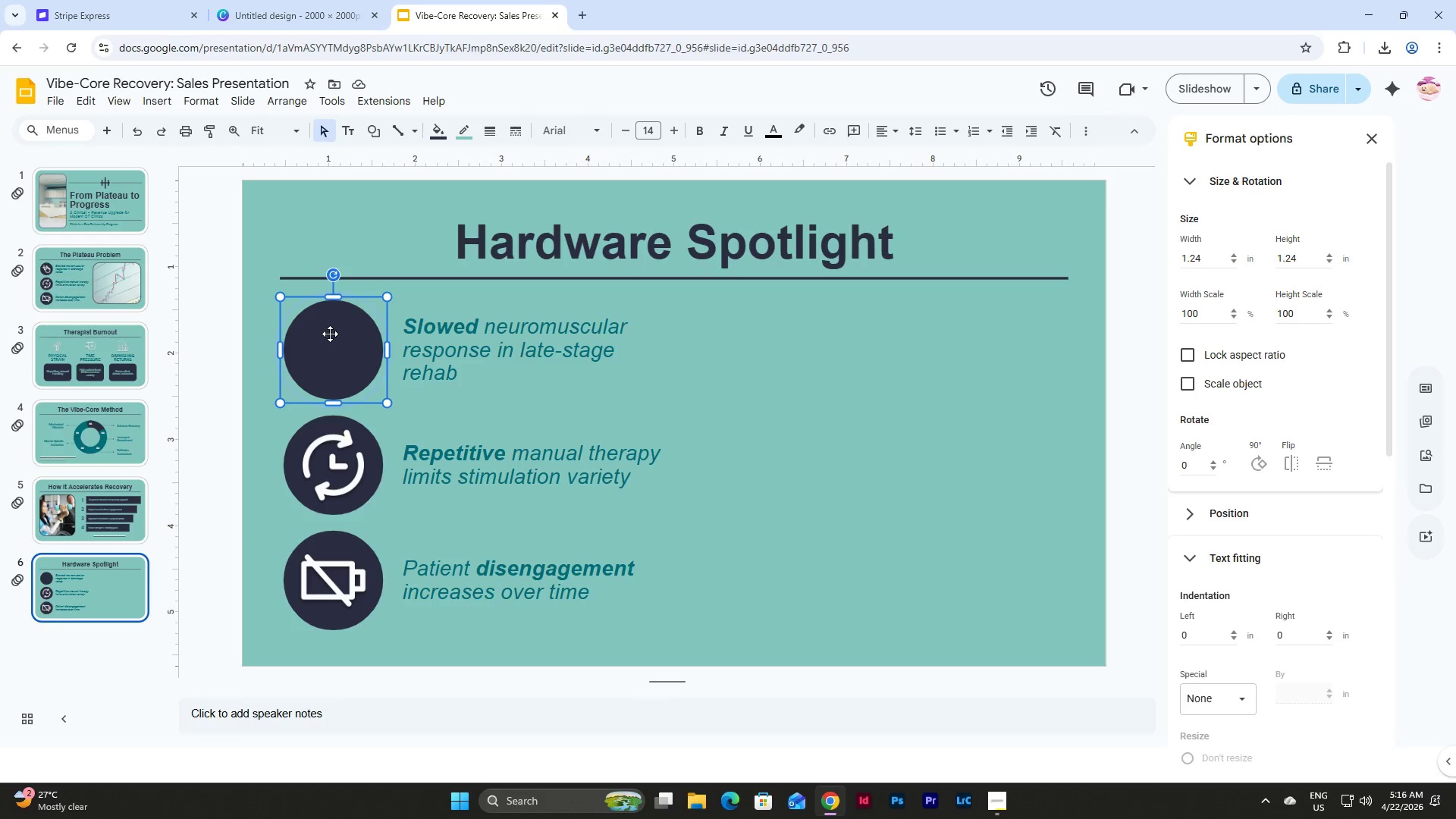 
key(Backspace)
 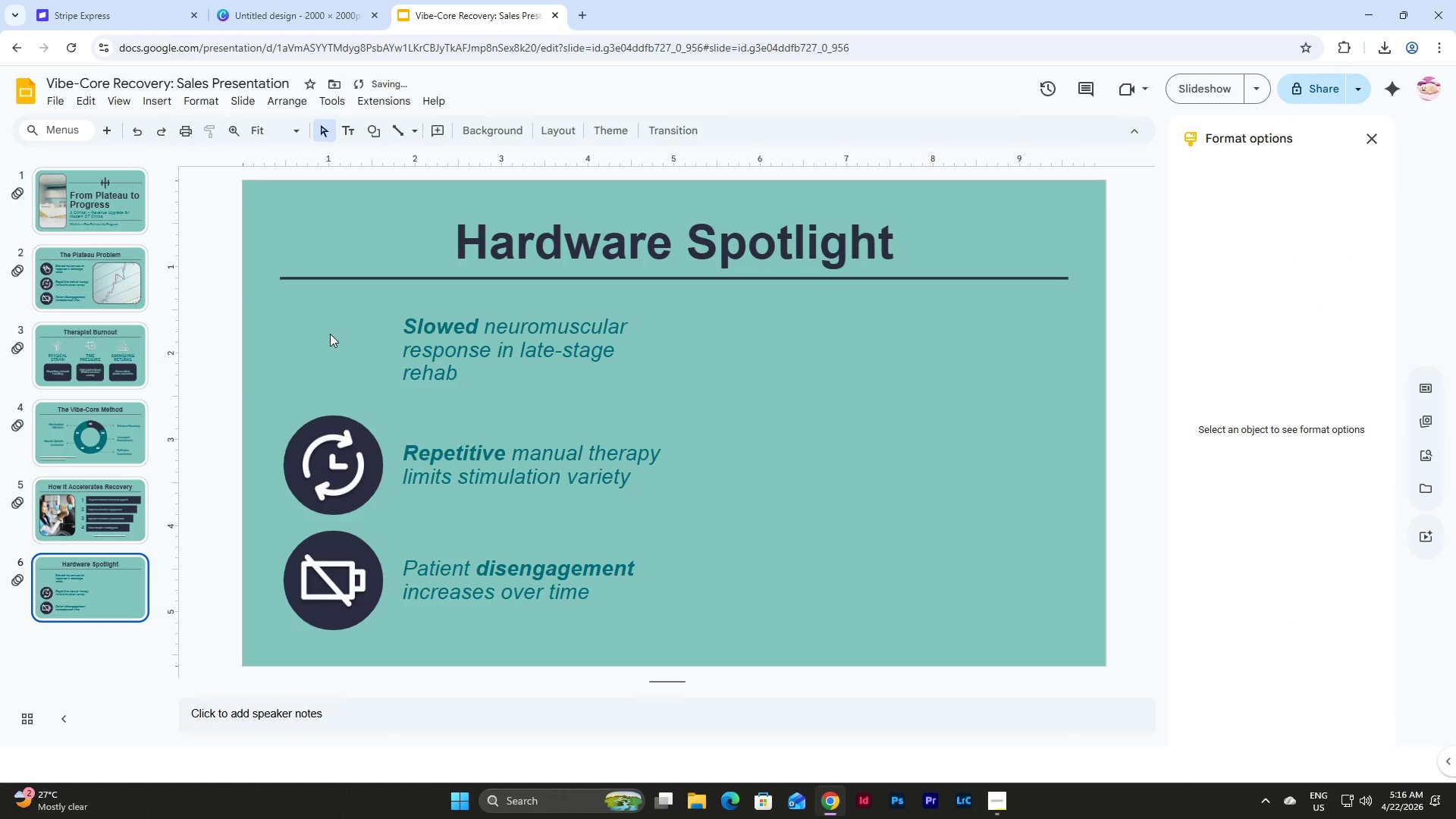 
left_click([330, 334])
 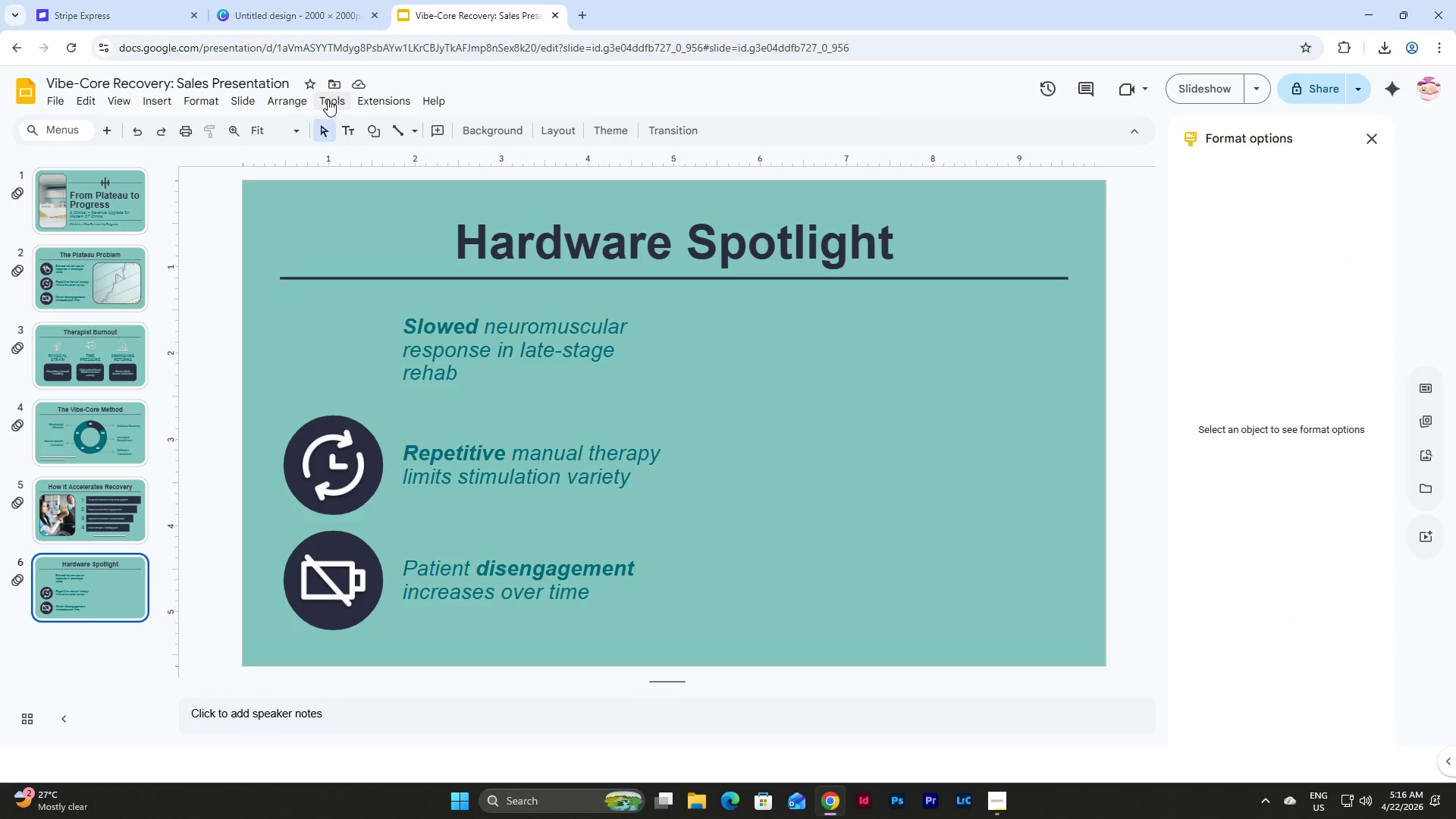 
wait(6.23)
 